 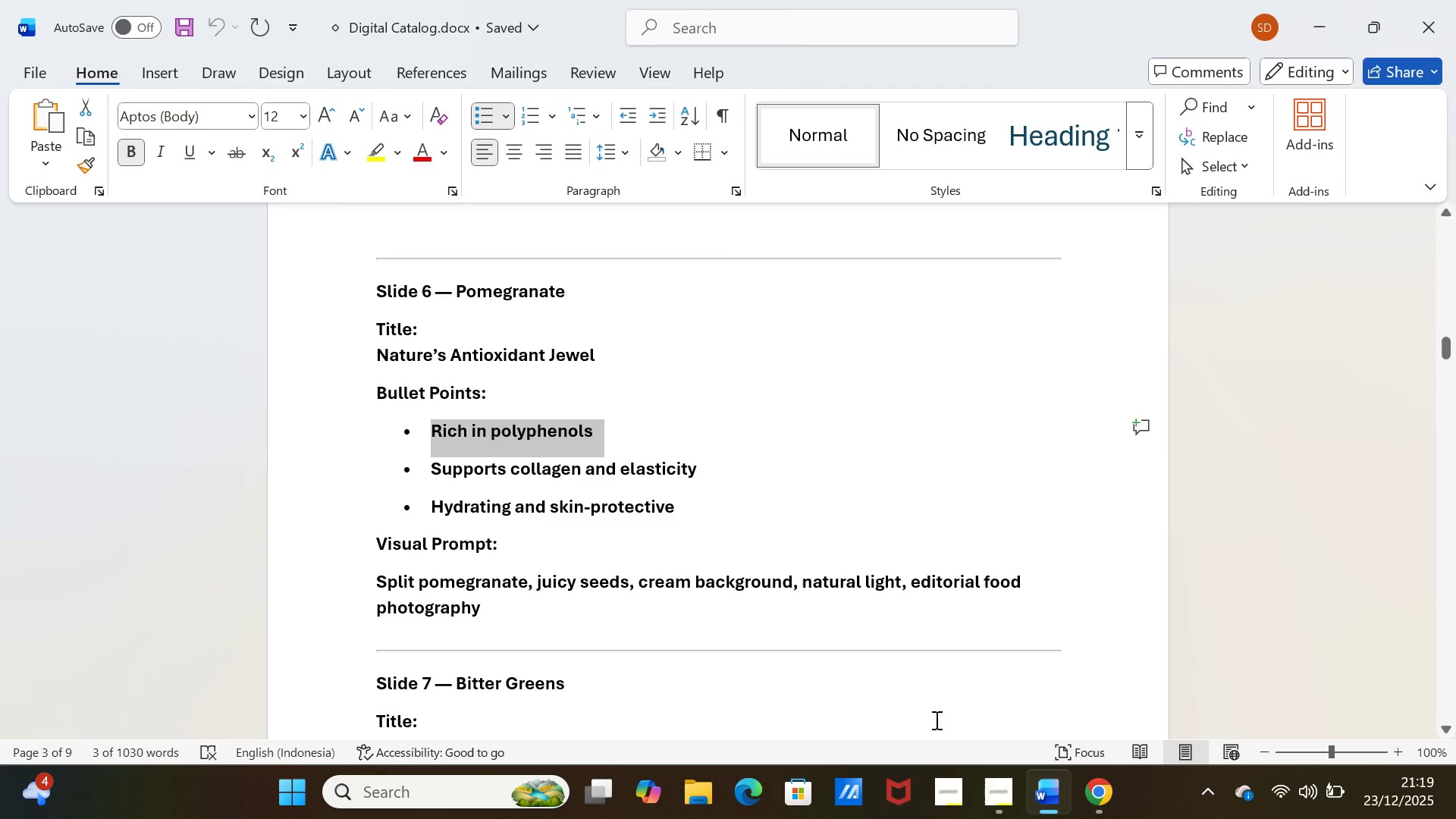 
left_click_drag(start_coordinate=[435, 471], to_coordinate=[665, 468])
 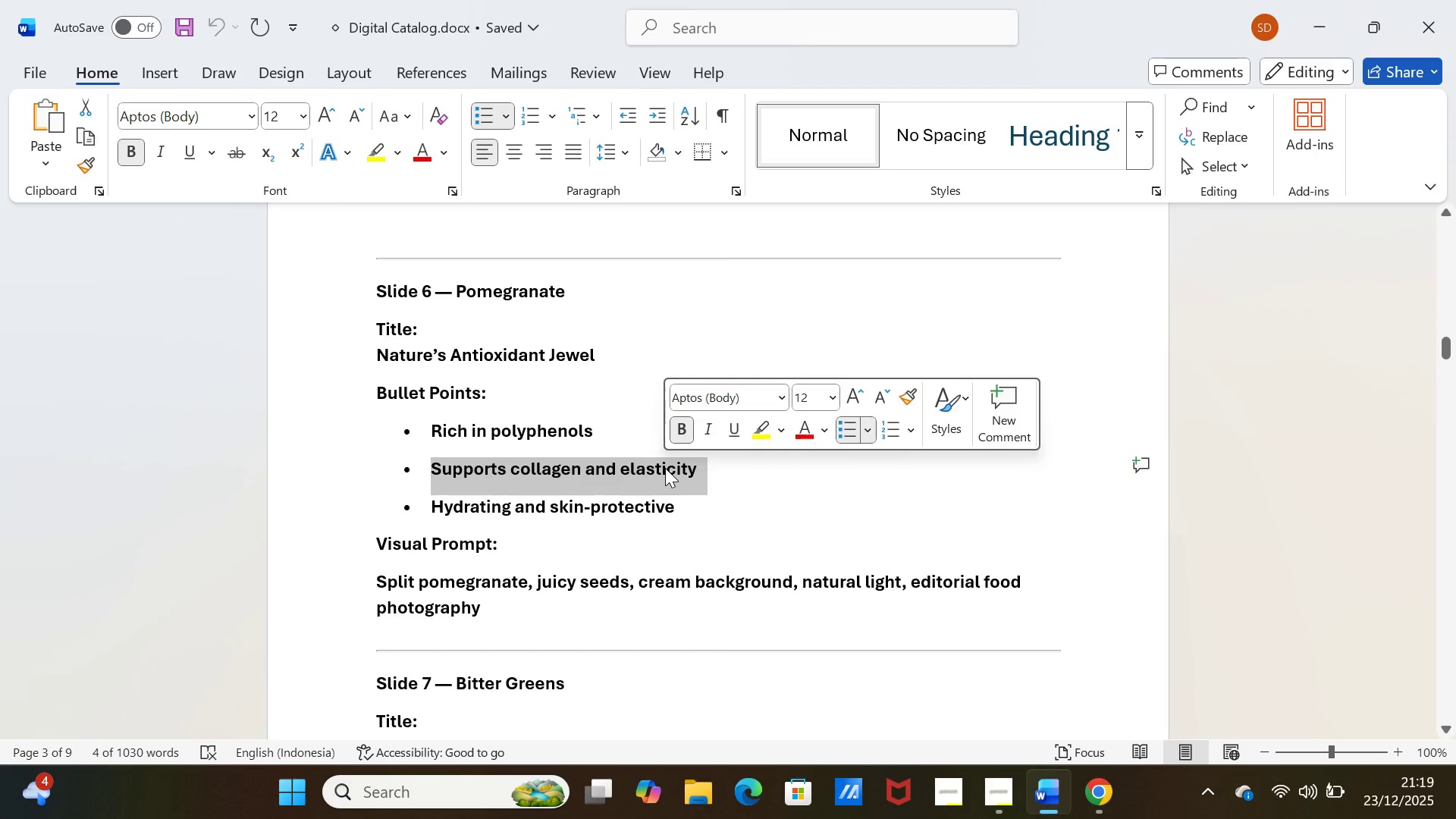 
key(Control+C)
 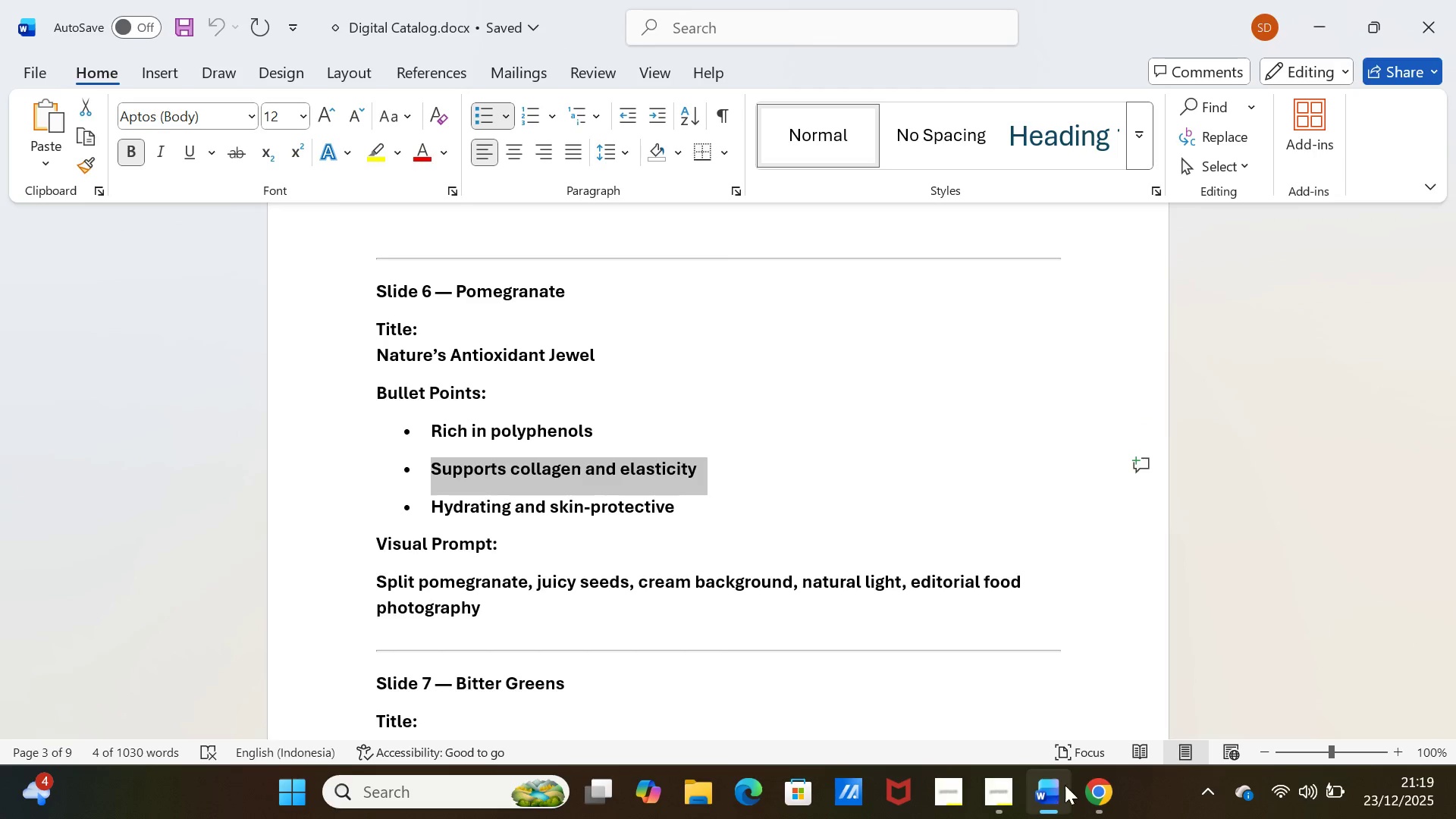 
left_click([1096, 789])
 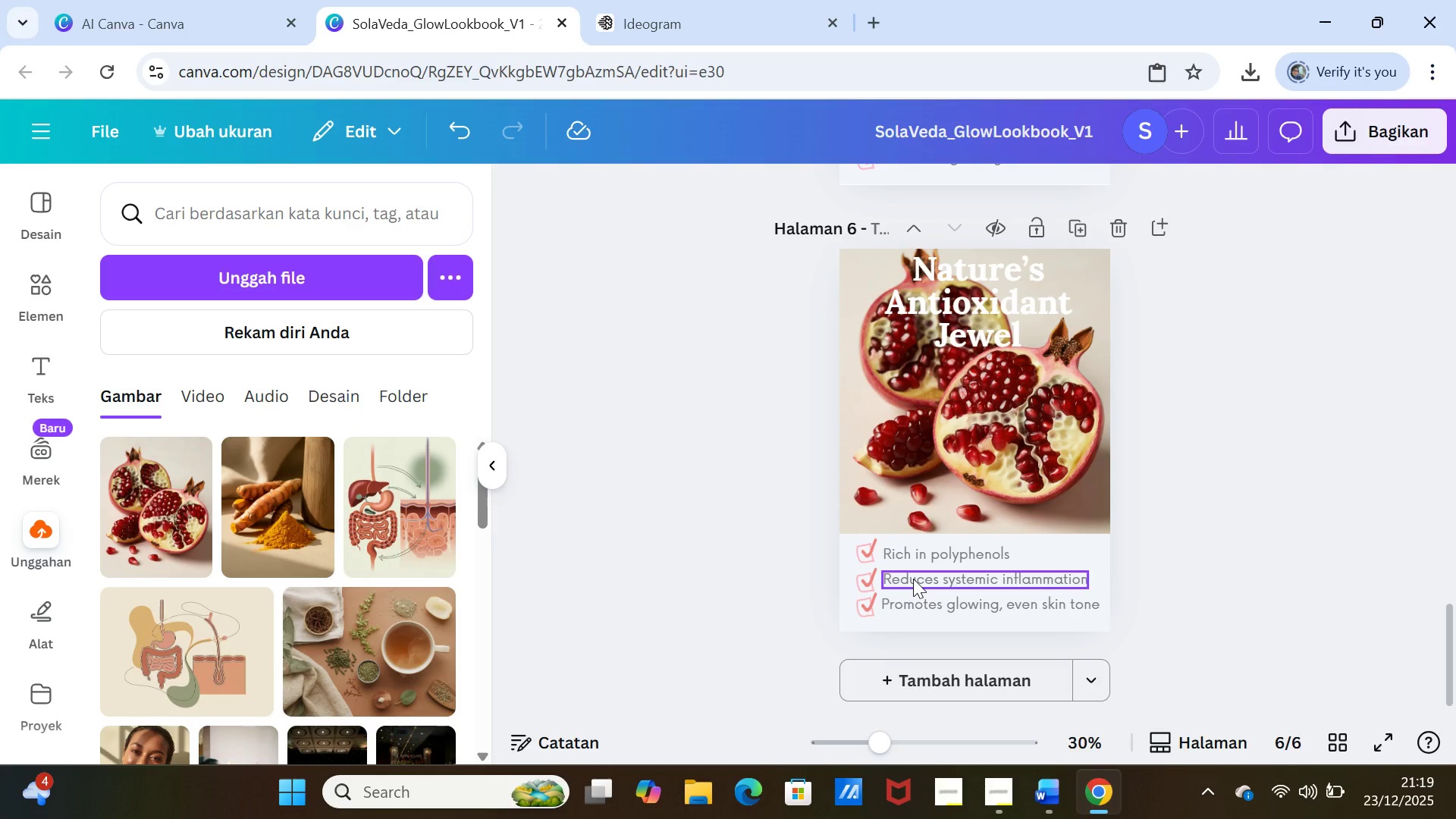 
double_click([913, 579])
 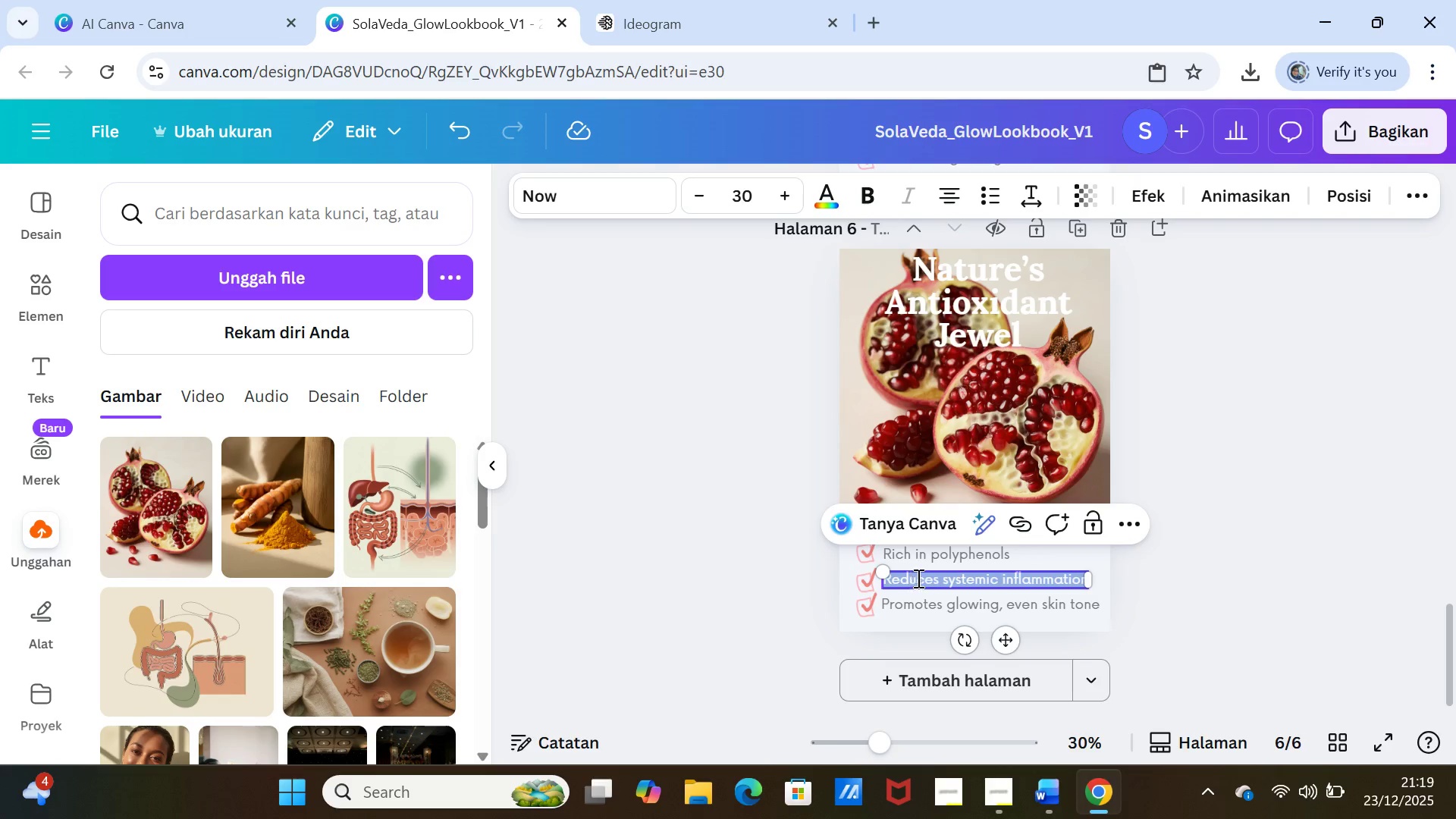 
key(Control+V)
 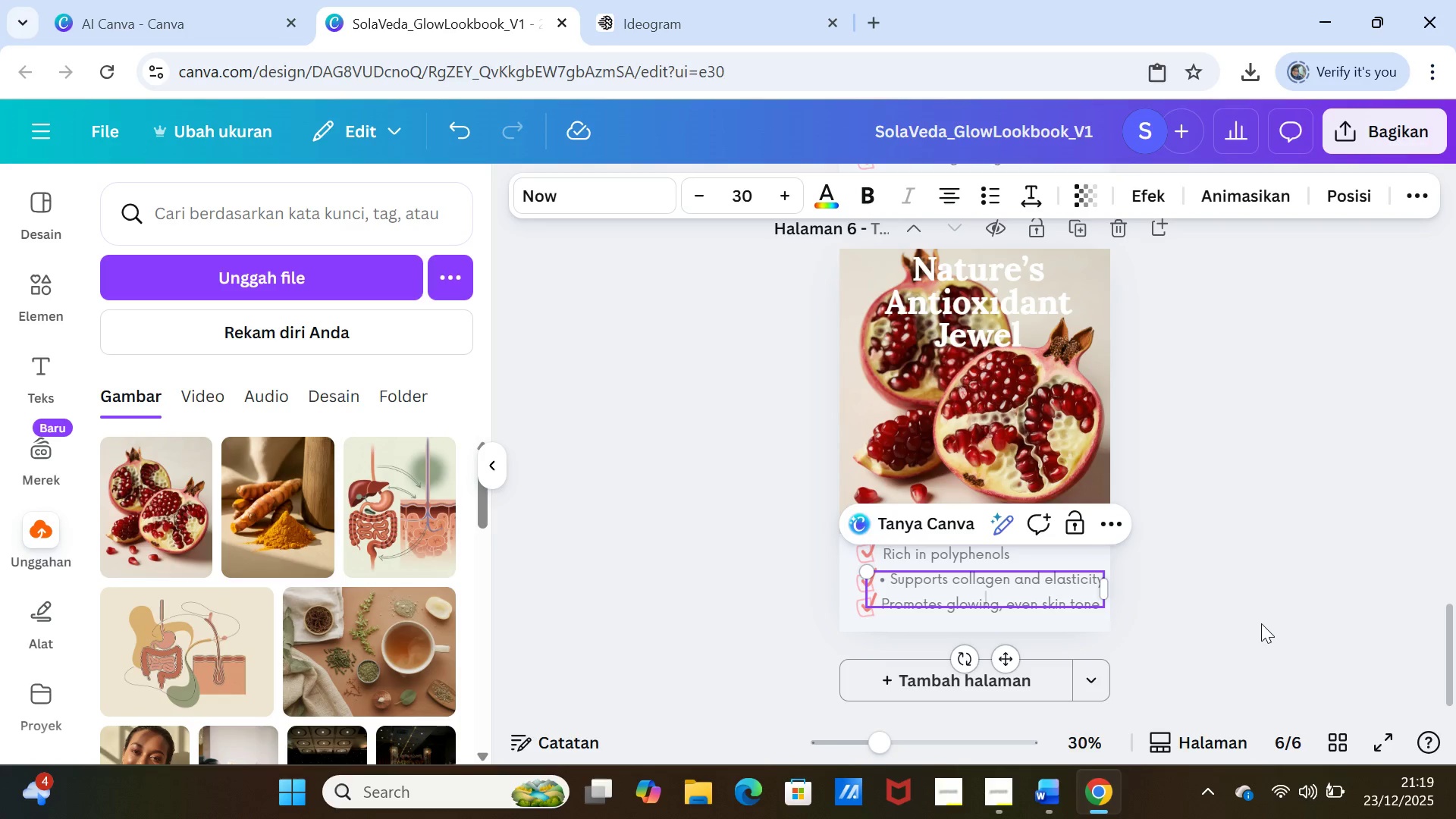 
key(Backspace)
 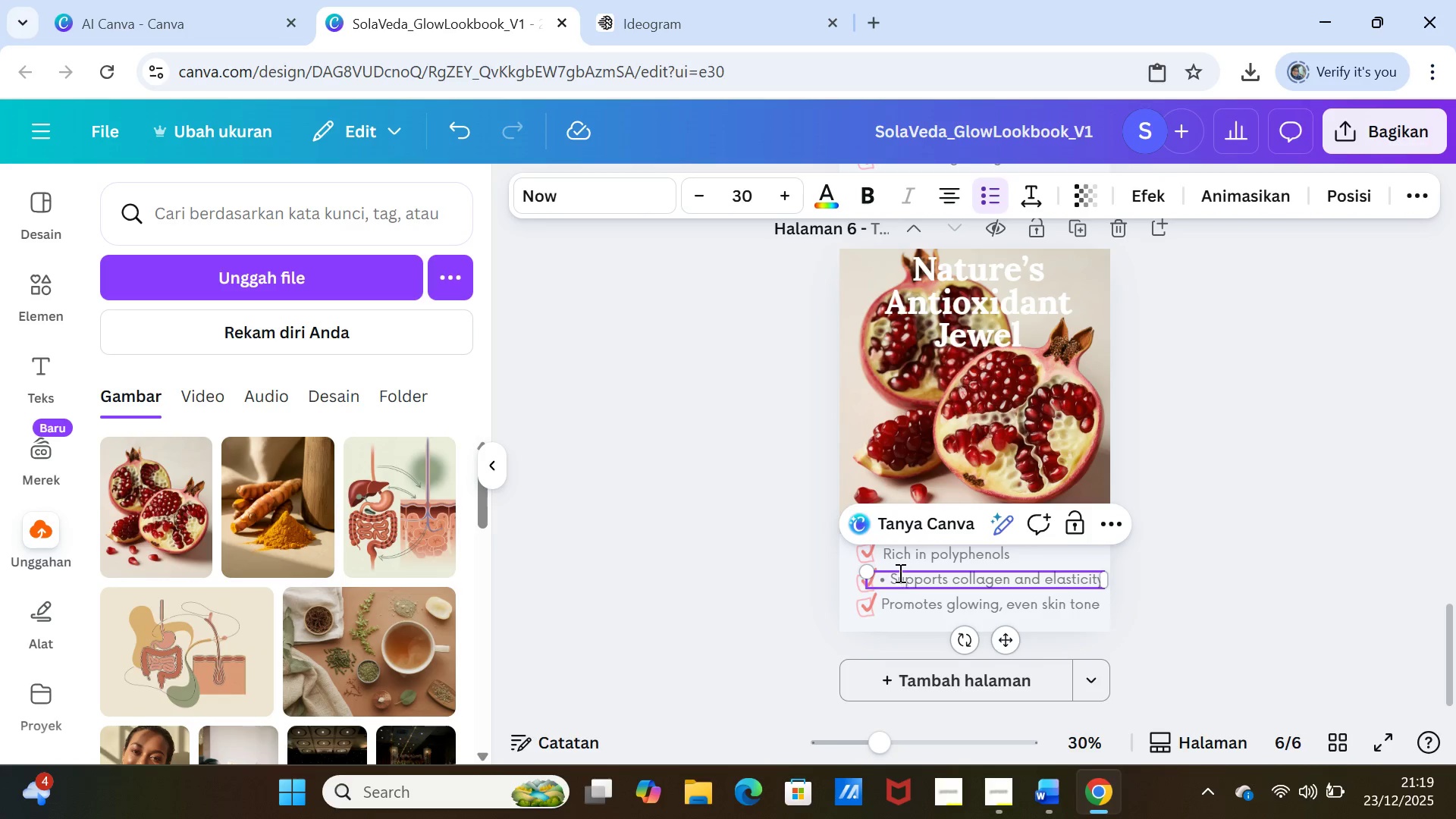 
left_click([892, 575])
 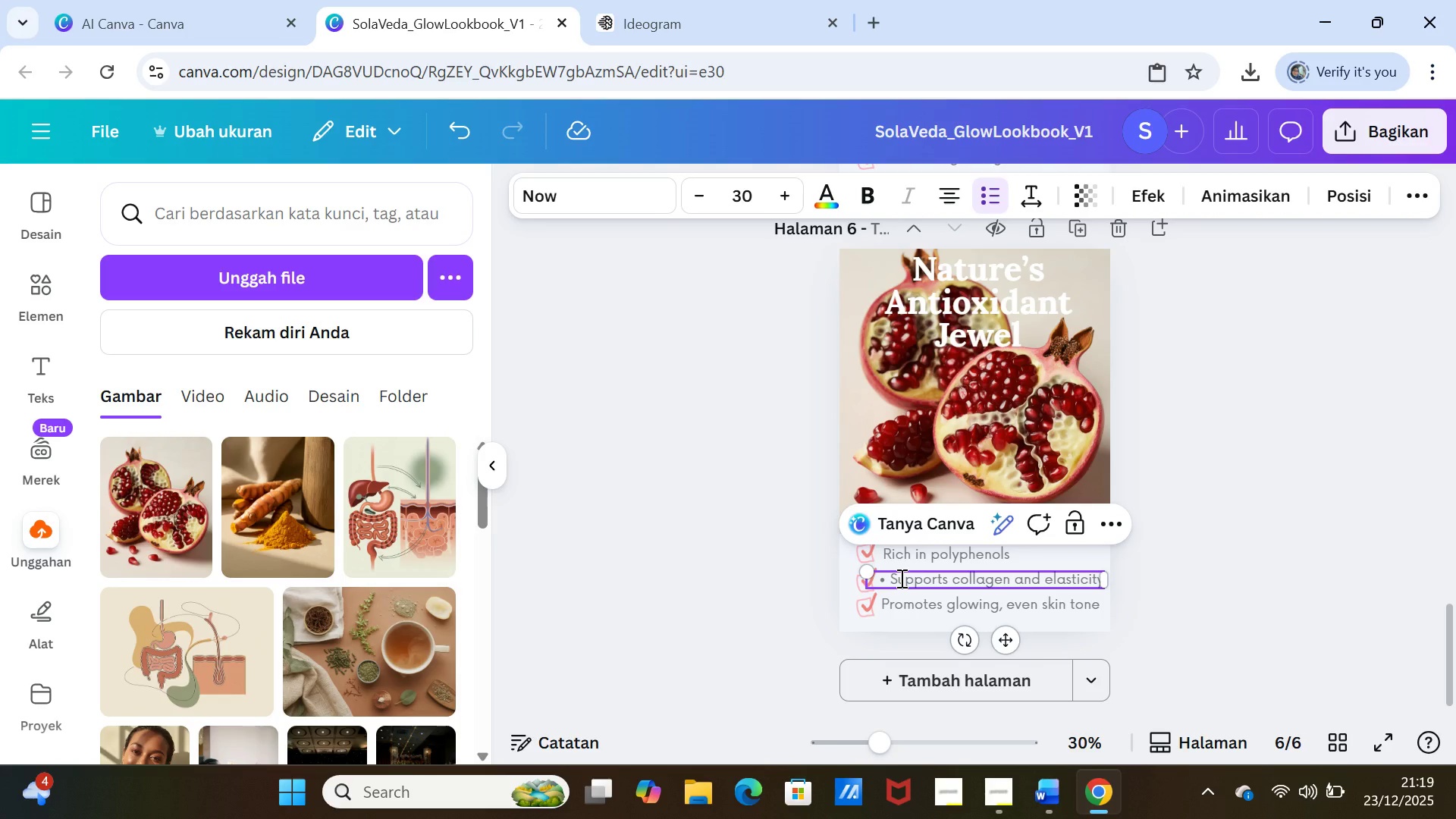 
key(Backspace)
 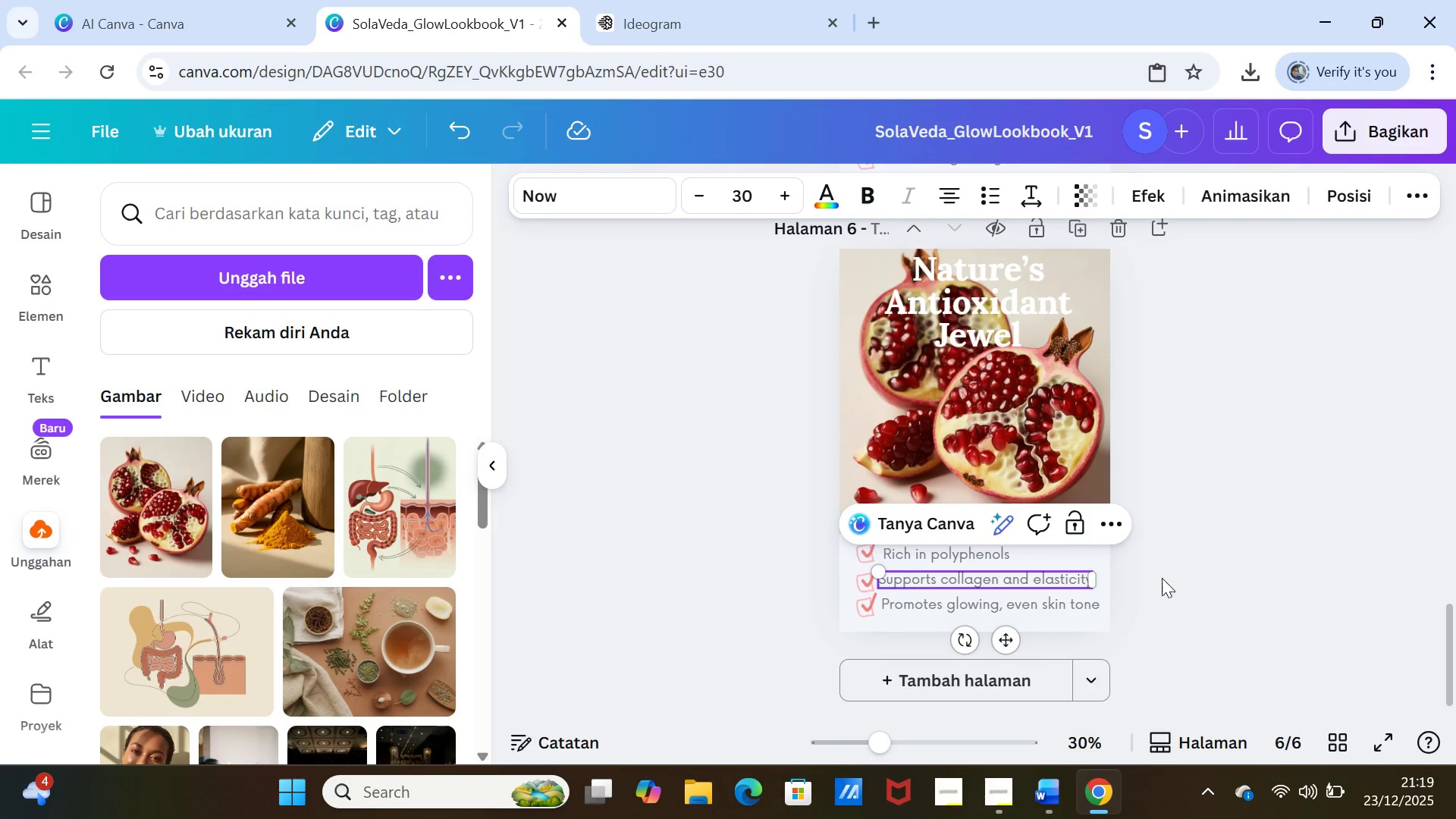 
left_click([1154, 555])
 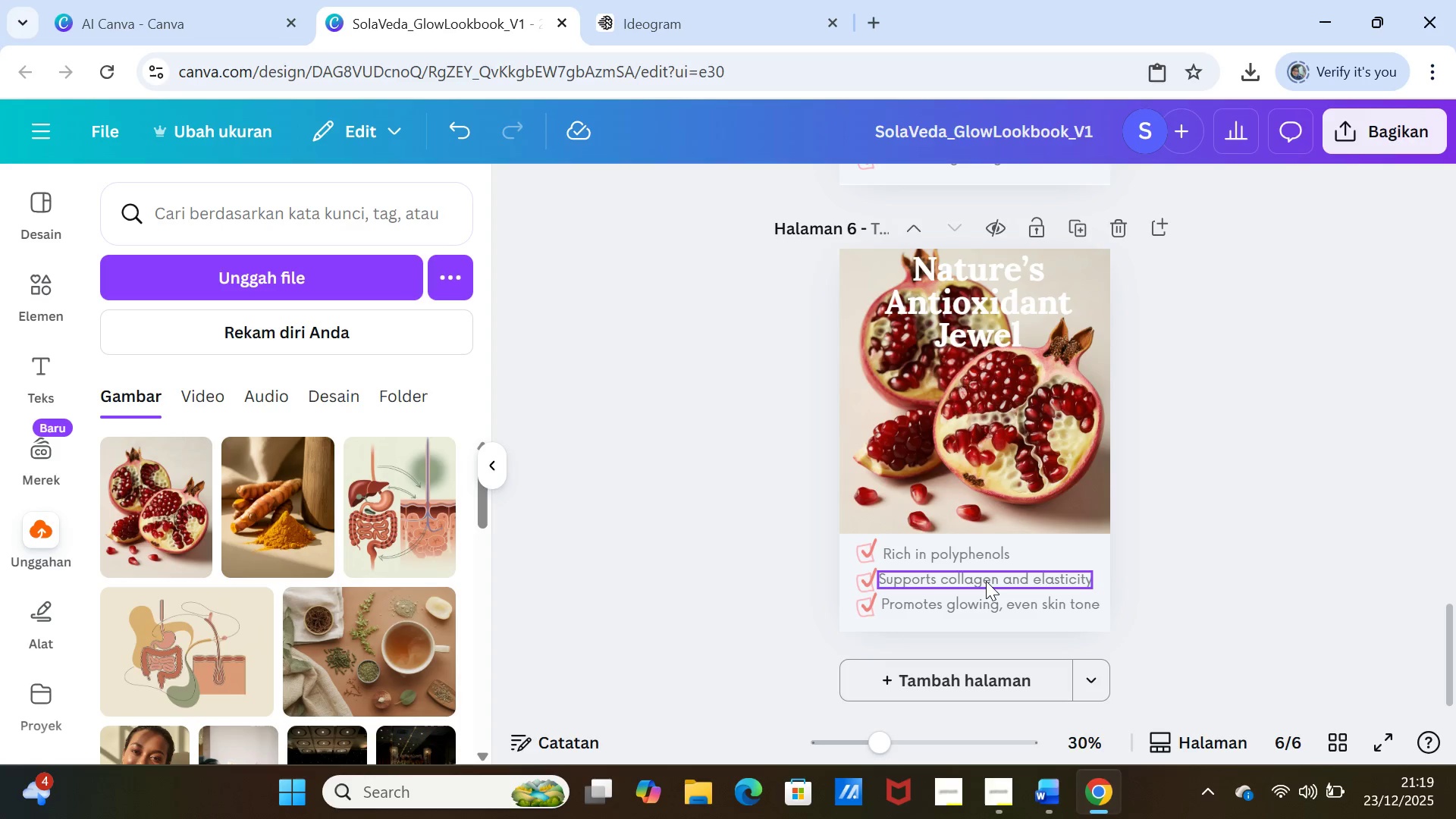 
left_click_drag(start_coordinate=[986, 582], to_coordinate=[993, 582])
 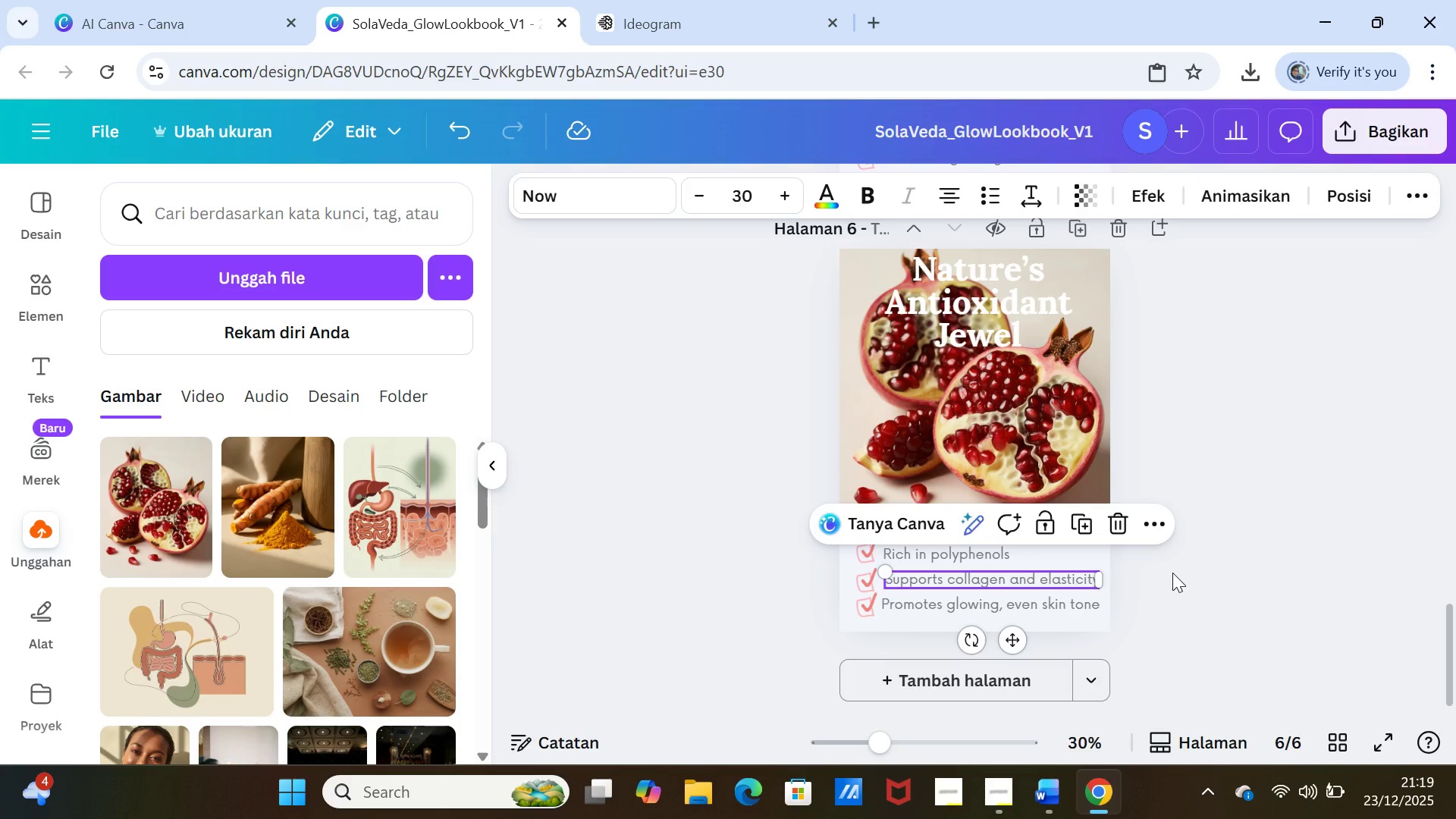 
left_click([1172, 573])
 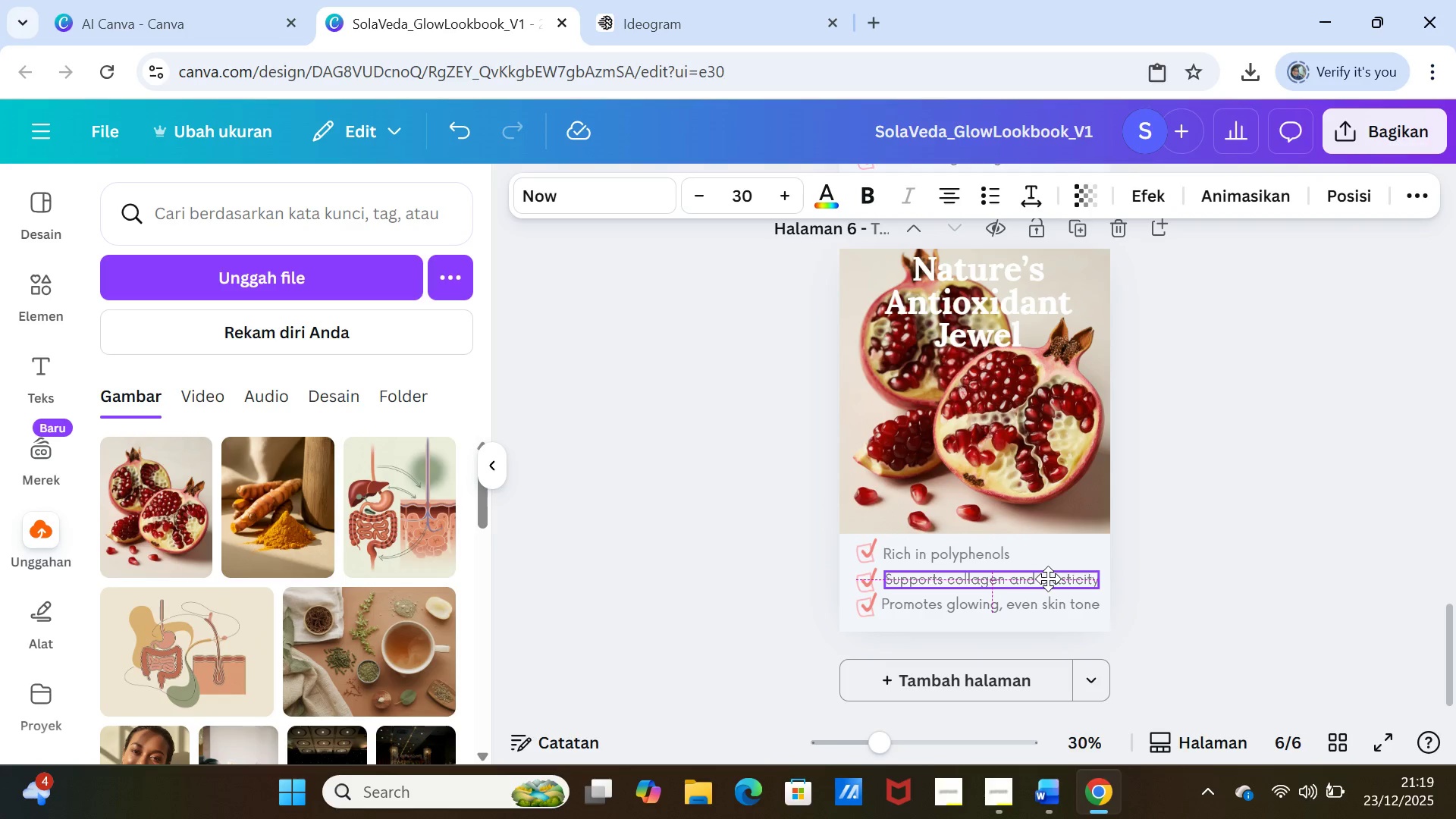 
wait(6.25)
 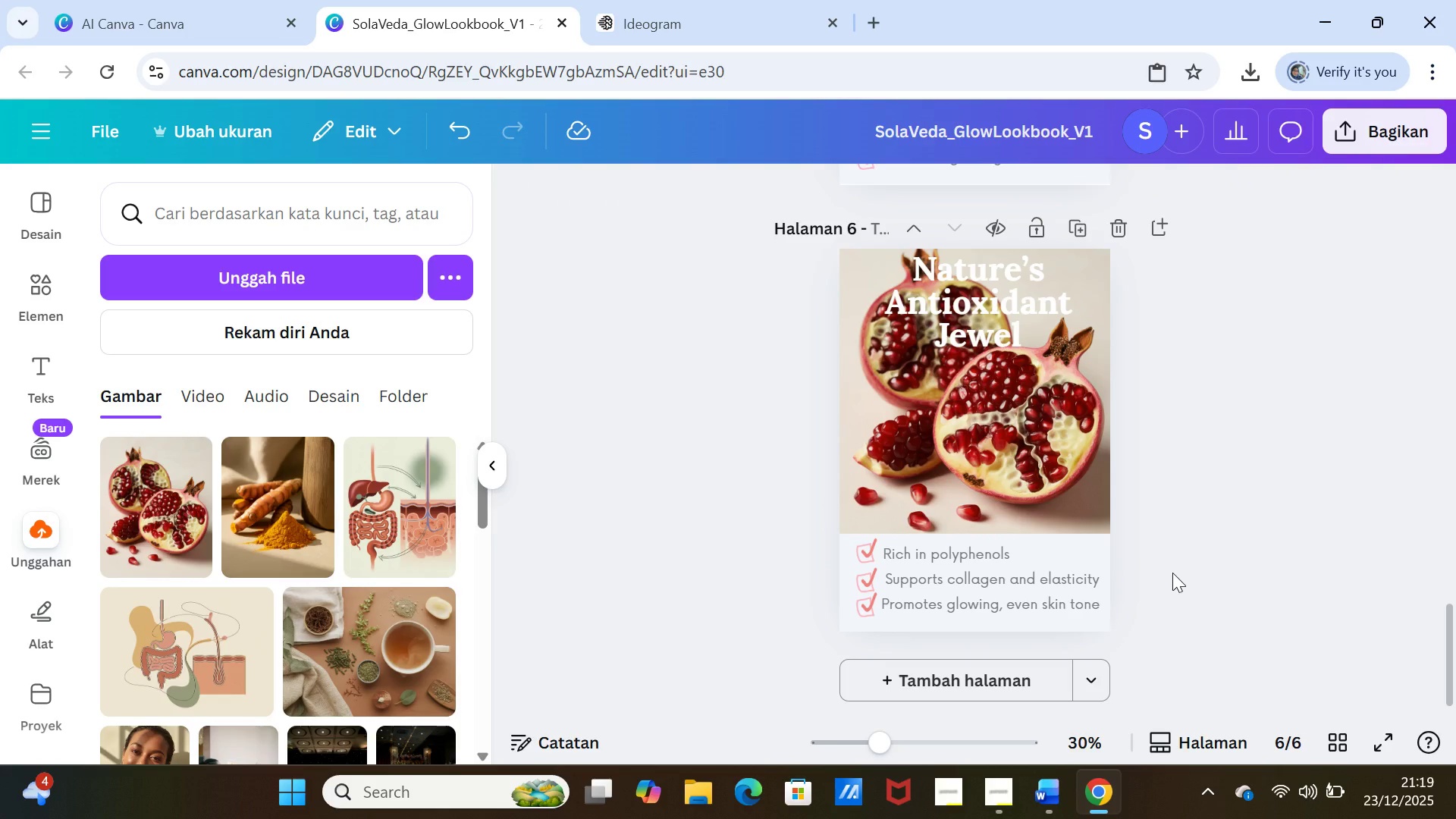 
left_click([1184, 554])
 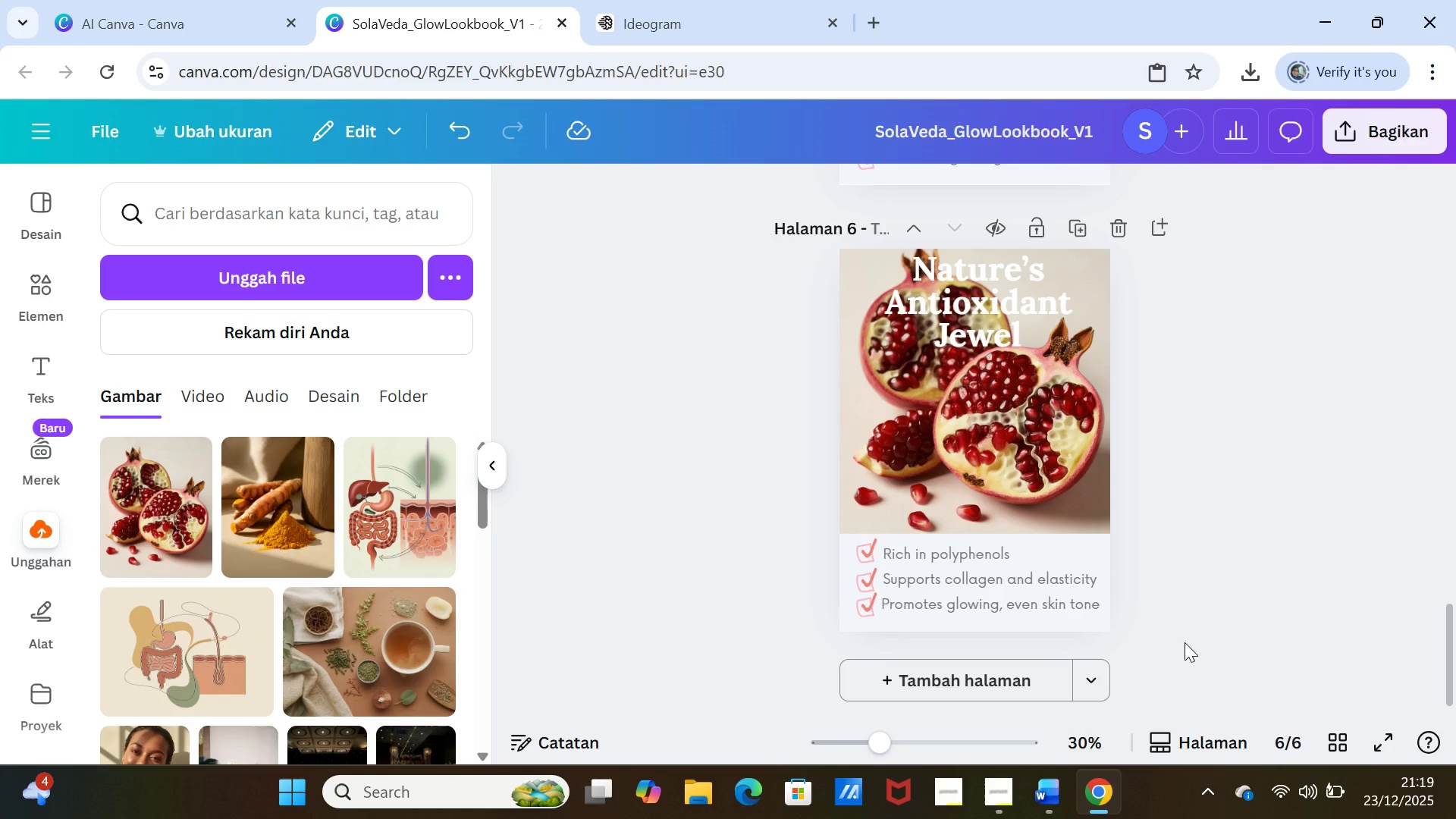 
wait(5.81)
 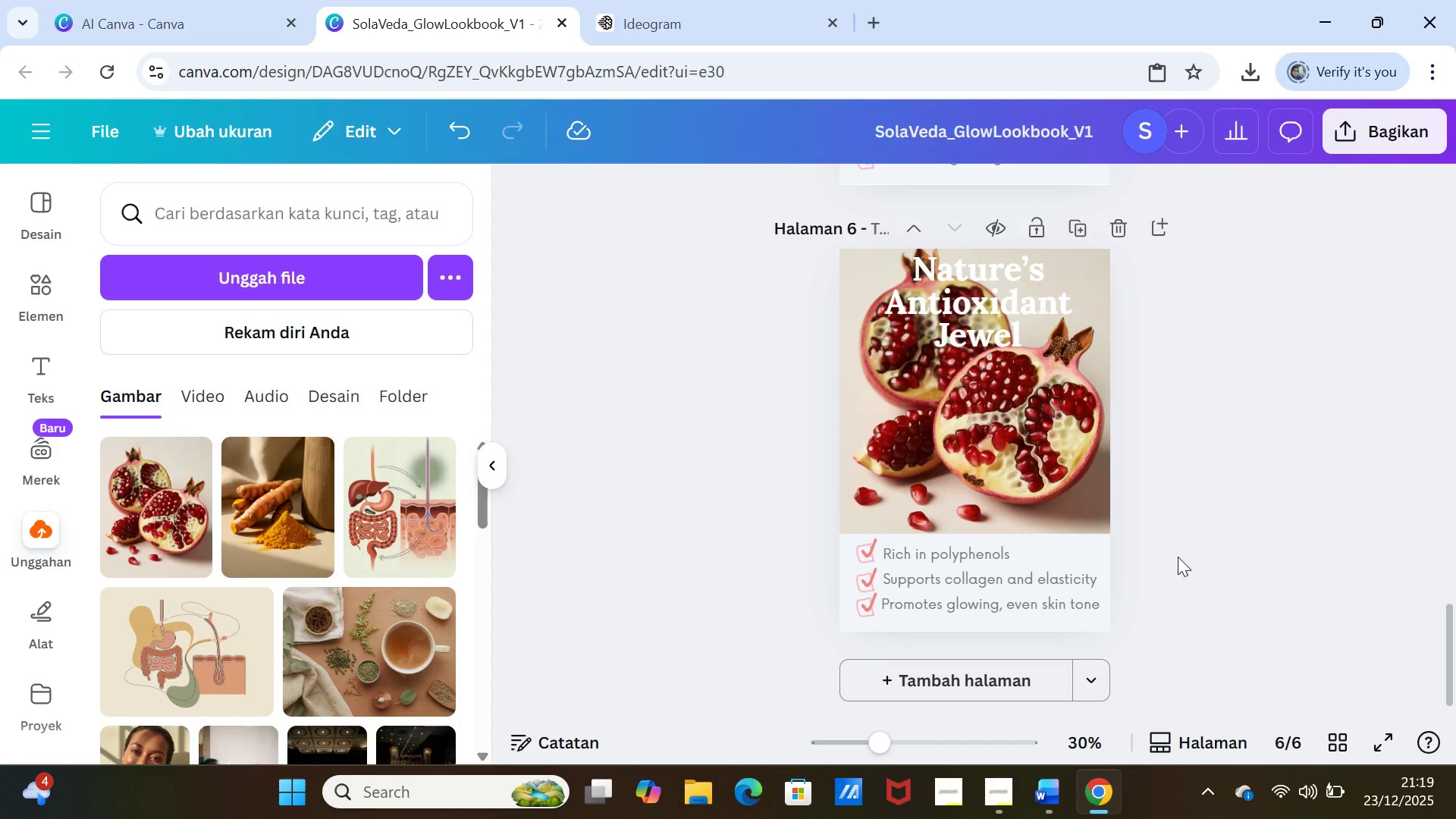 
left_click([1040, 805])
 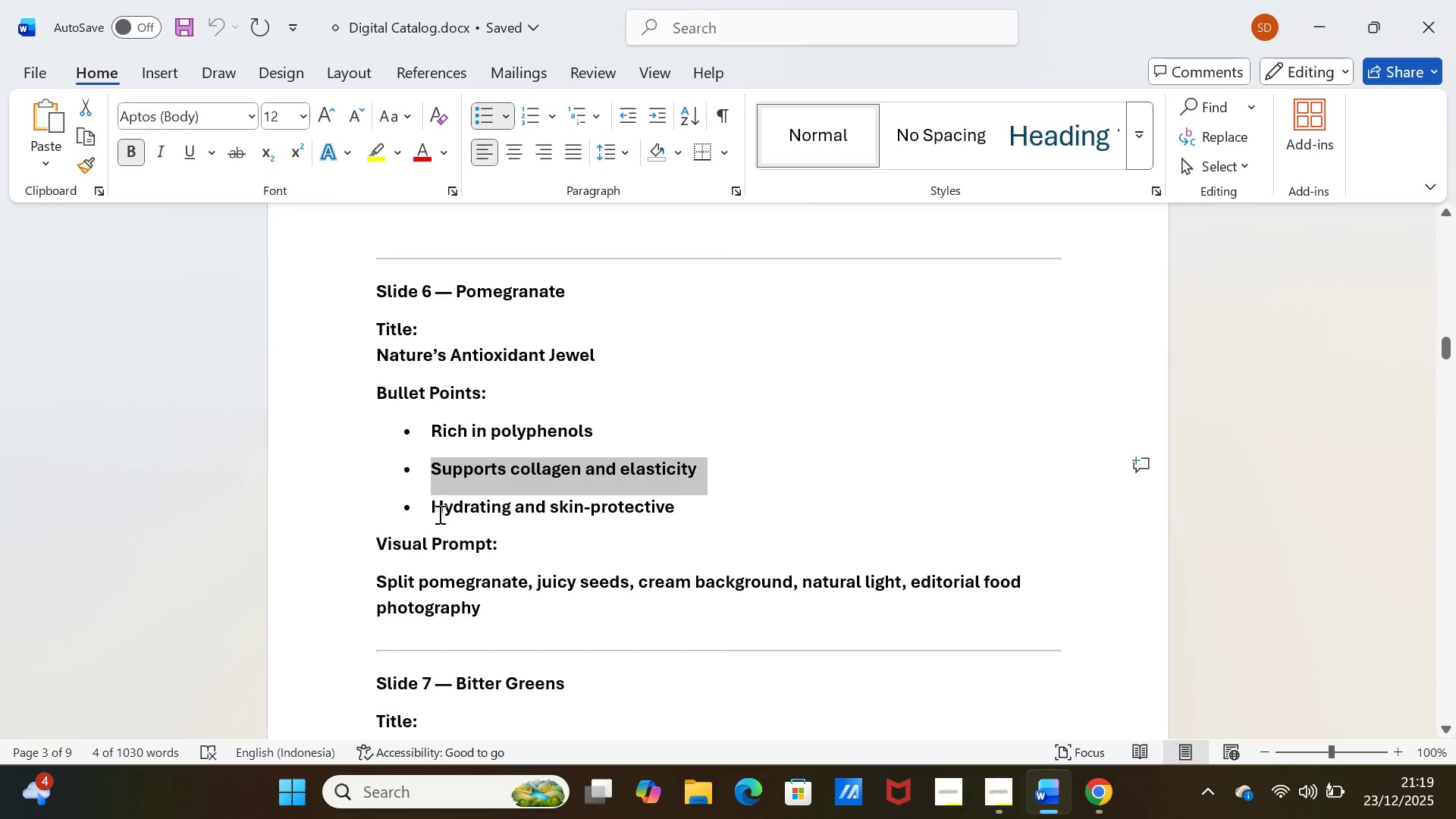 
left_click_drag(start_coordinate=[431, 508], to_coordinate=[642, 504])
 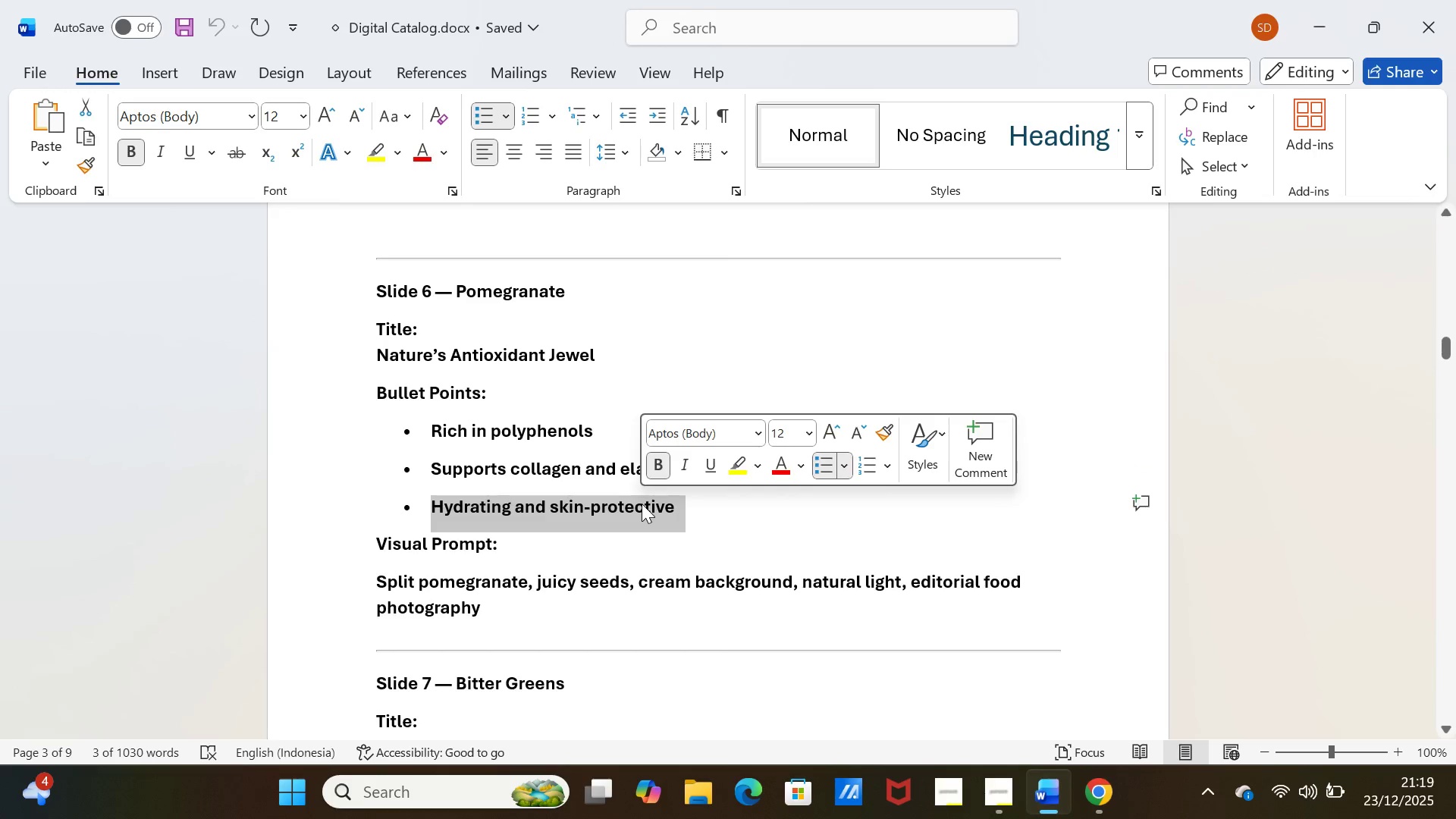 
key(Control+C)
 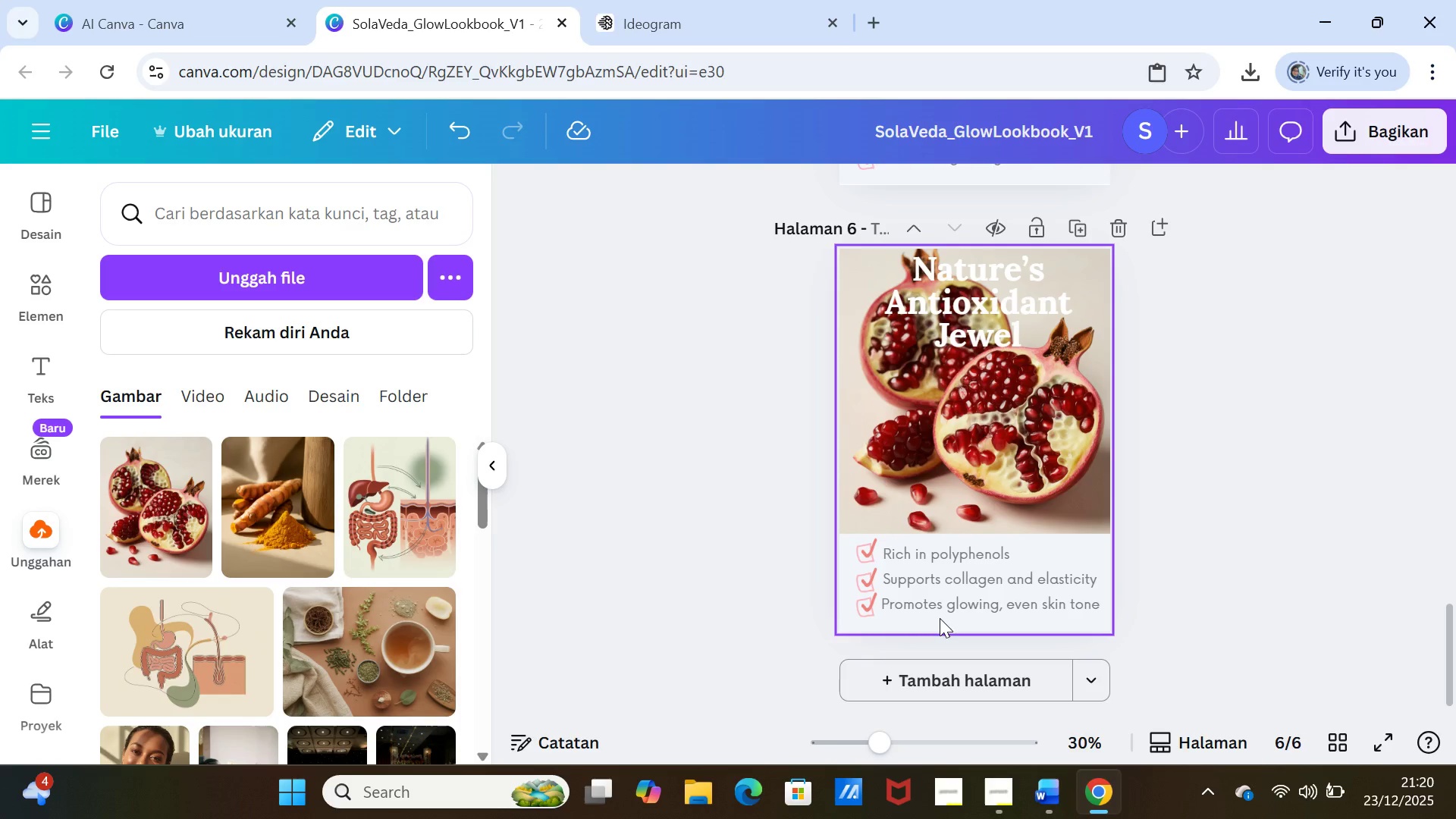 
double_click([935, 608])
 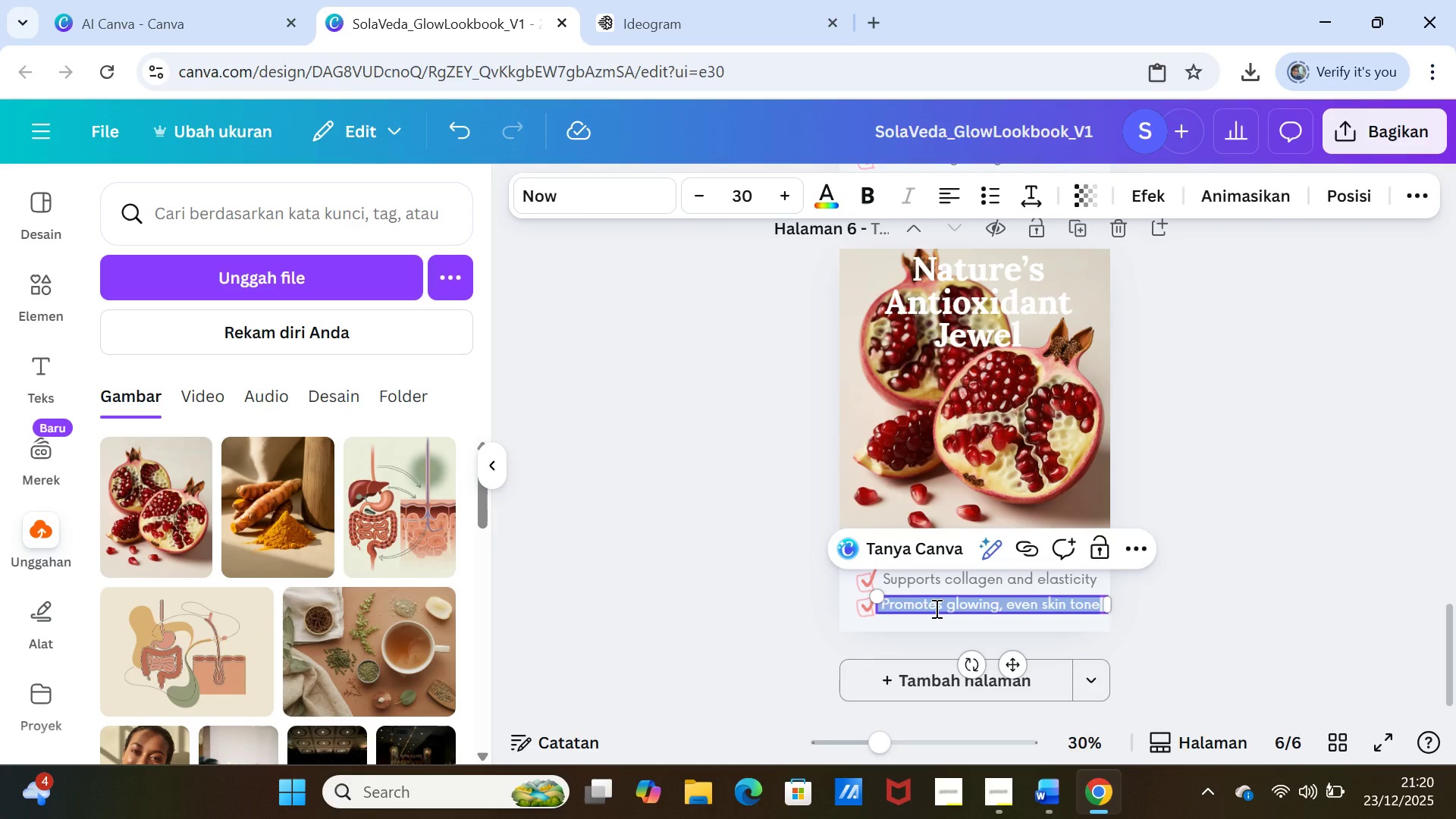 
key(Control+V)
 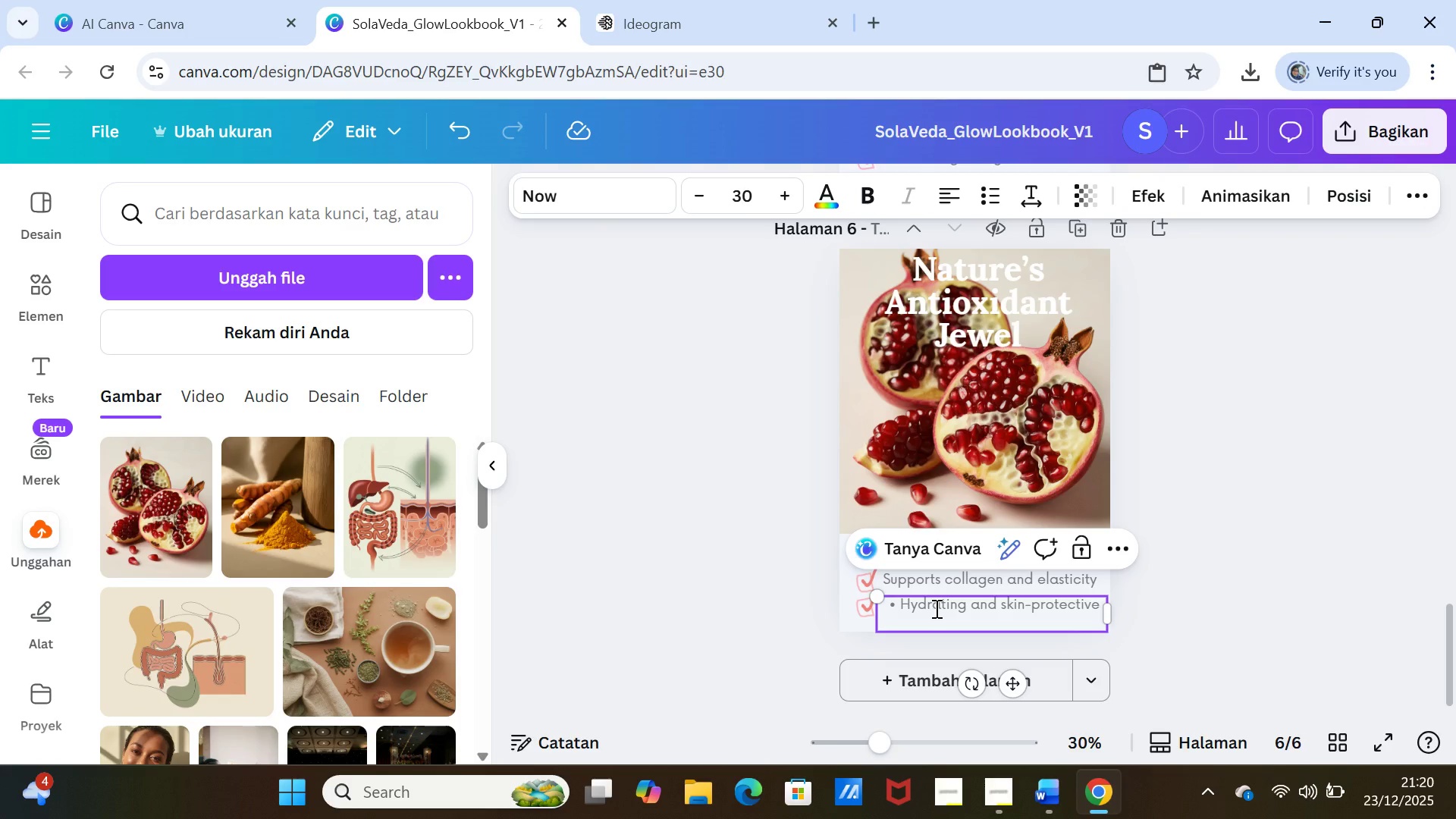 
key(Backspace)
 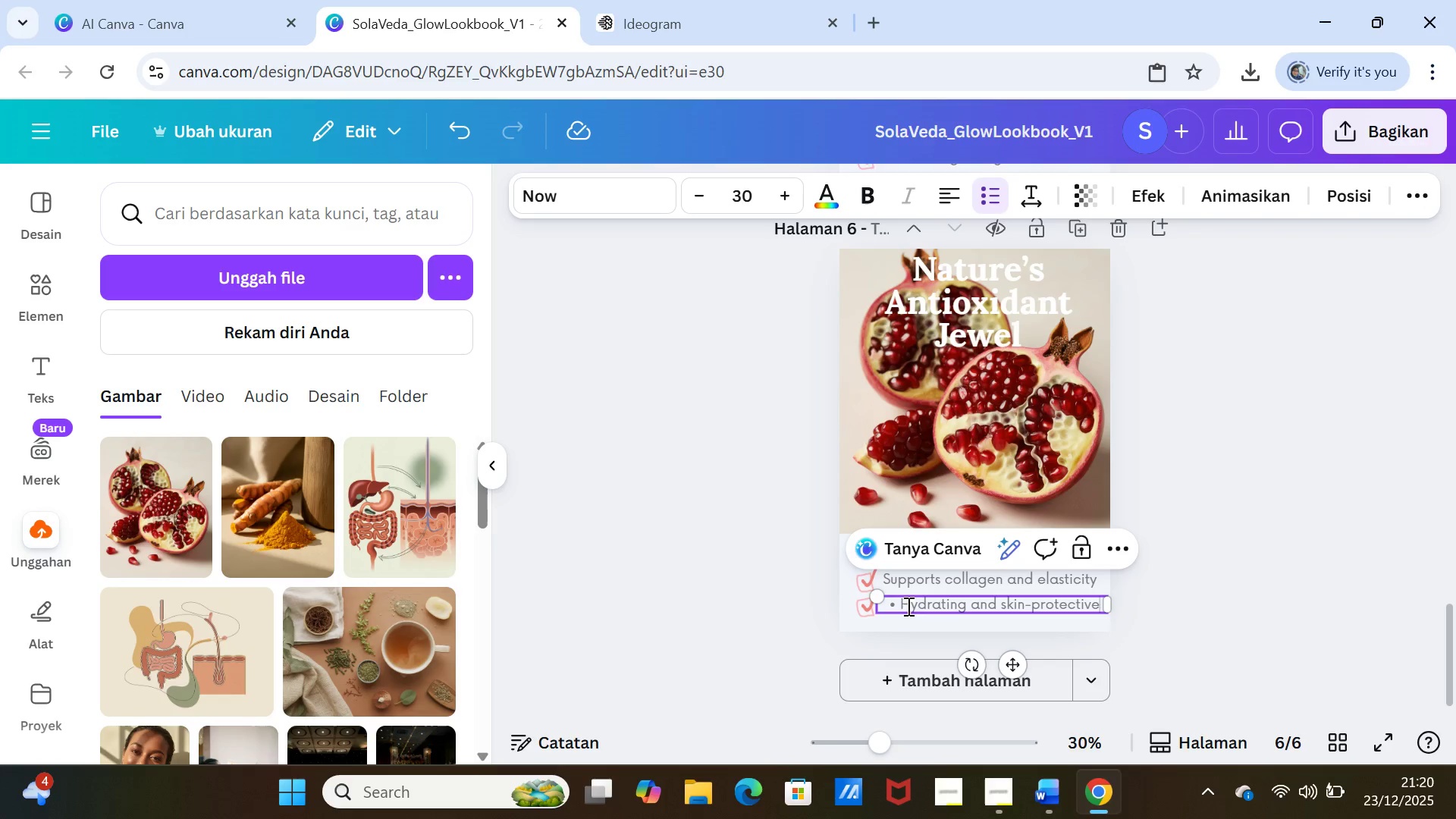 
left_click([903, 604])
 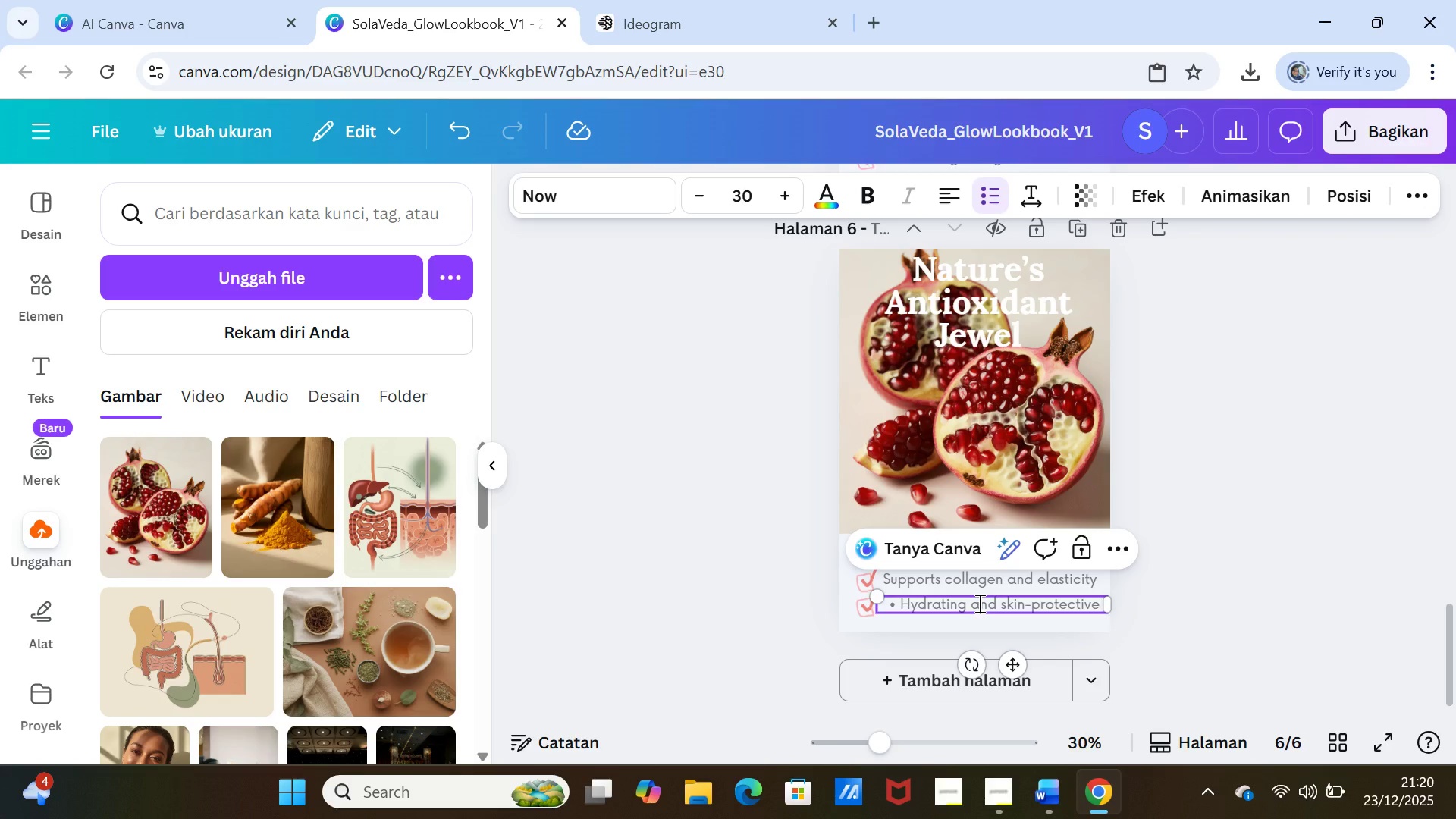 
key(Backspace)
 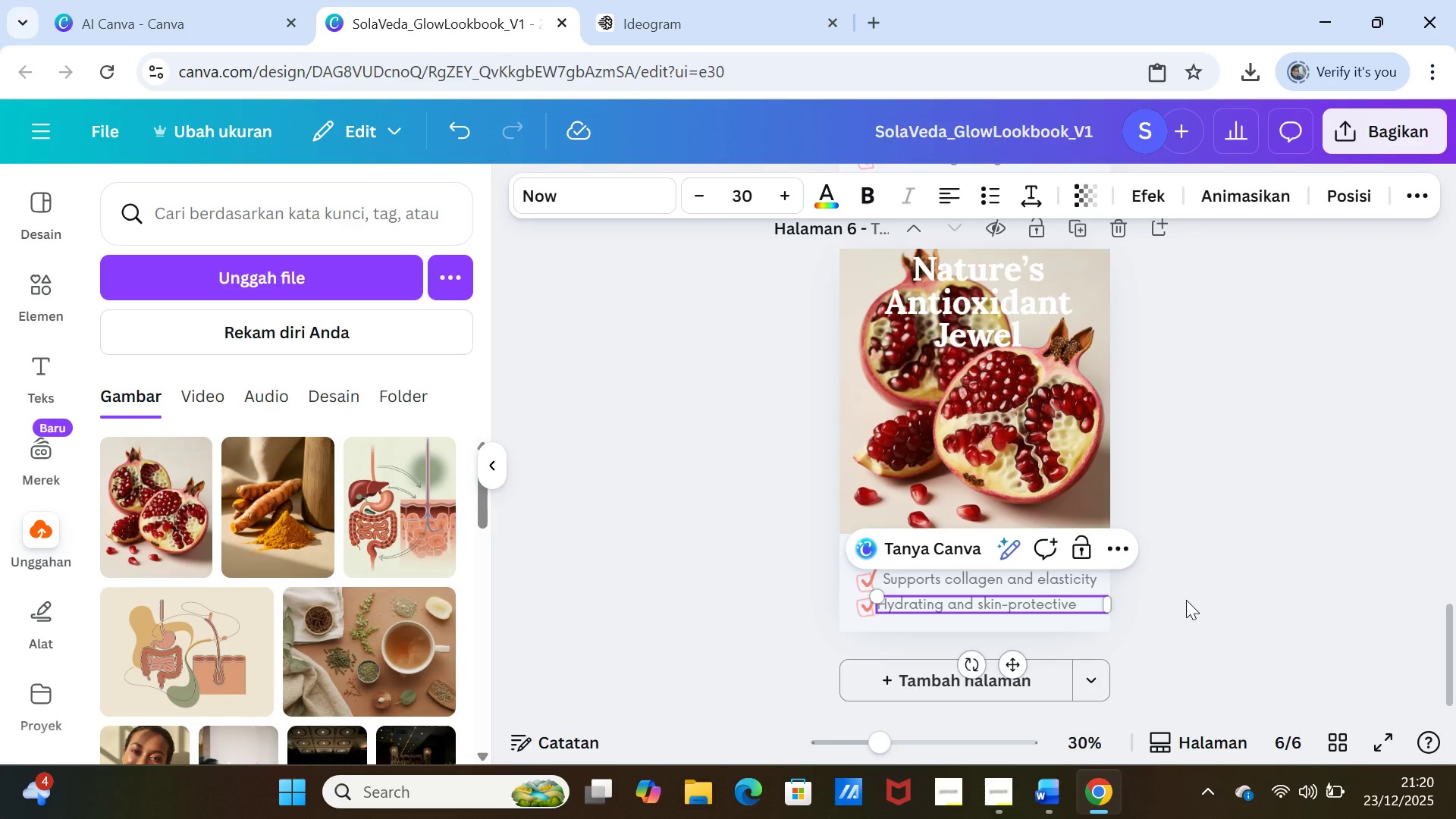 
left_click([1187, 599])
 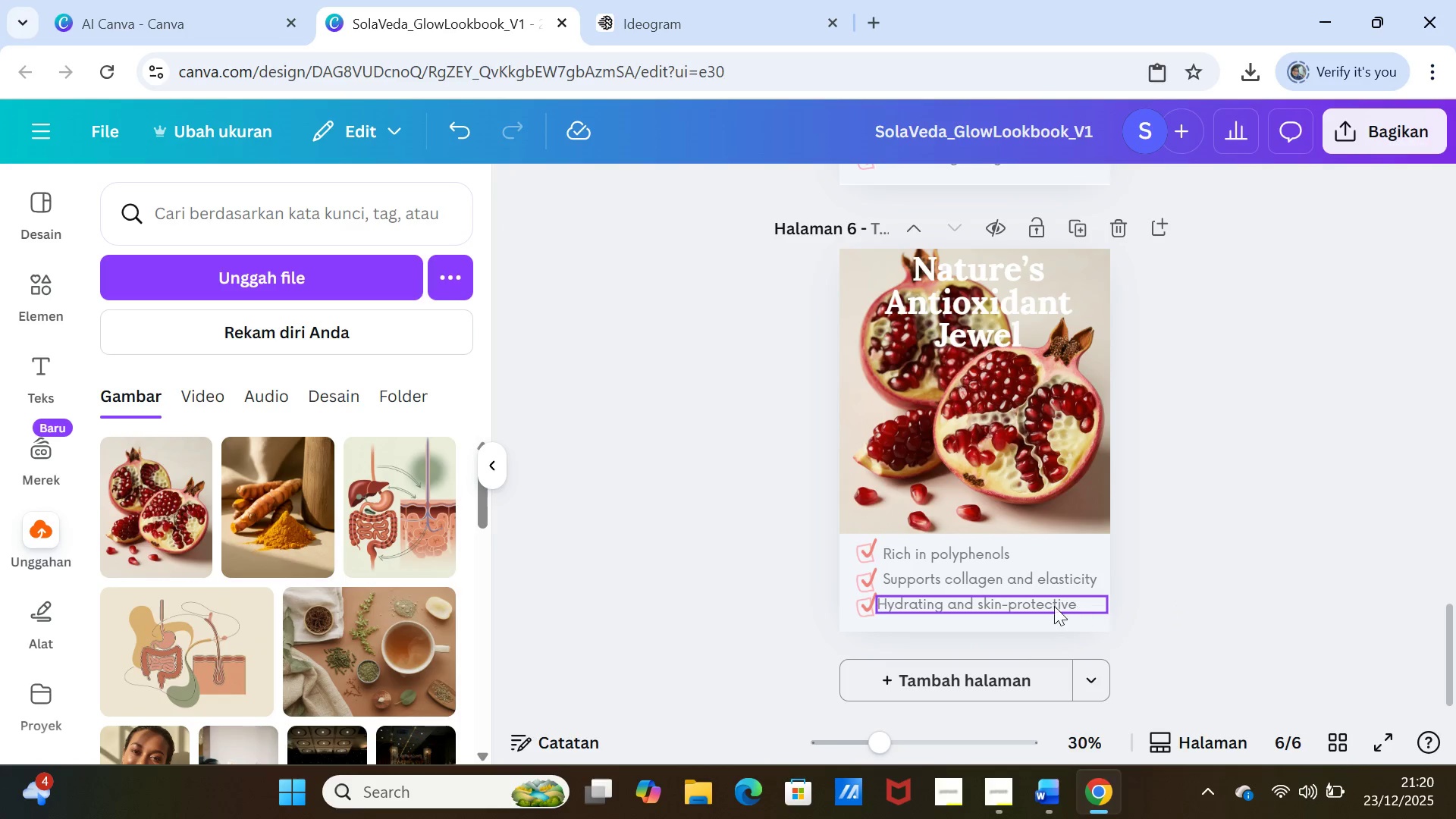 
left_click_drag(start_coordinate=[1046, 606], to_coordinate=[1051, 607])
 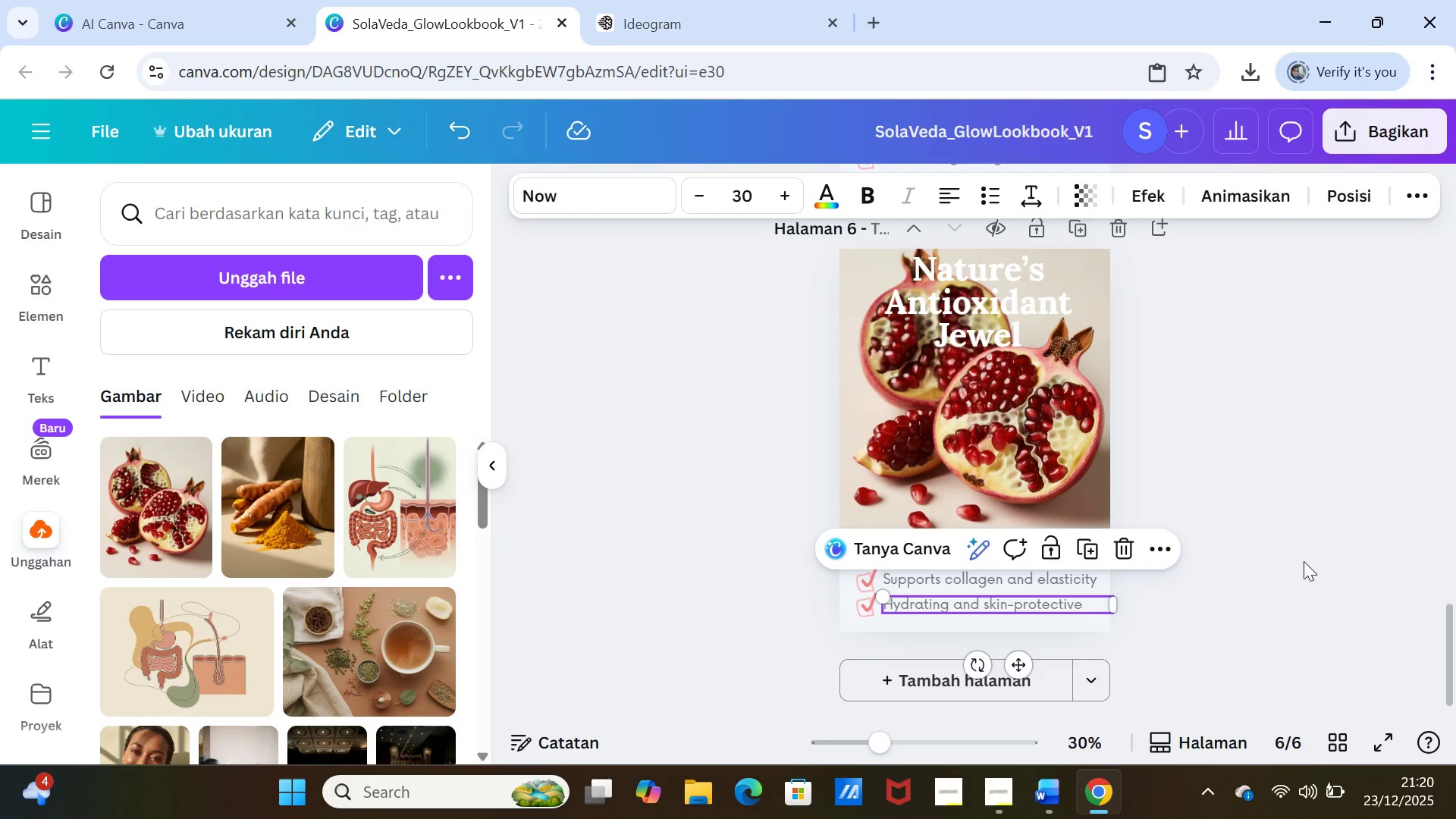 
left_click([1304, 561])
 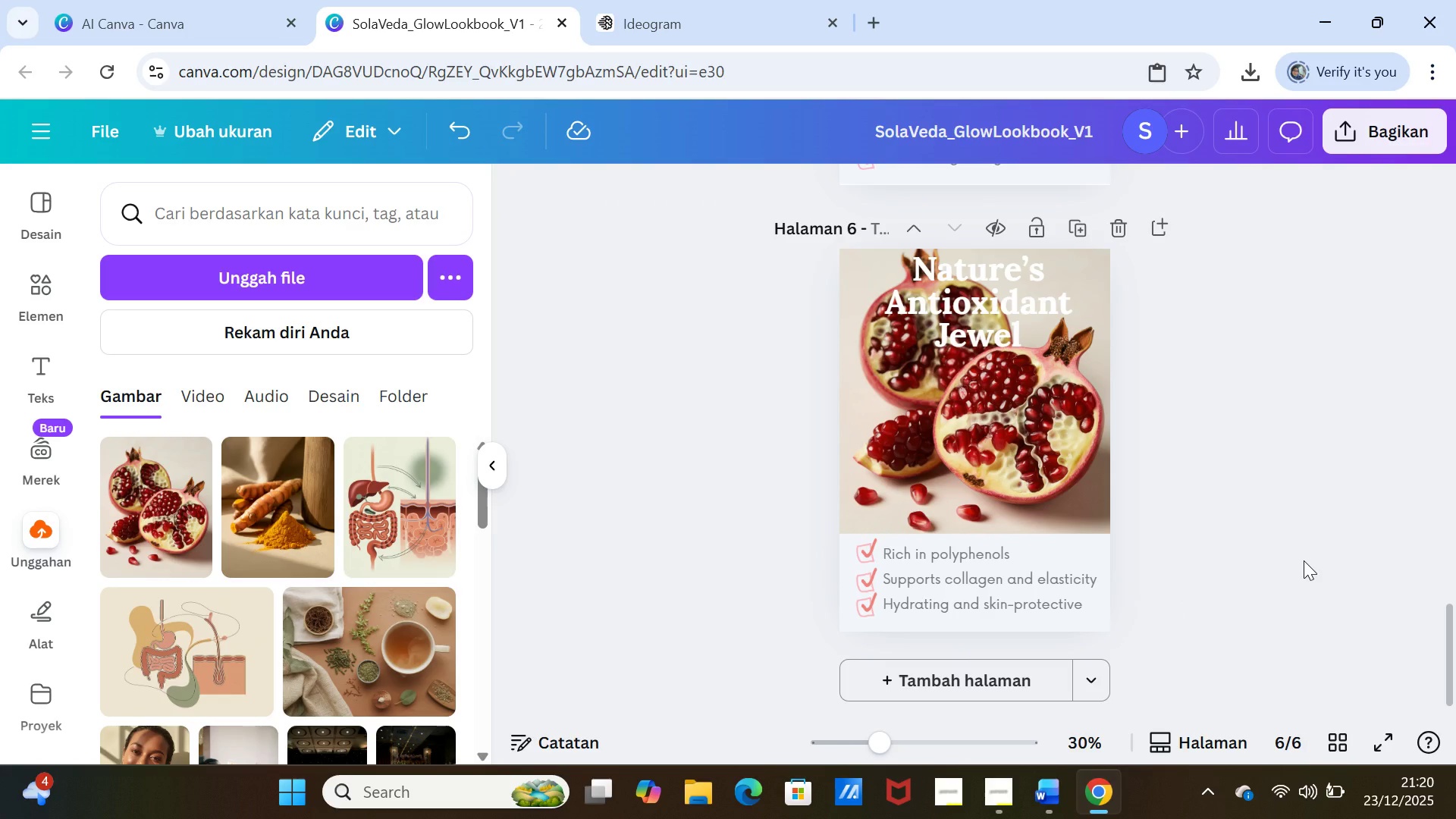 
scroll: coordinate [1304, 560], scroll_direction: up, amount: 2.0
 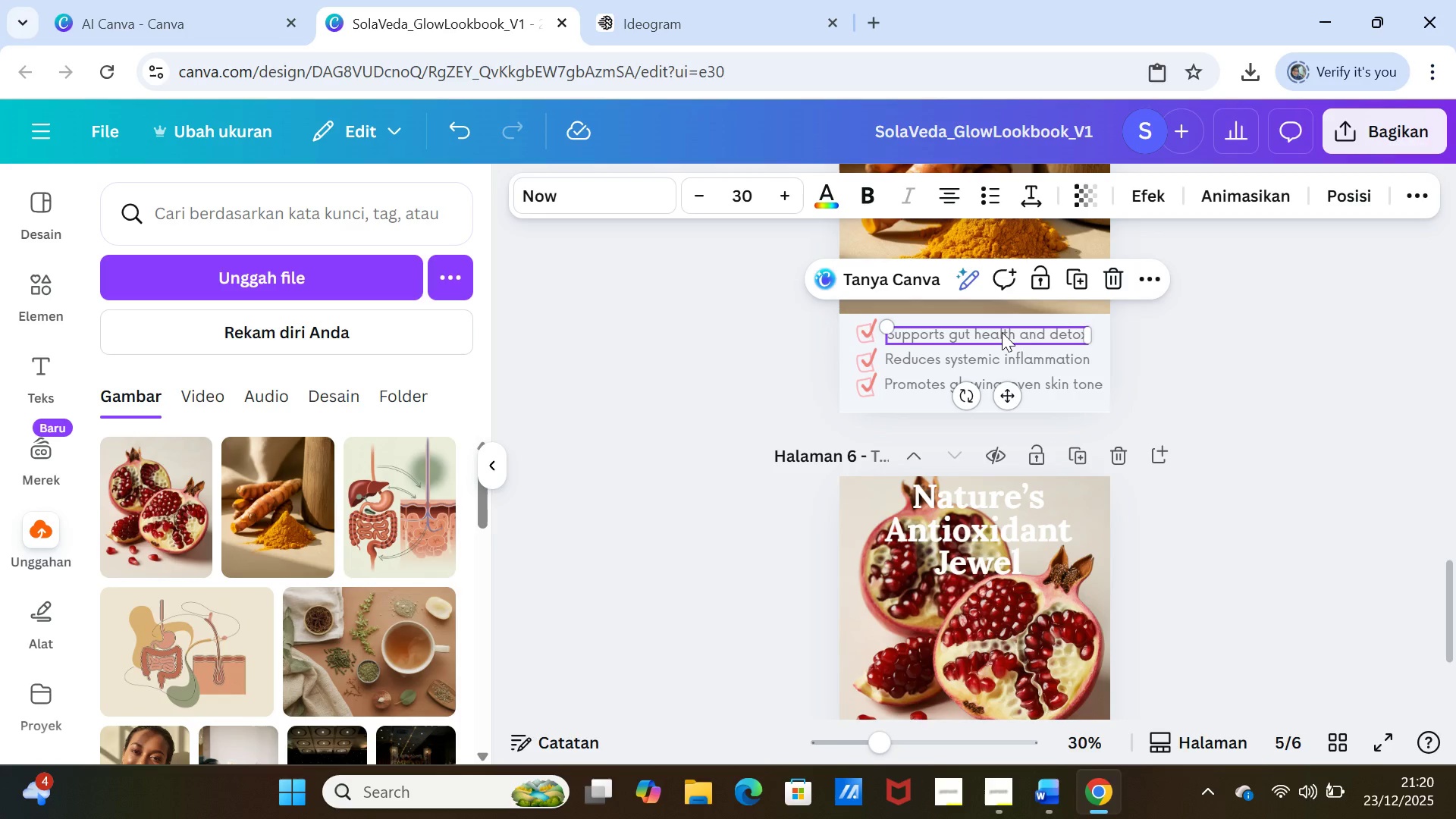 
wait(8.82)
 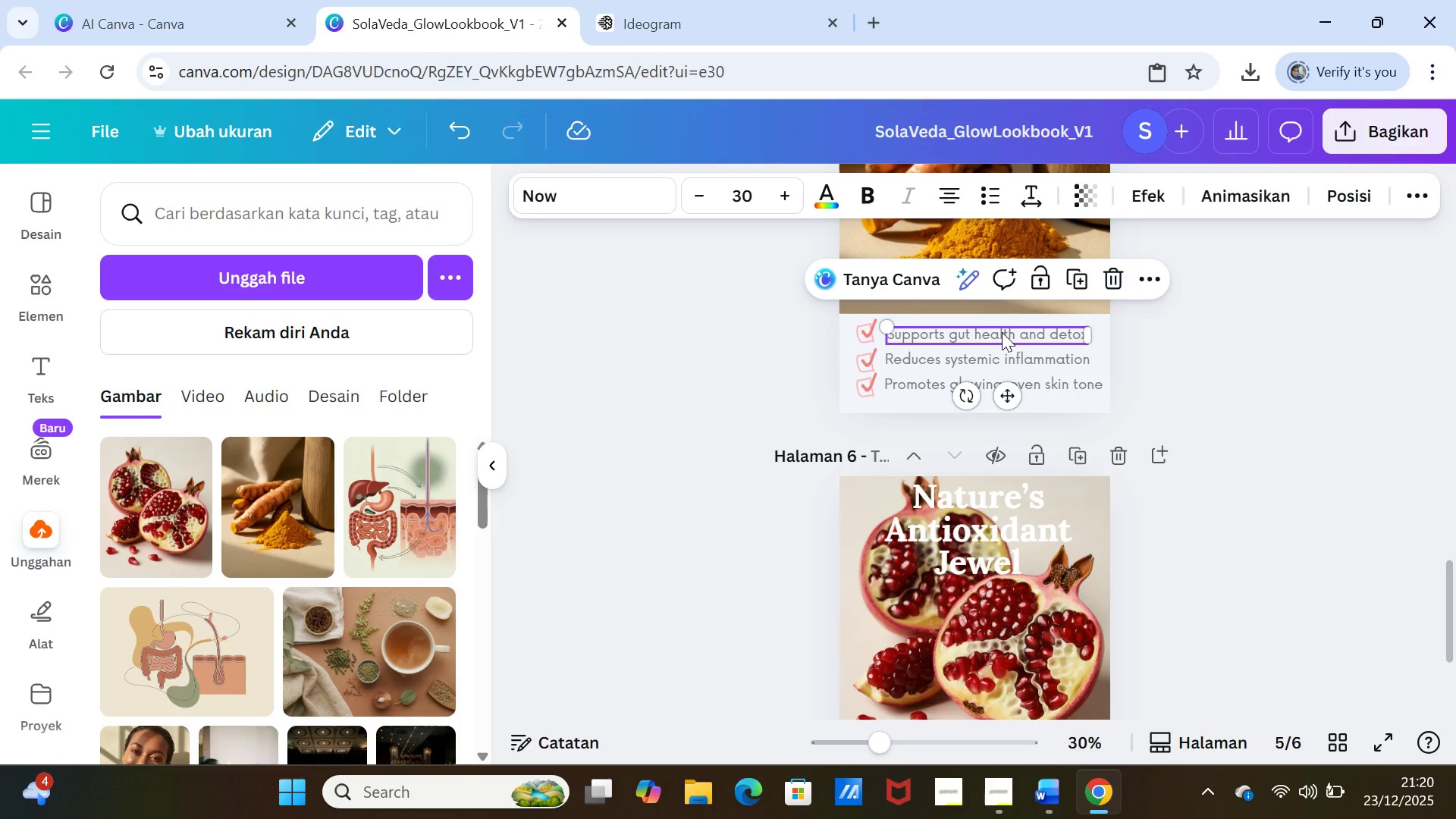 
left_click([1203, 366])
 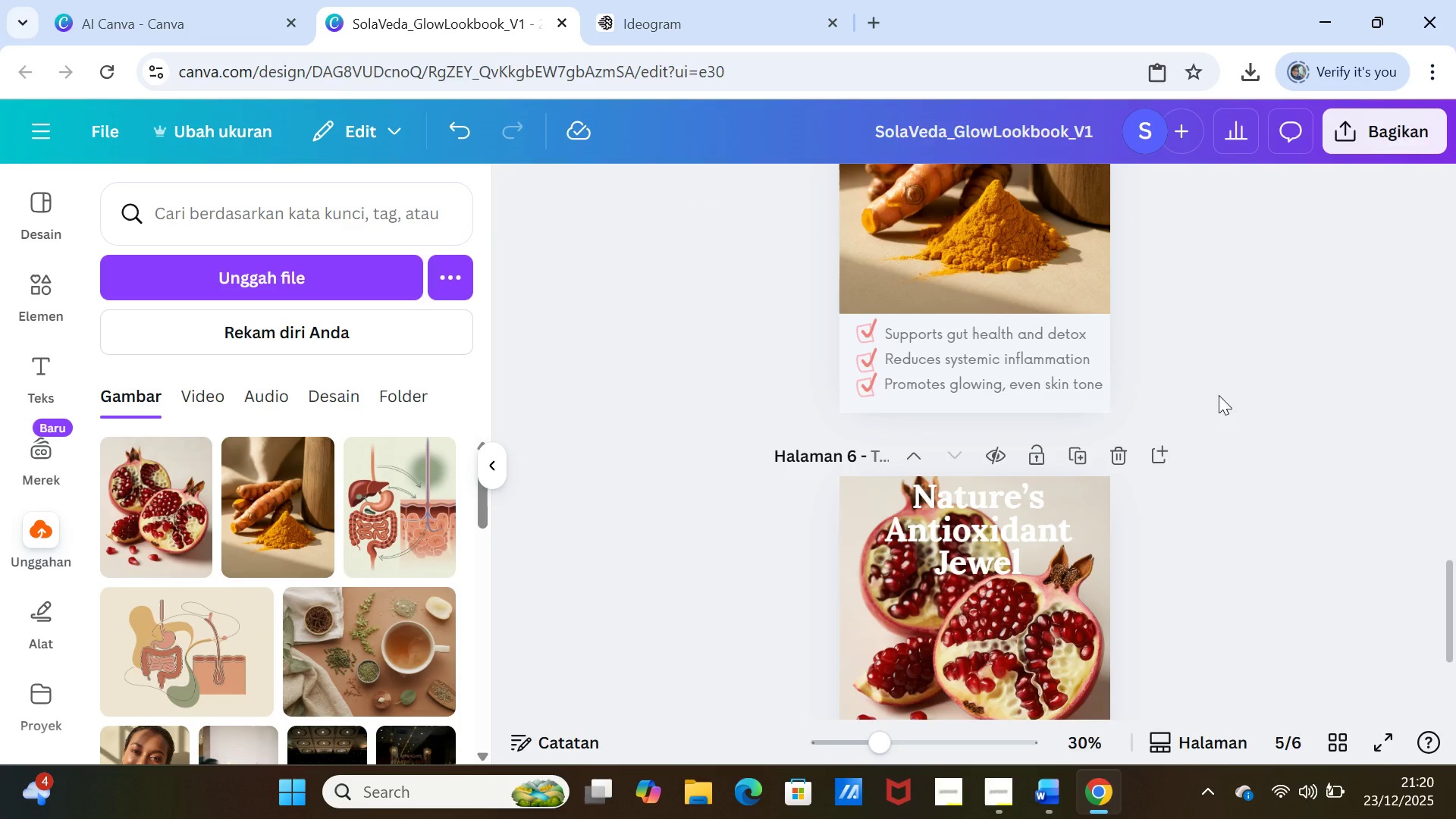 
scroll: coordinate [1243, 472], scroll_direction: down, amount: 4.0
 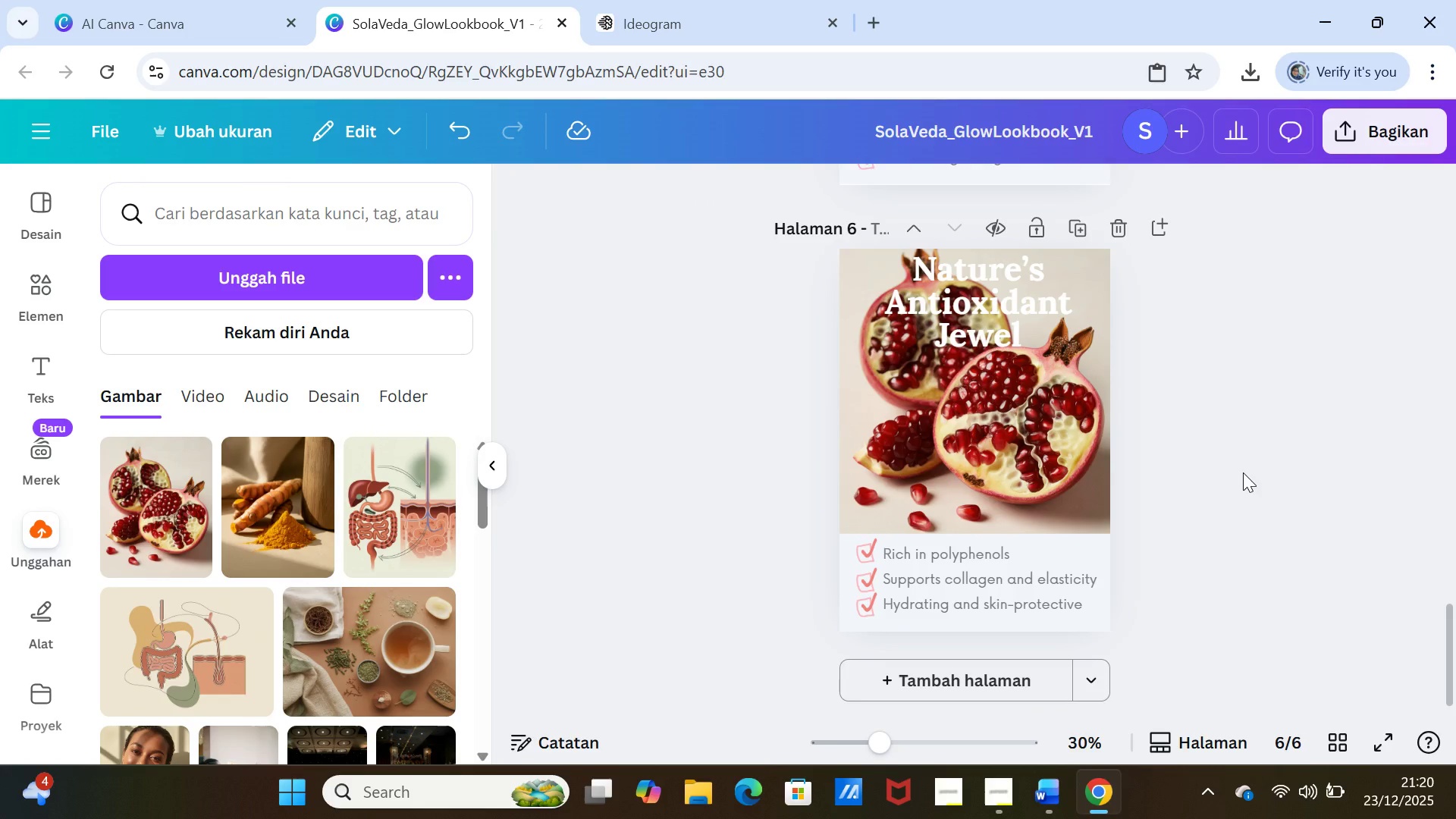 
scroll: coordinate [1243, 472], scroll_direction: up, amount: 4.0
 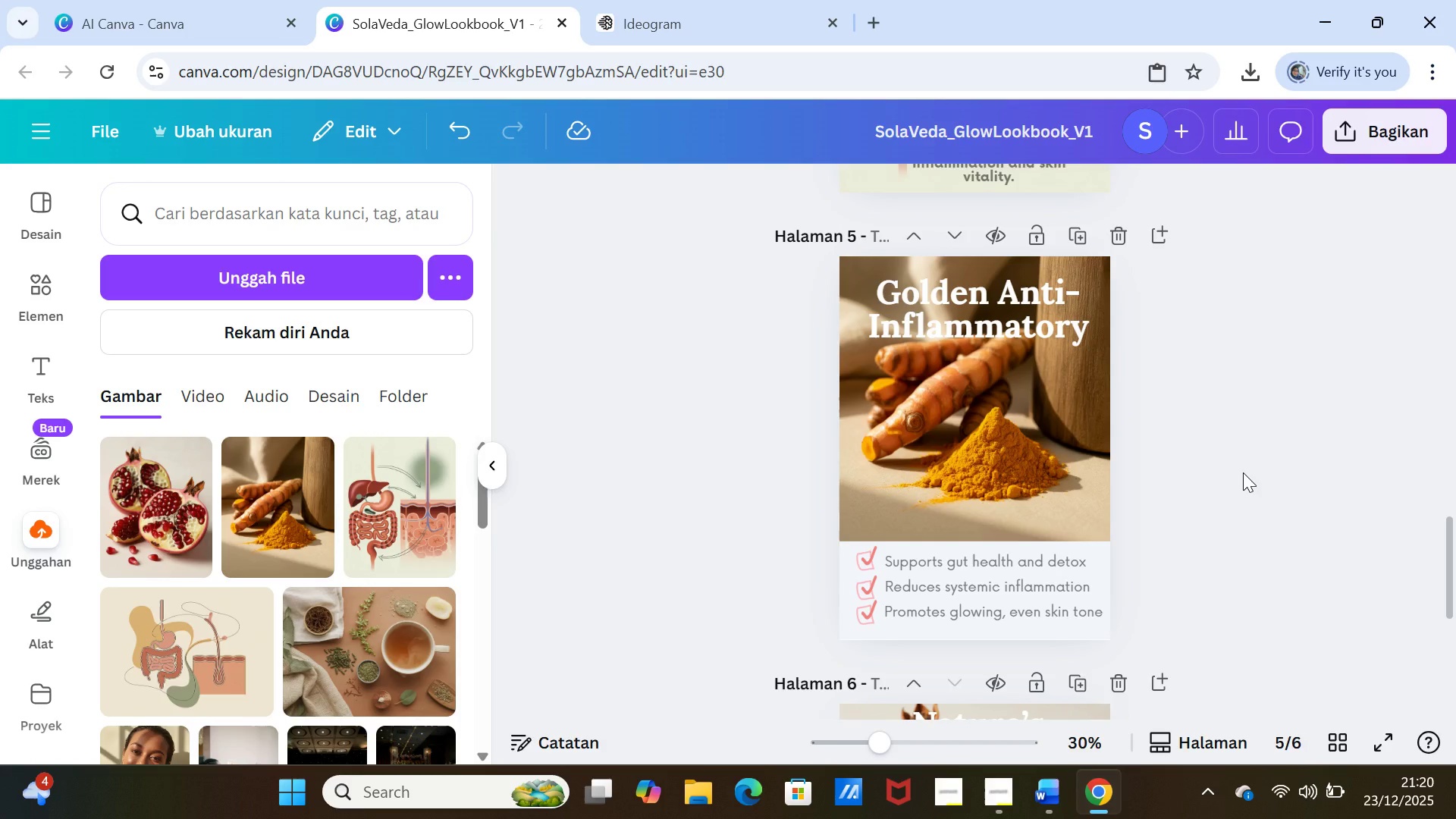 
scroll: coordinate [1243, 472], scroll_direction: down, amount: 4.0
 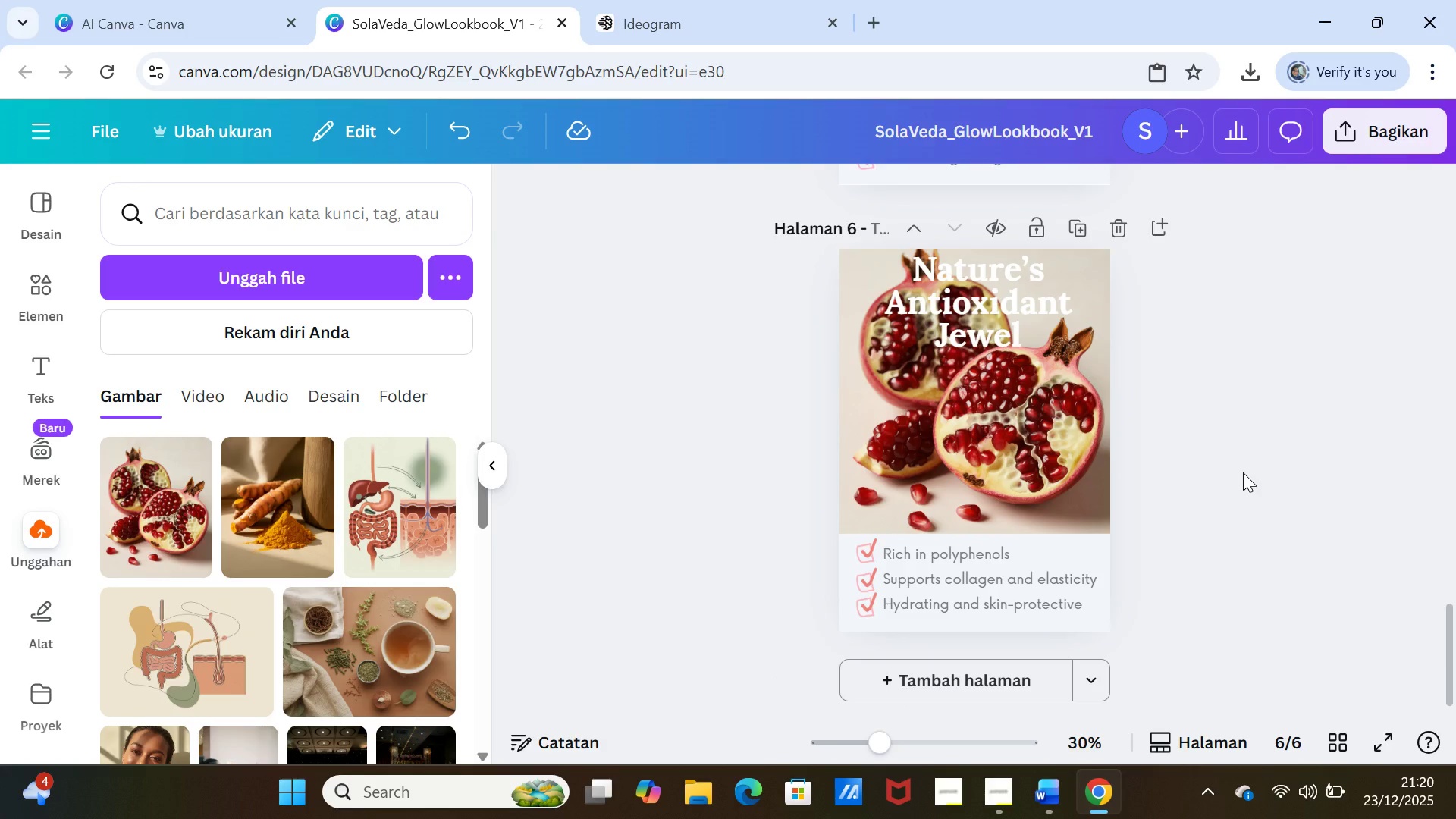 
scroll: coordinate [1243, 472], scroll_direction: up, amount: 1.0
 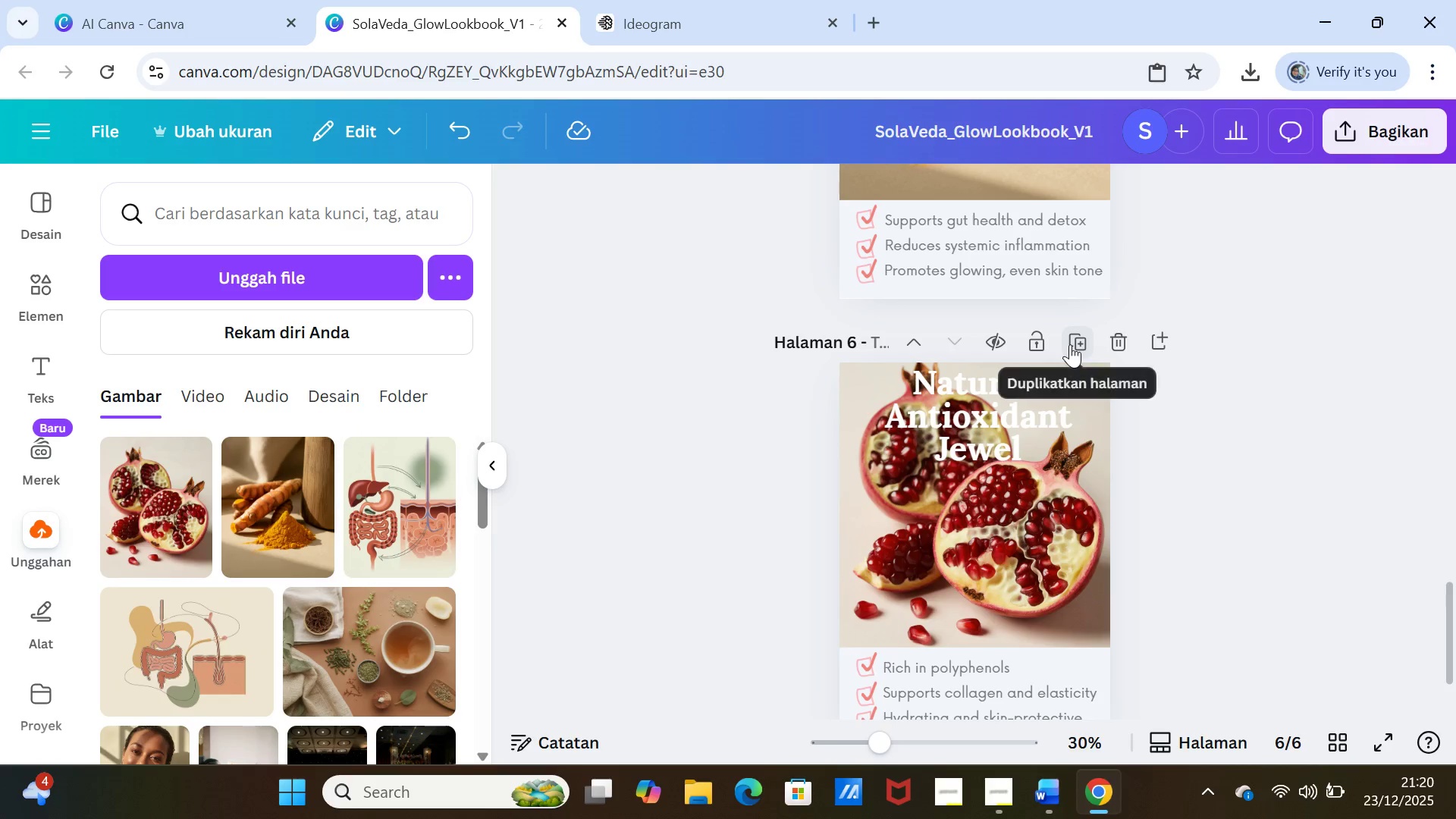 
left_click([1070, 344])
 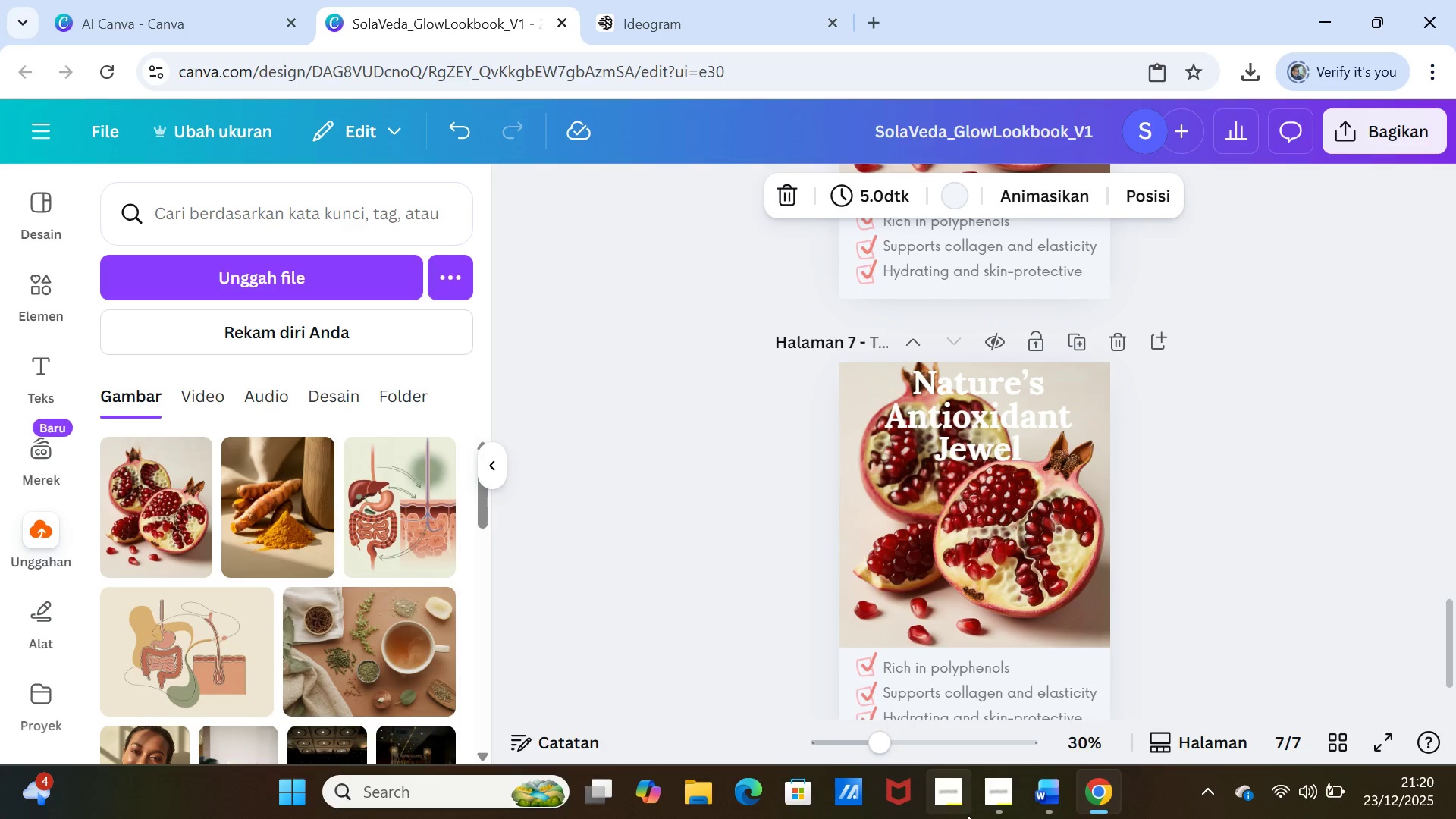 
left_click([1040, 797])
 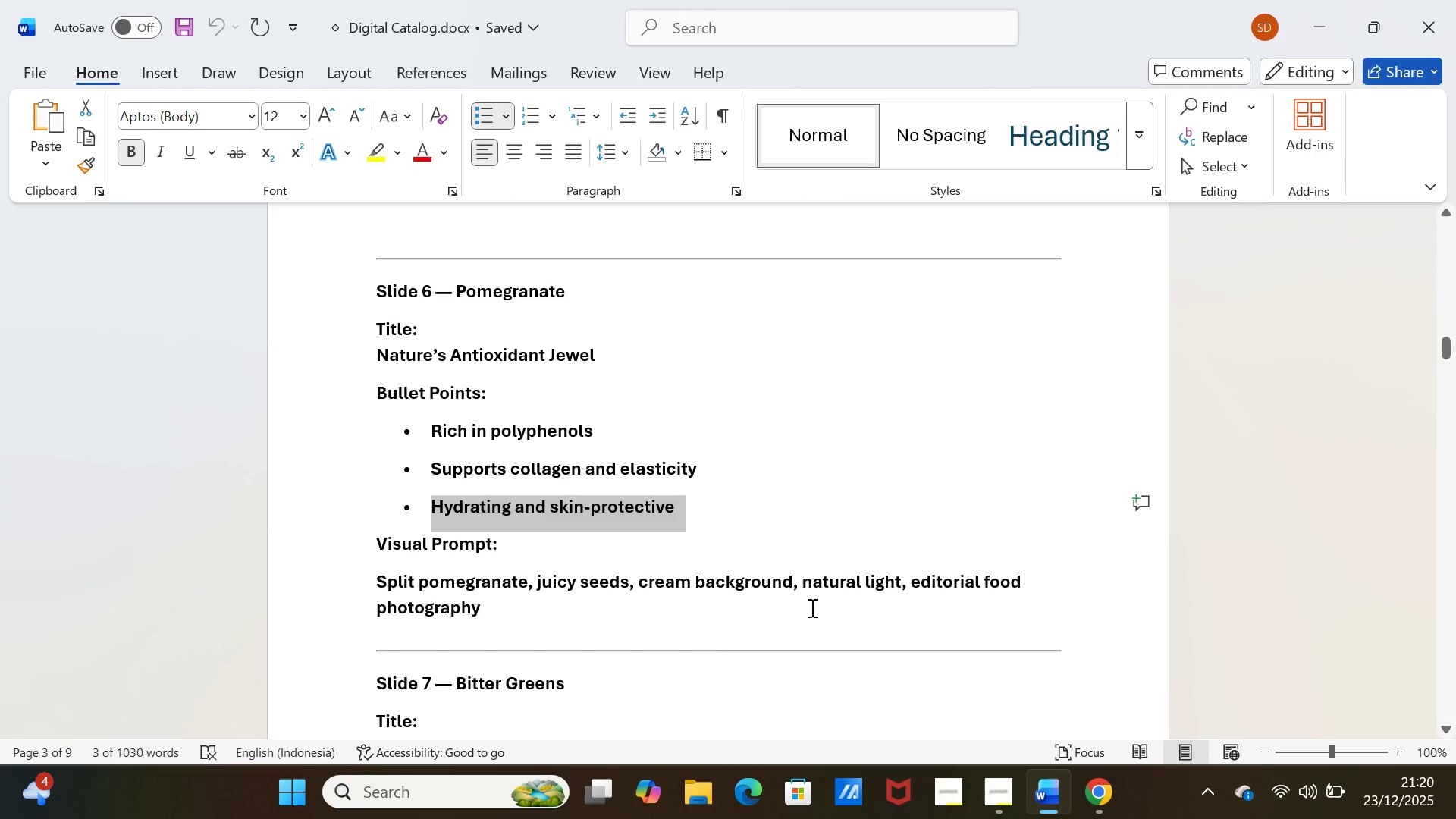 
scroll: coordinate [776, 561], scroll_direction: down, amount: 5.0
 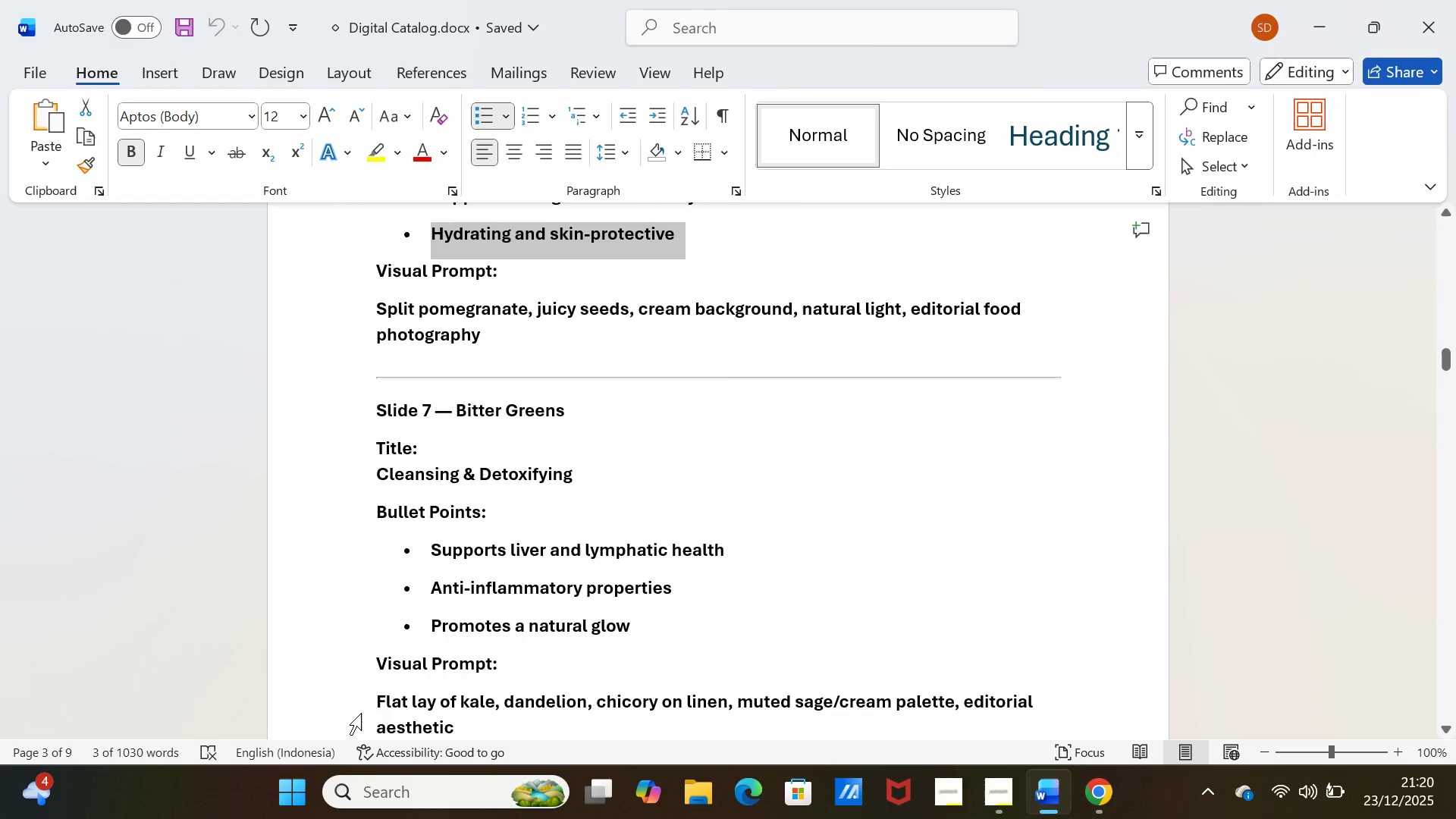 
left_click_drag(start_coordinate=[369, 699], to_coordinate=[453, 720])
 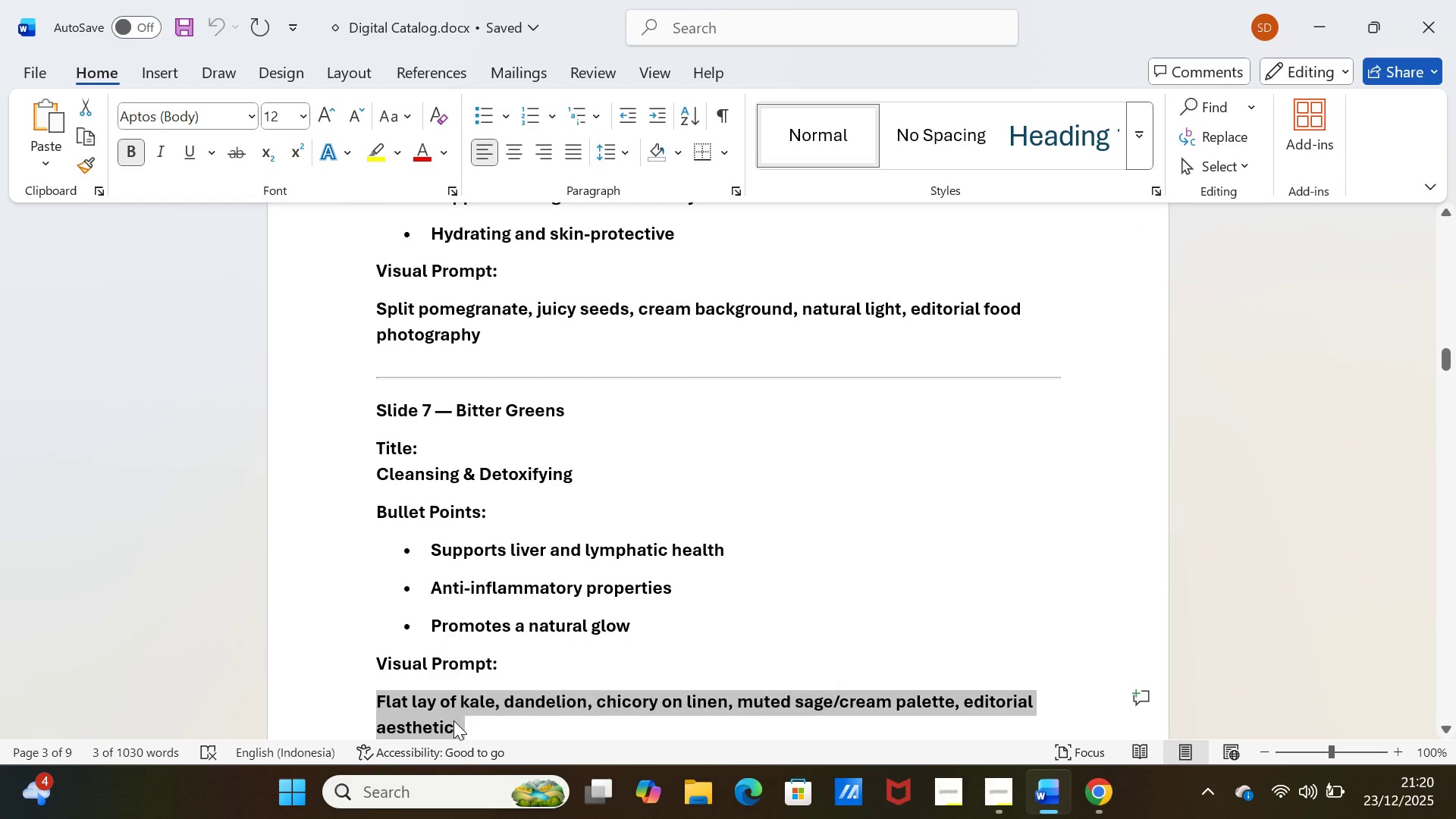 
key(Control+C)
 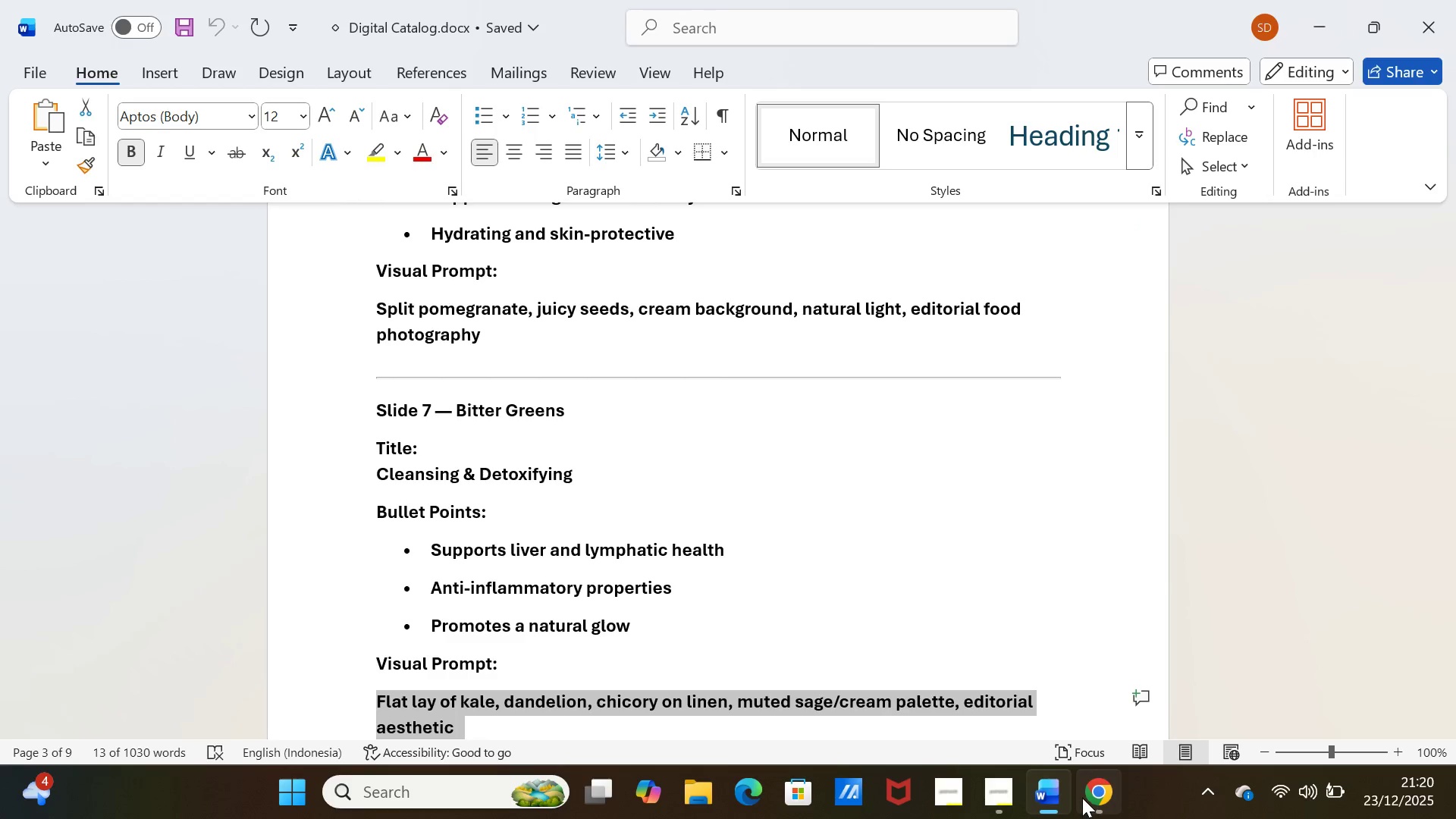 
left_click([1082, 798])
 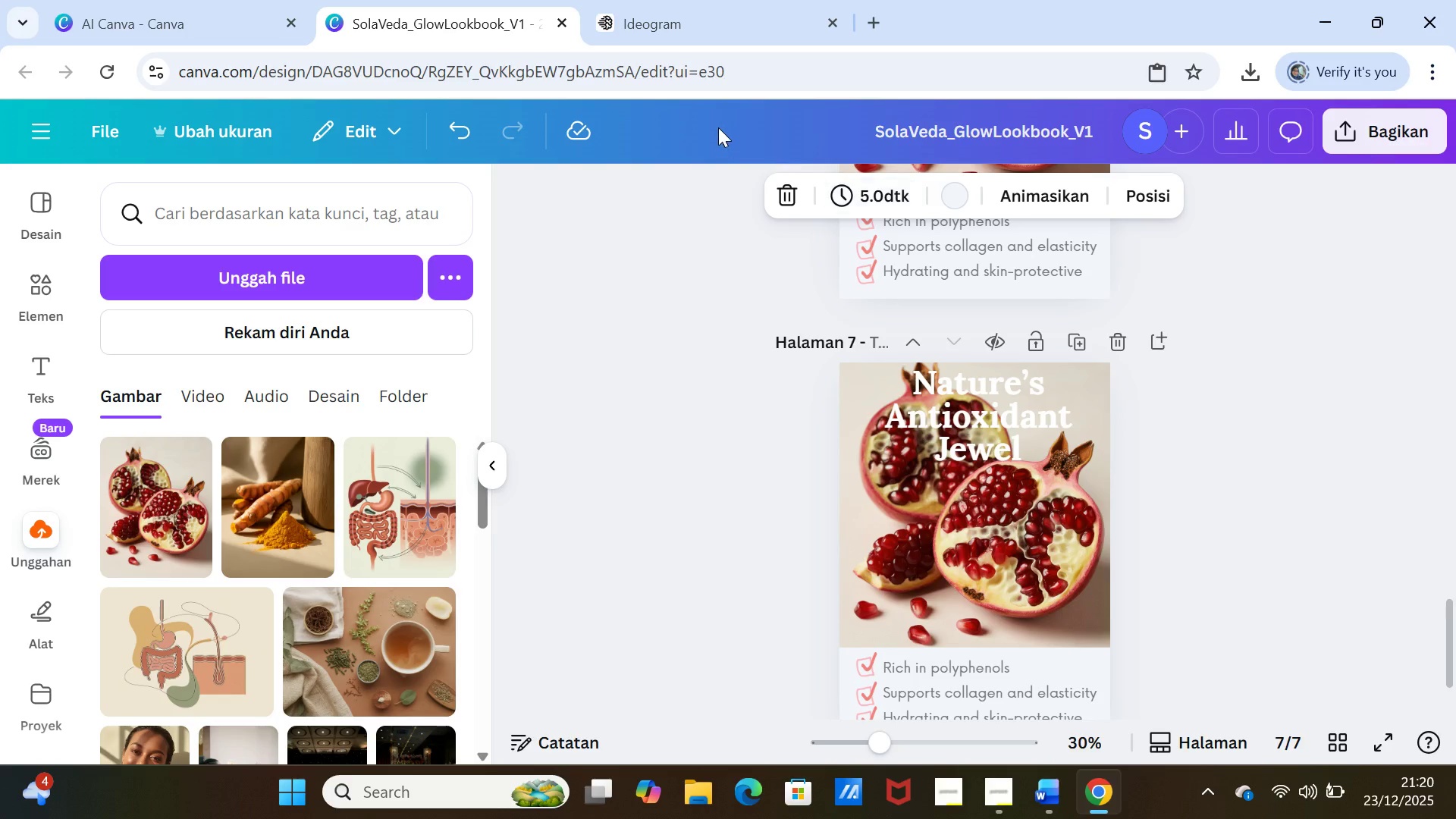 
left_click([700, 19])
 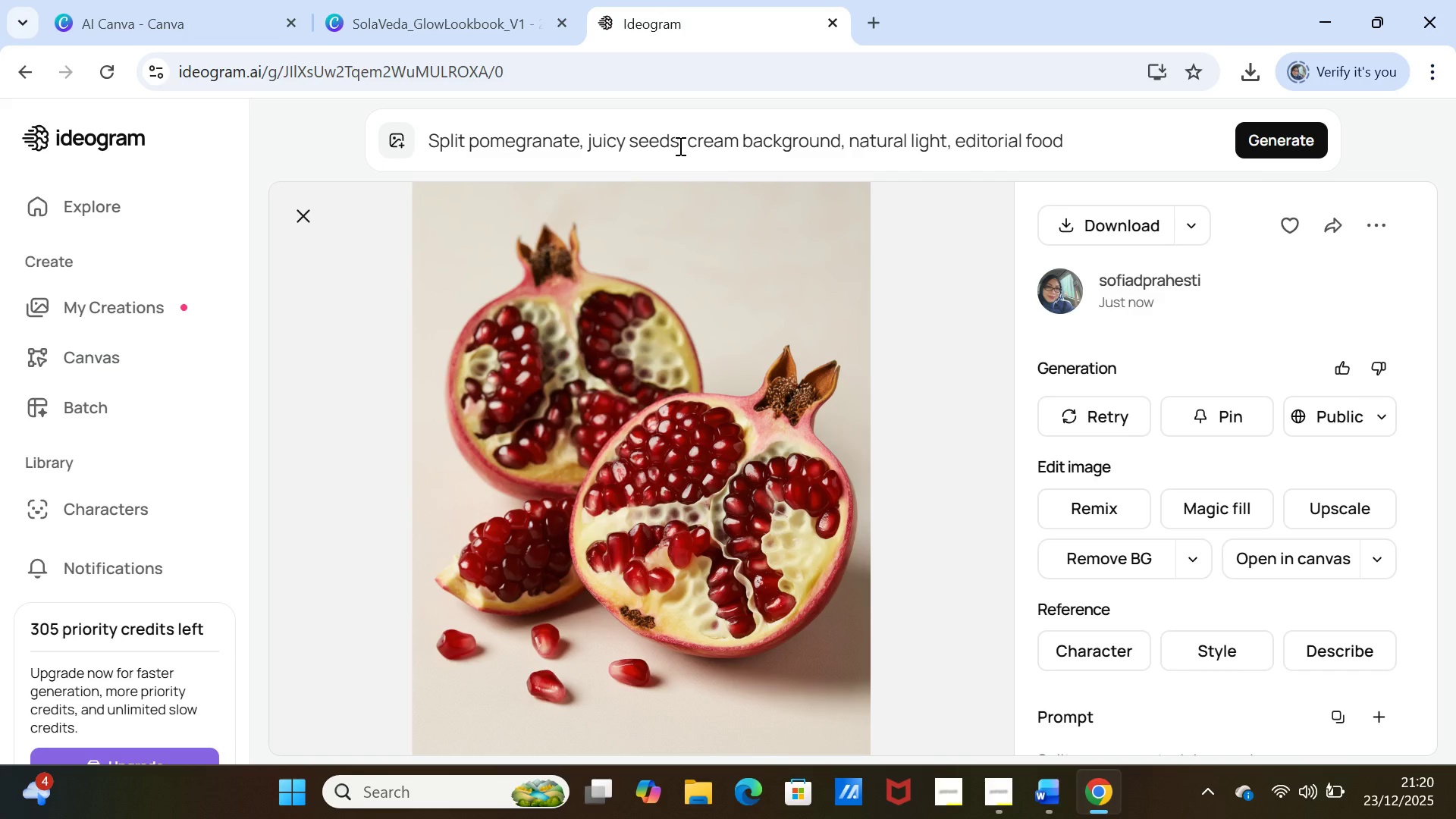 
left_click([679, 146])
 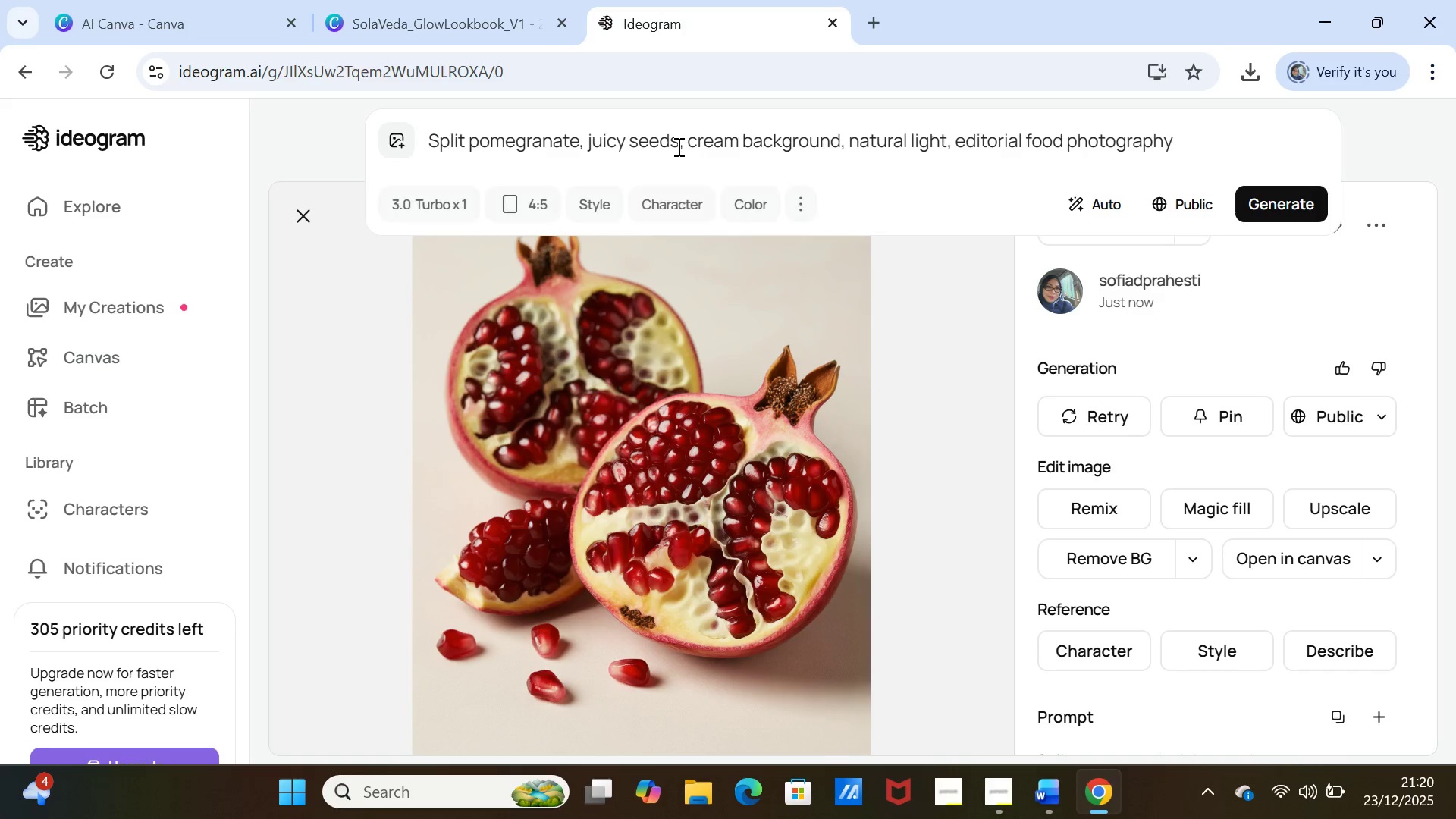 
triple_click([677, 146])
 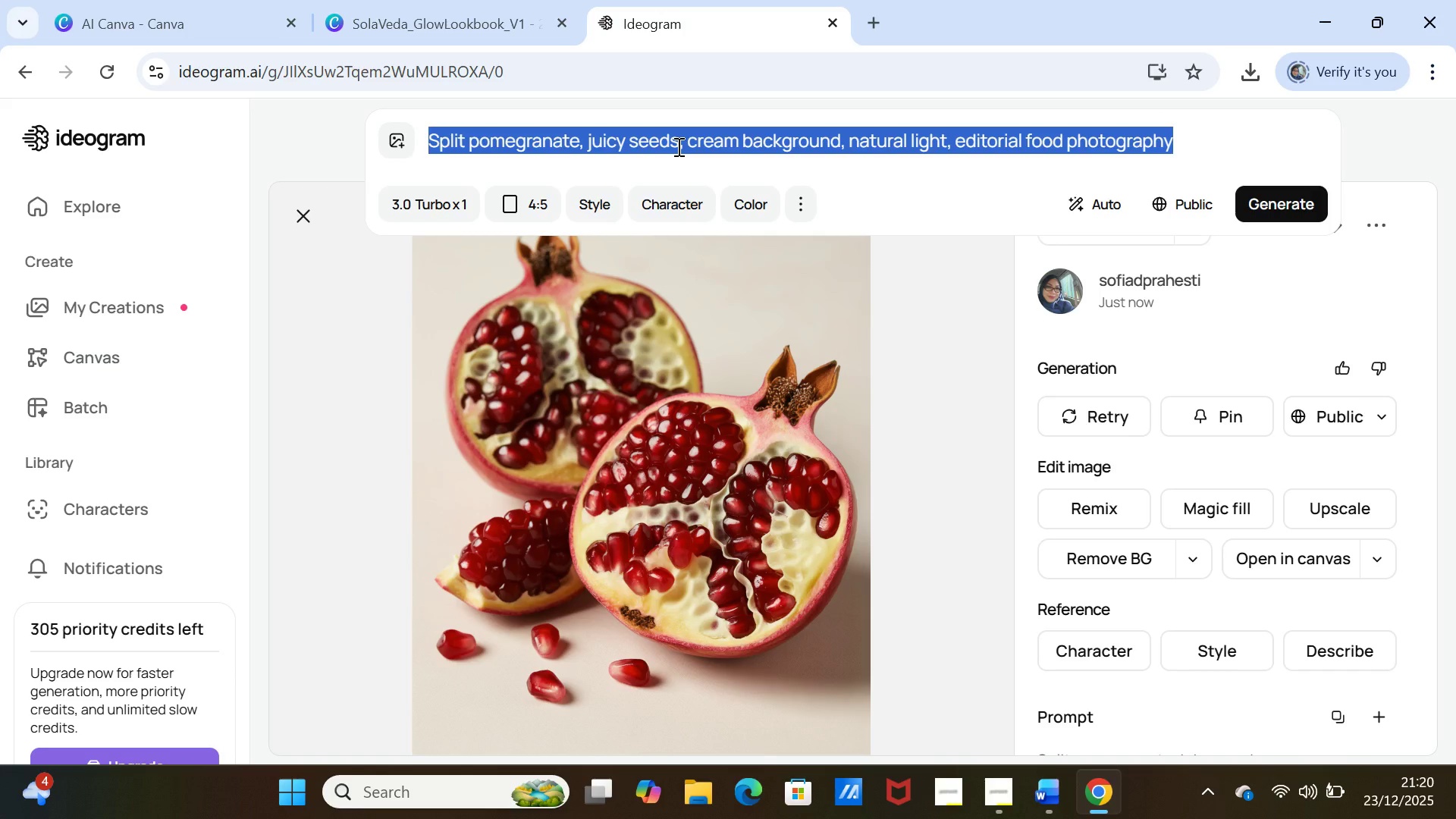 
key(Control+V)
 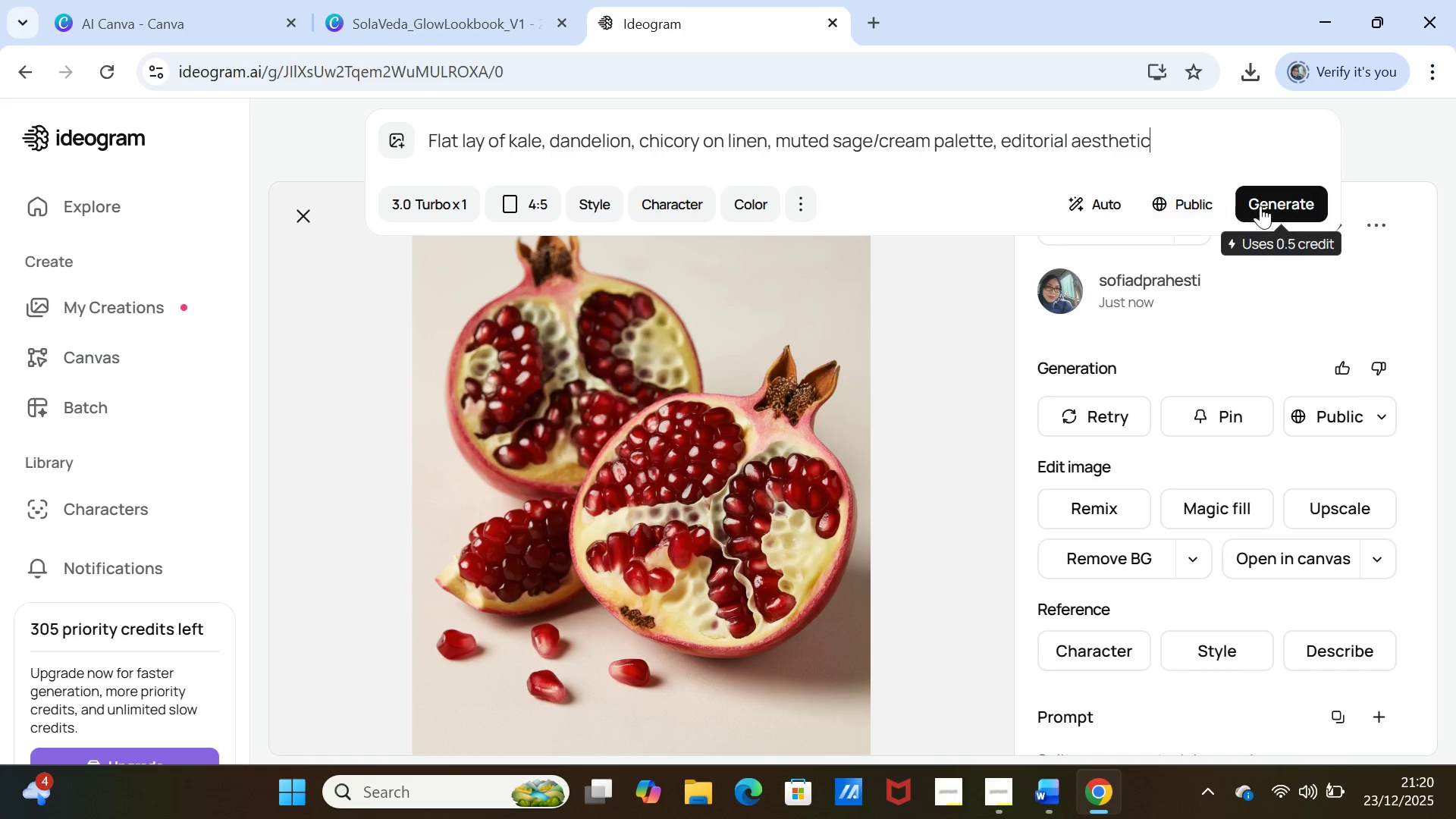 
left_click([1265, 203])
 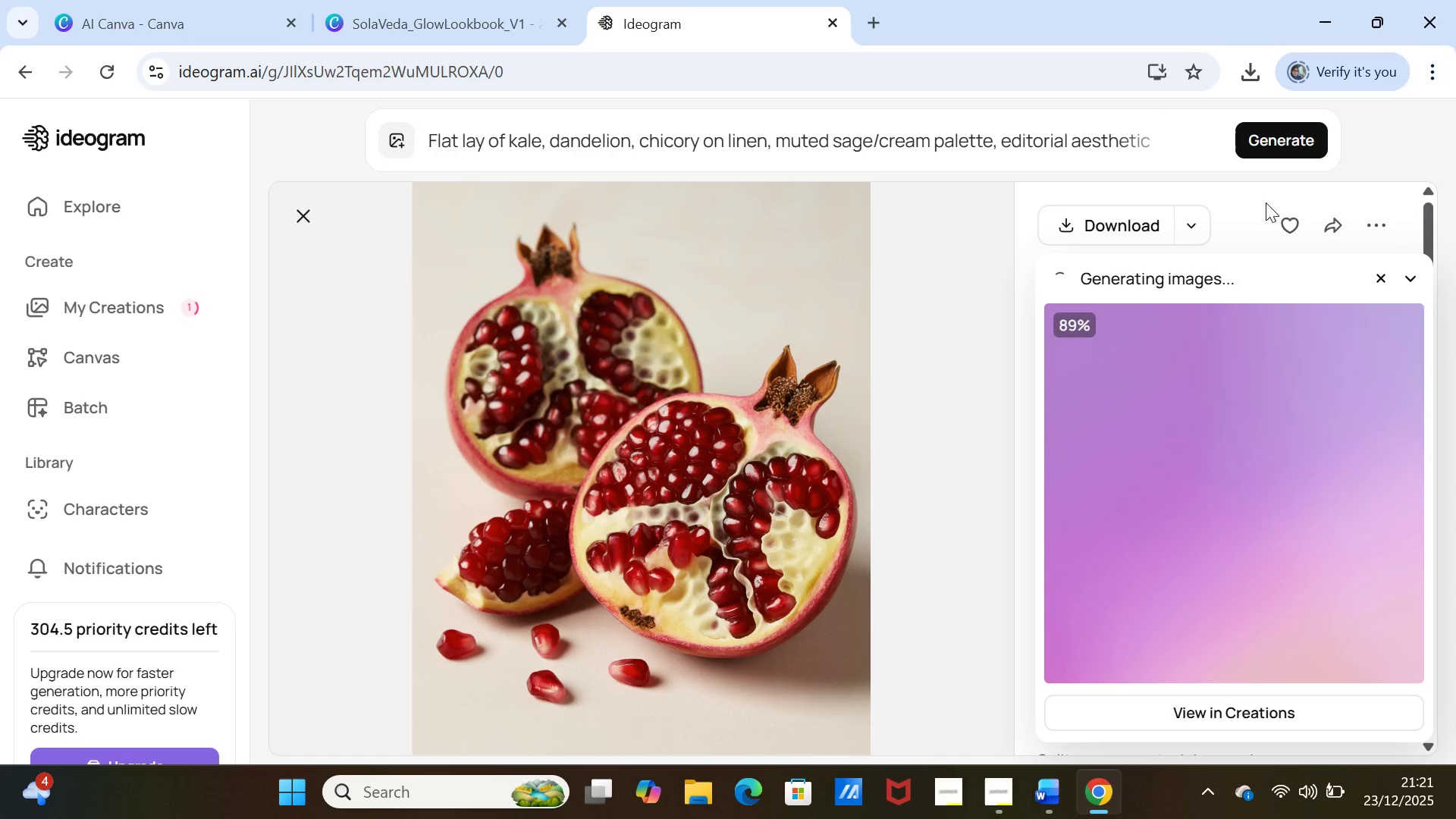 
wait(16.25)
 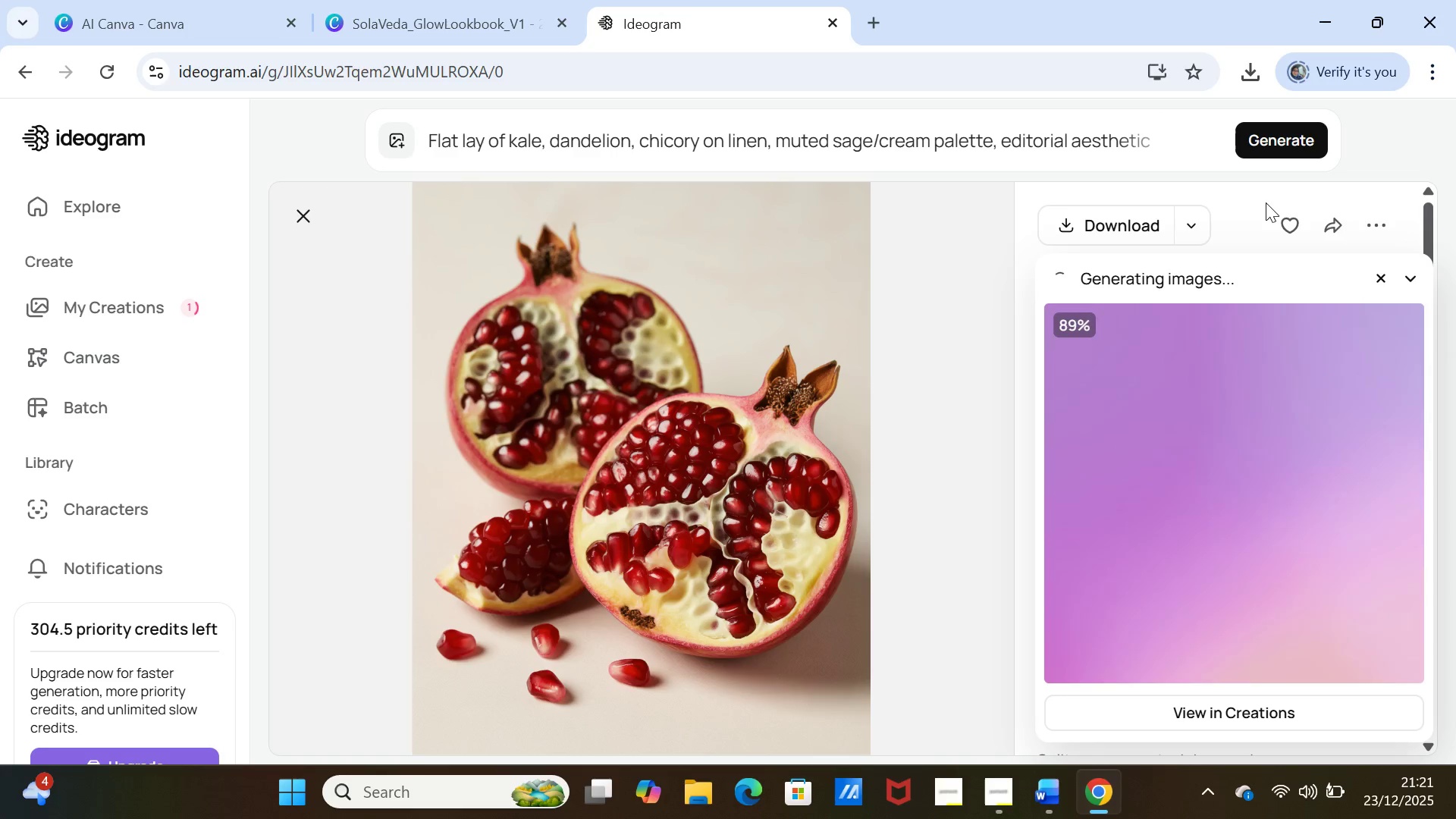 
left_click([1218, 432])
 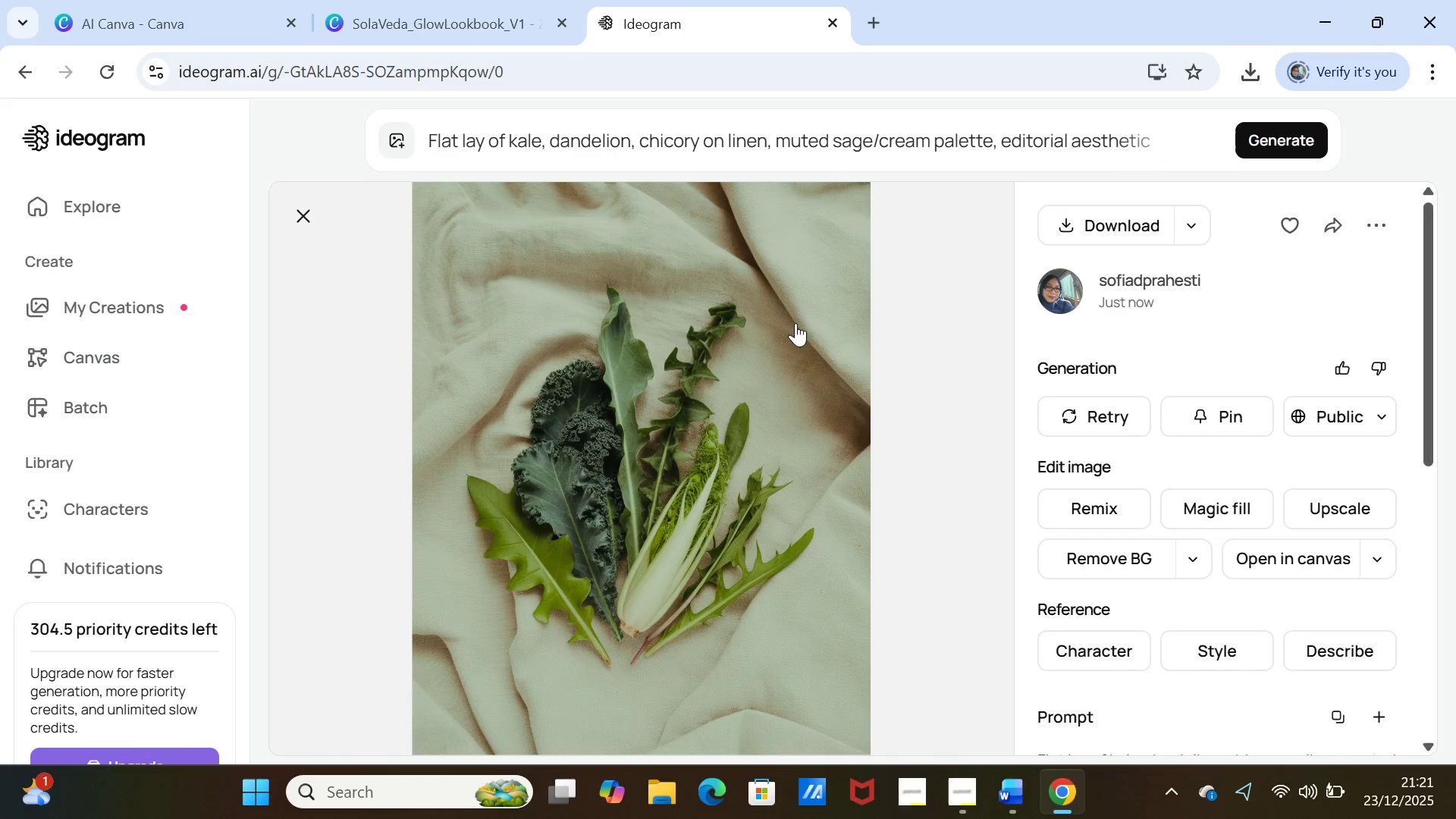 
left_click([88, 10])
 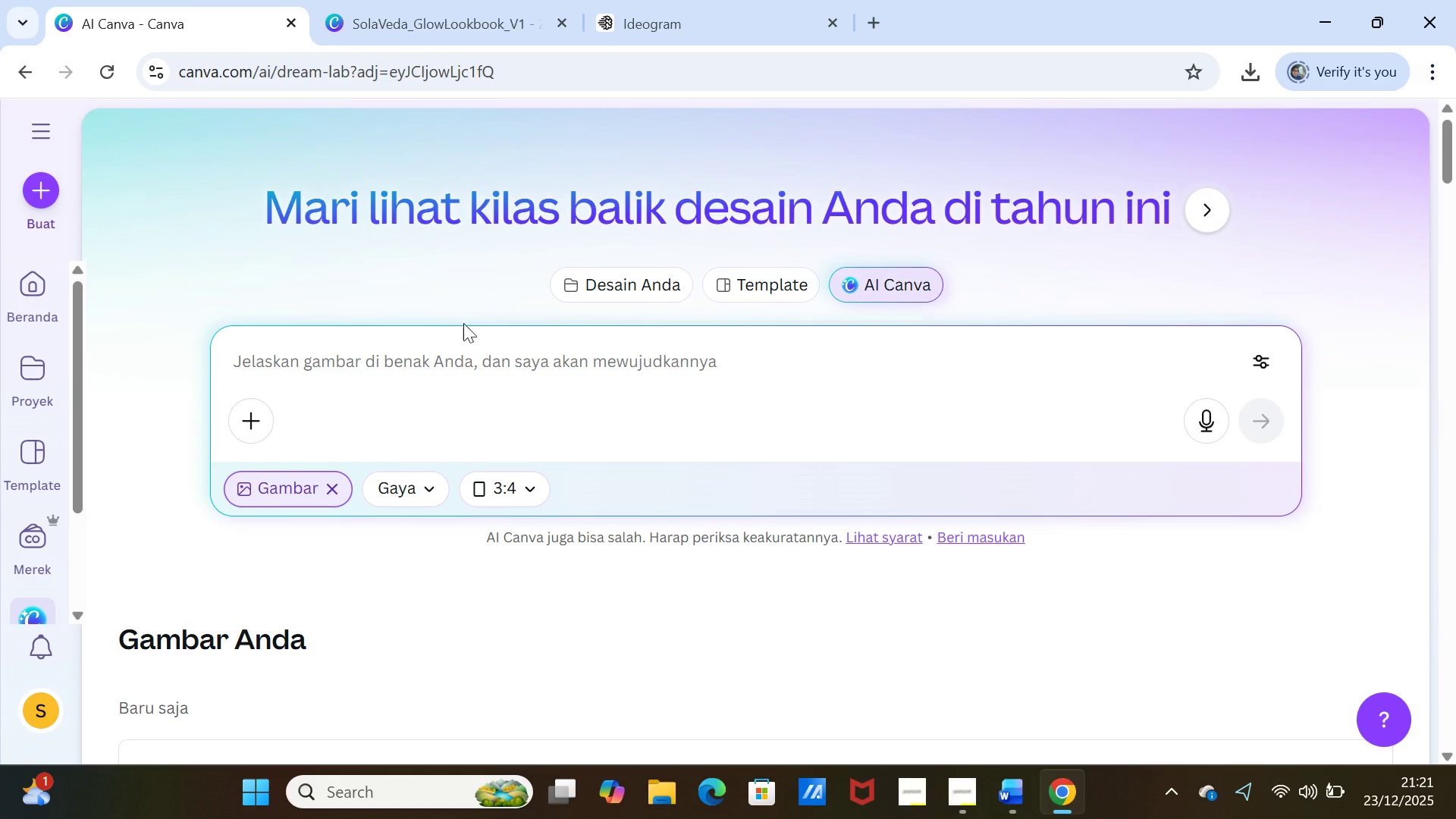 
left_click([458, 344])
 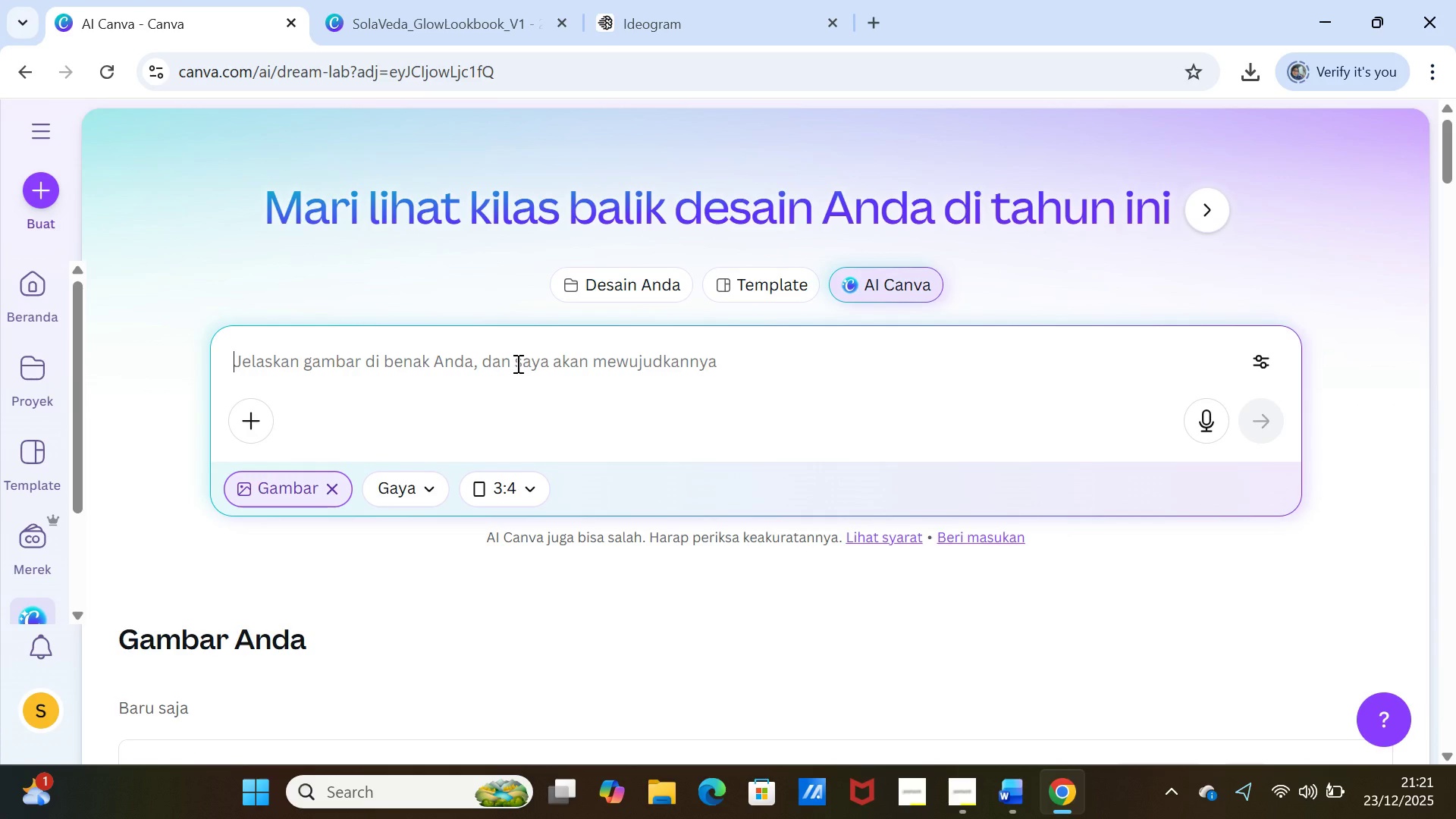 
key(Control+V)
 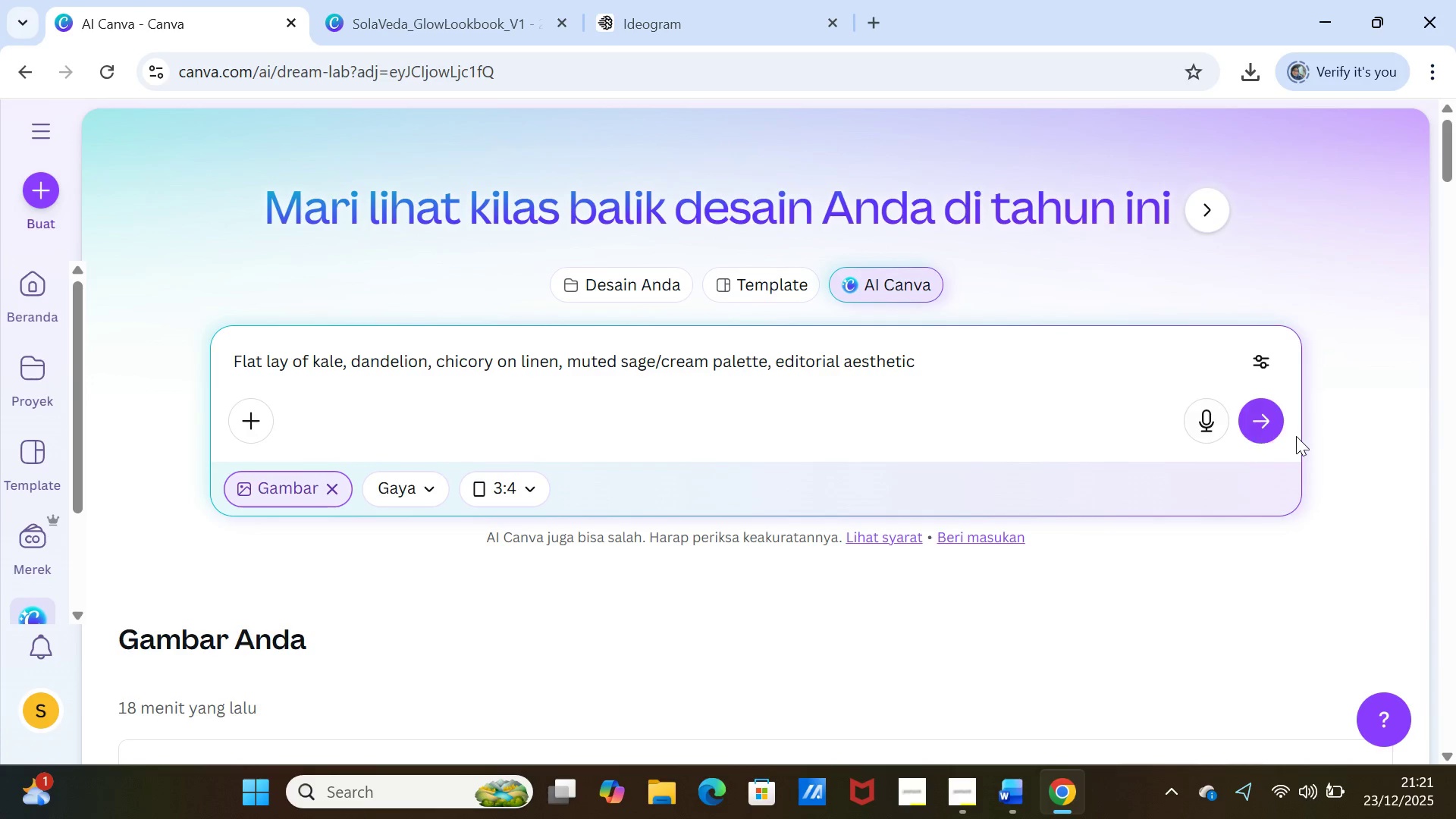 
mouse_move([1246, 425])
 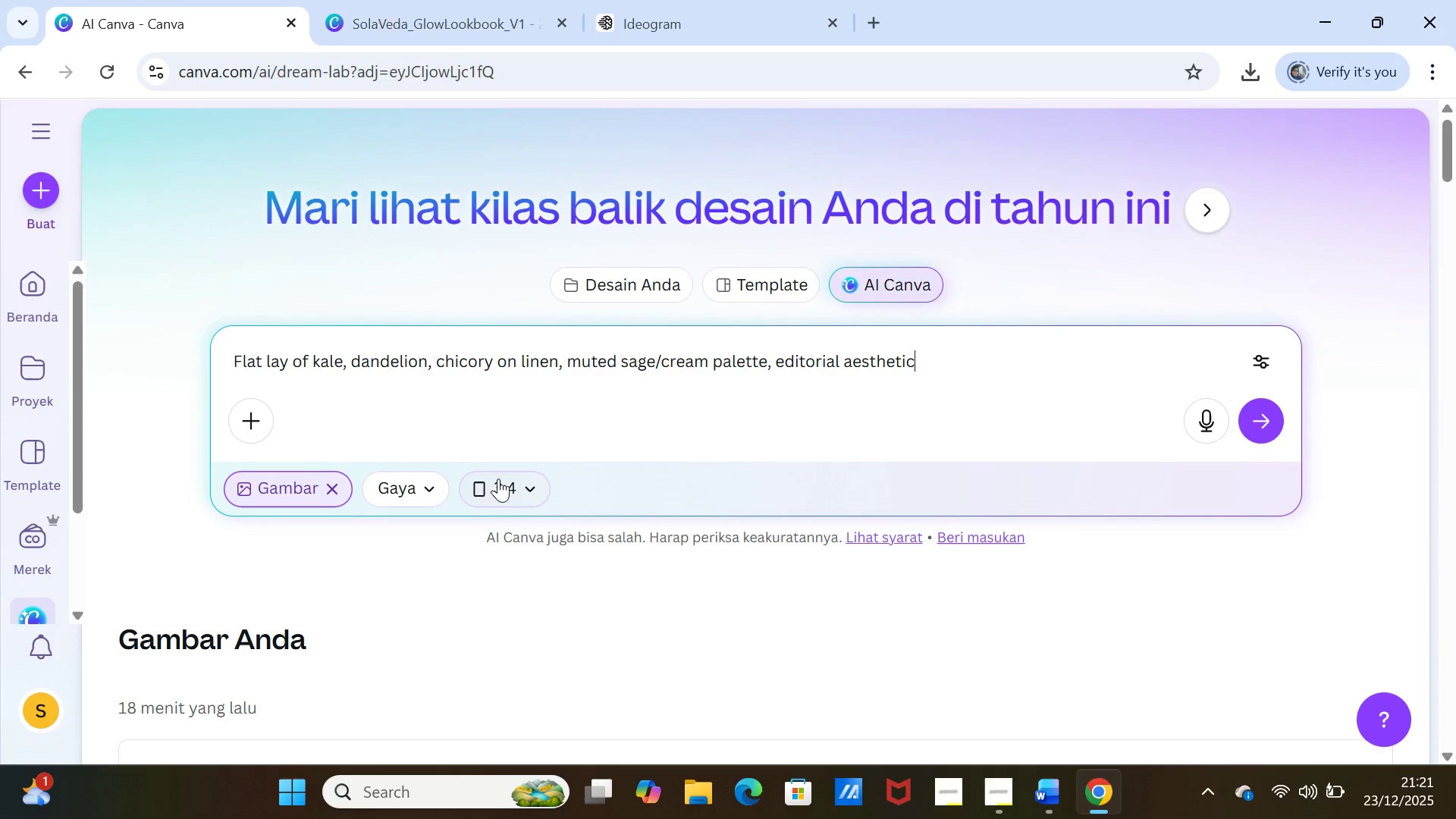 
left_click([507, 482])
 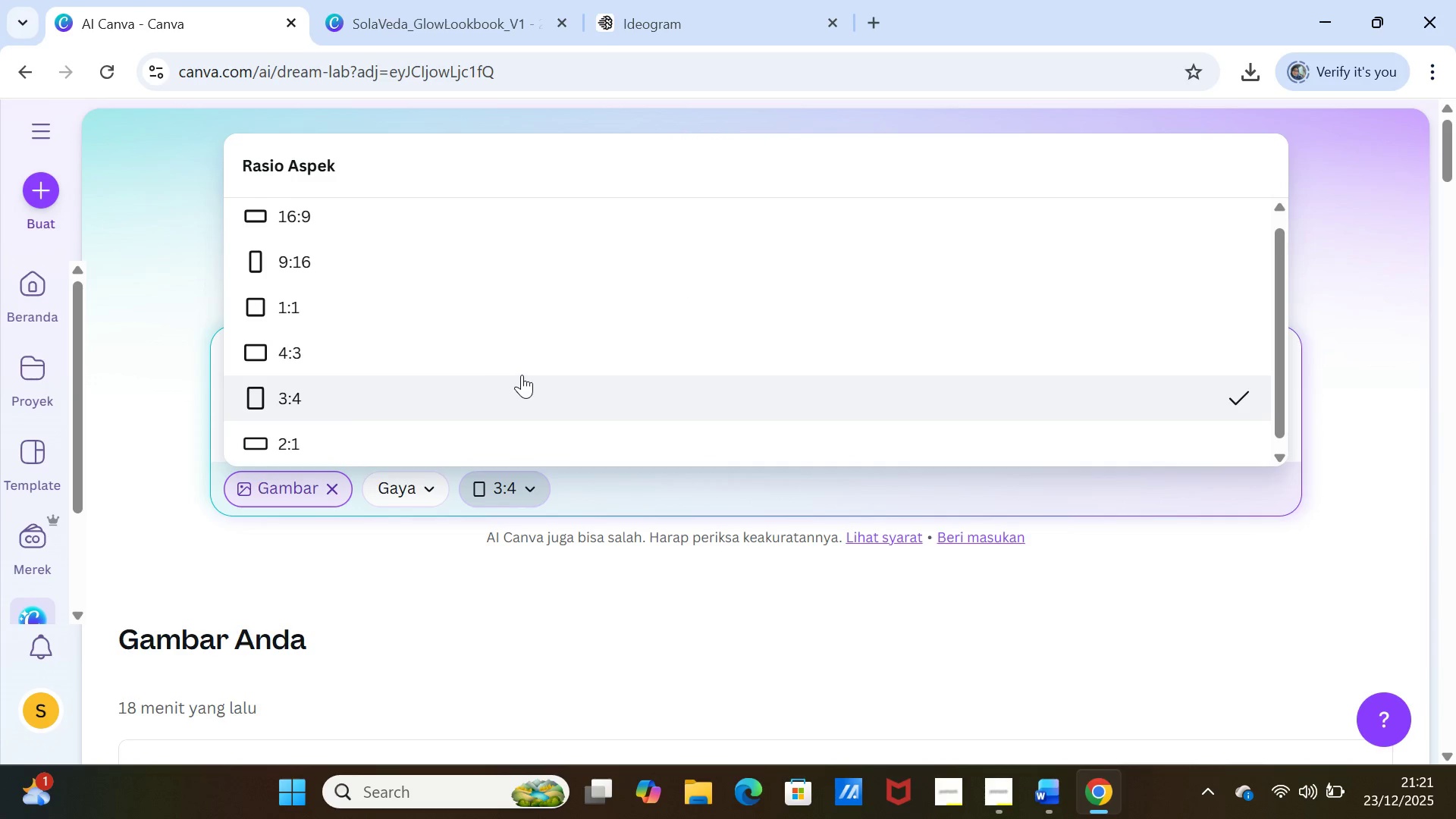 
scroll: coordinate [511, 384], scroll_direction: down, amount: 1.0
 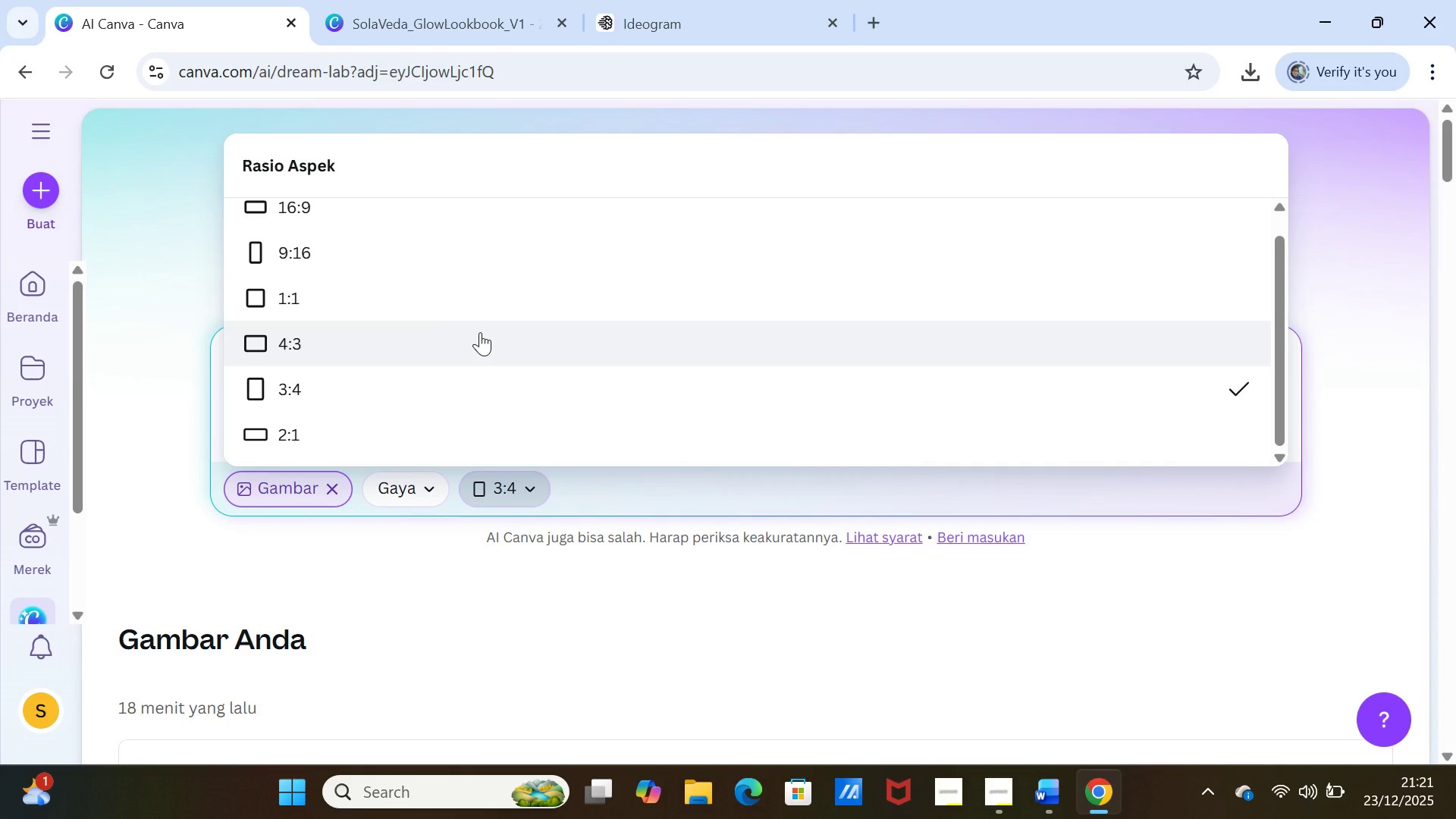 
left_click([480, 332])
 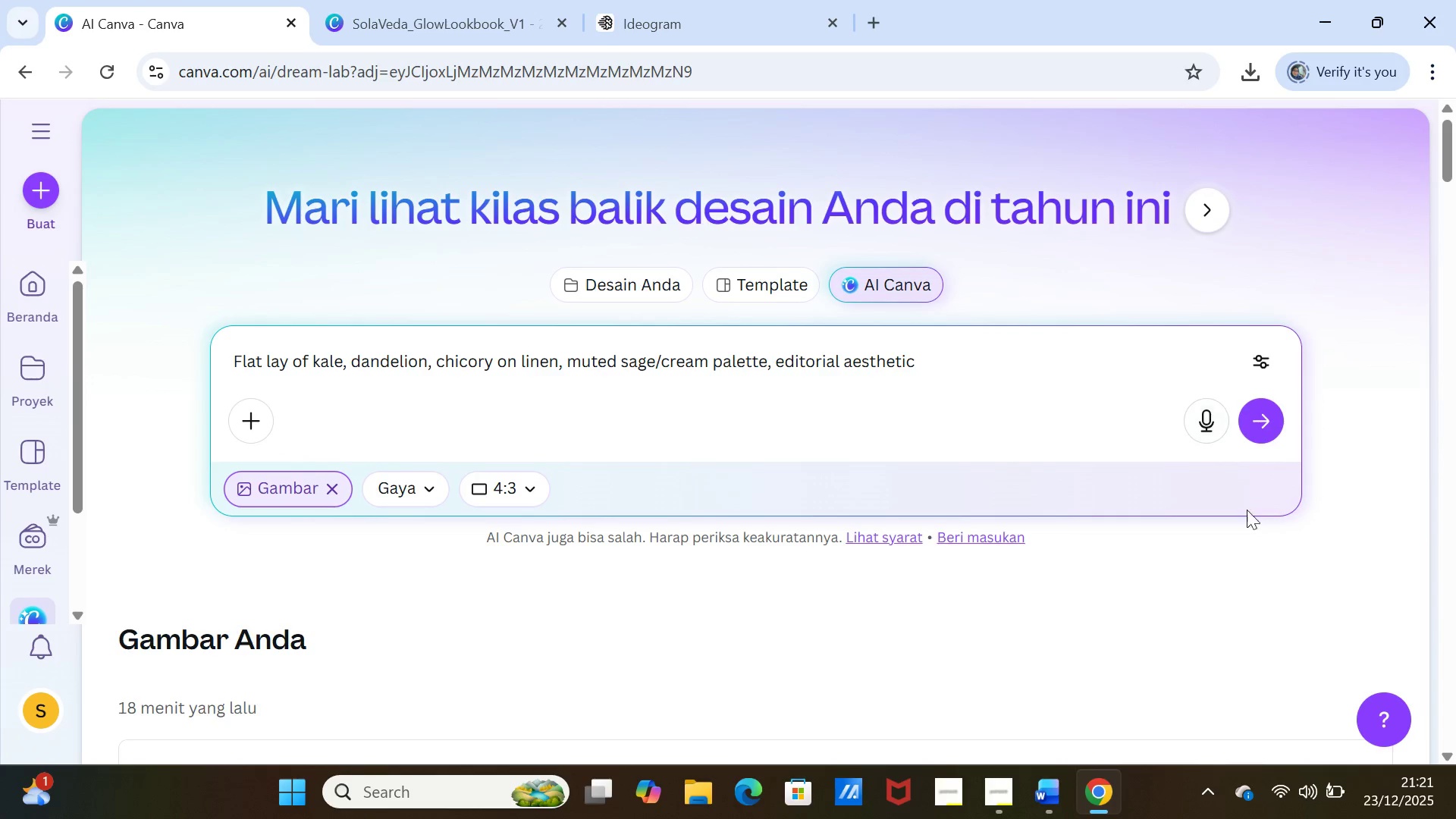 
left_click([1257, 559])
 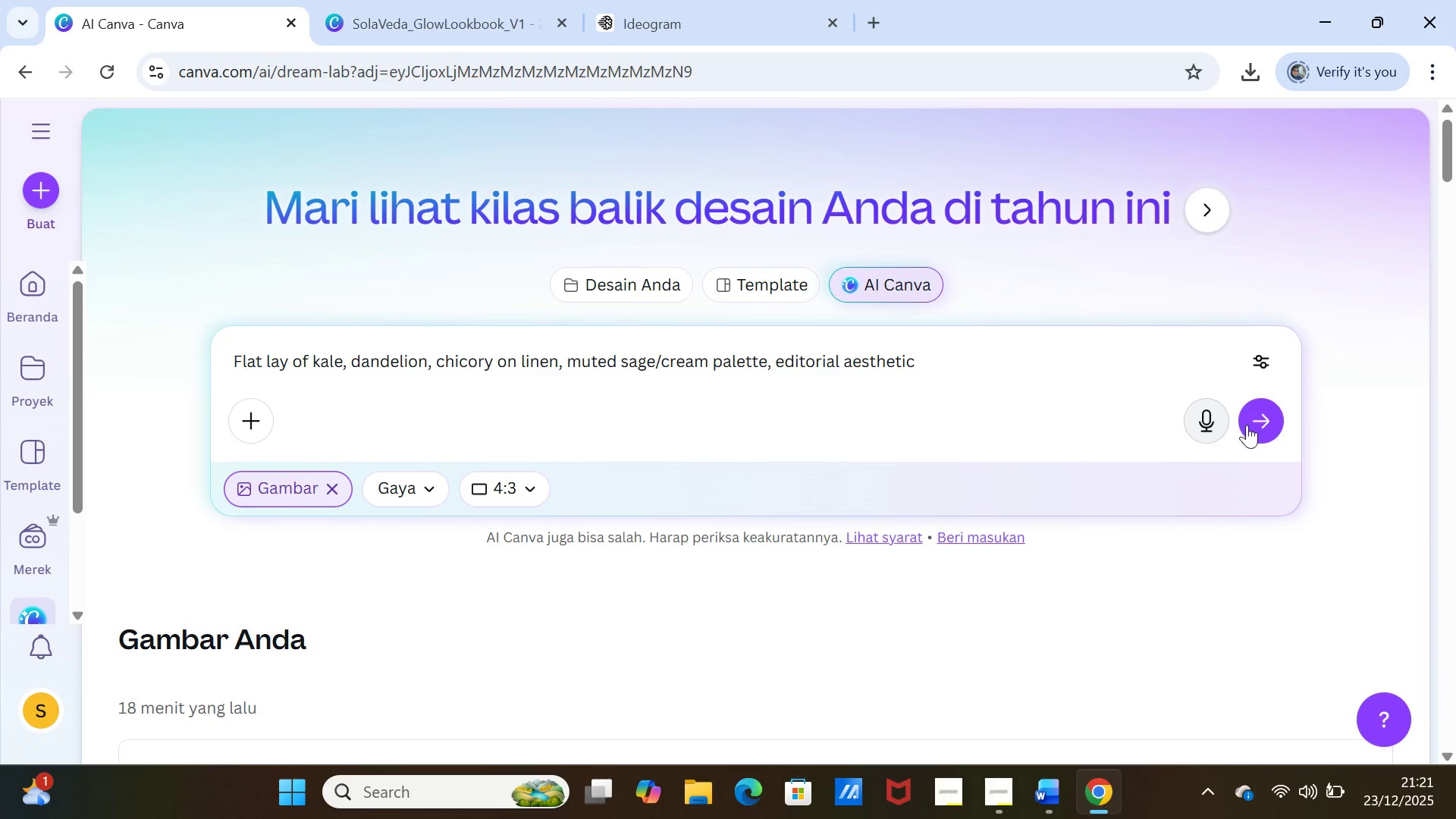 
left_click([1253, 419])
 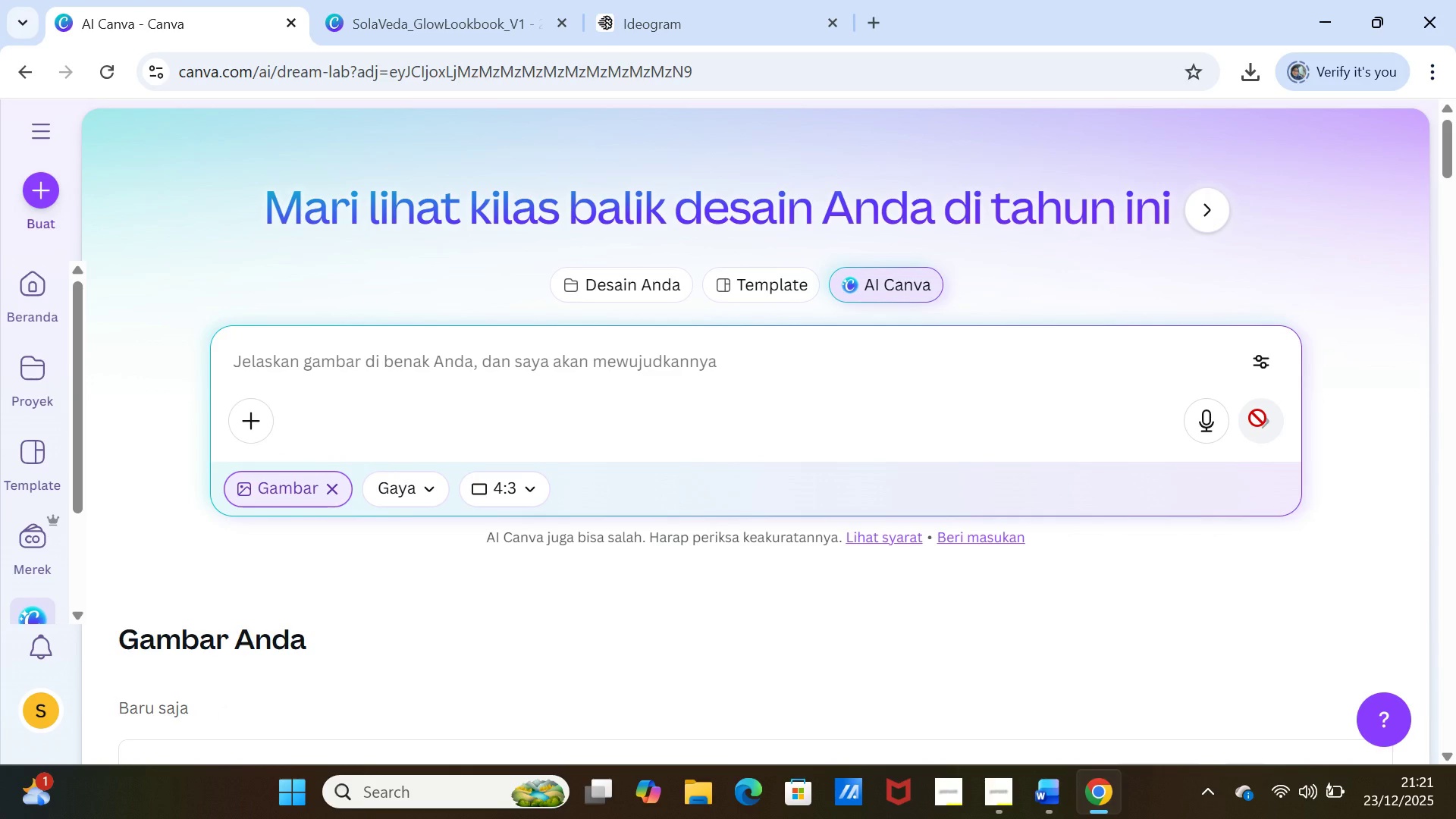 
scroll: coordinate [1228, 577], scroll_direction: down, amount: 5.0
 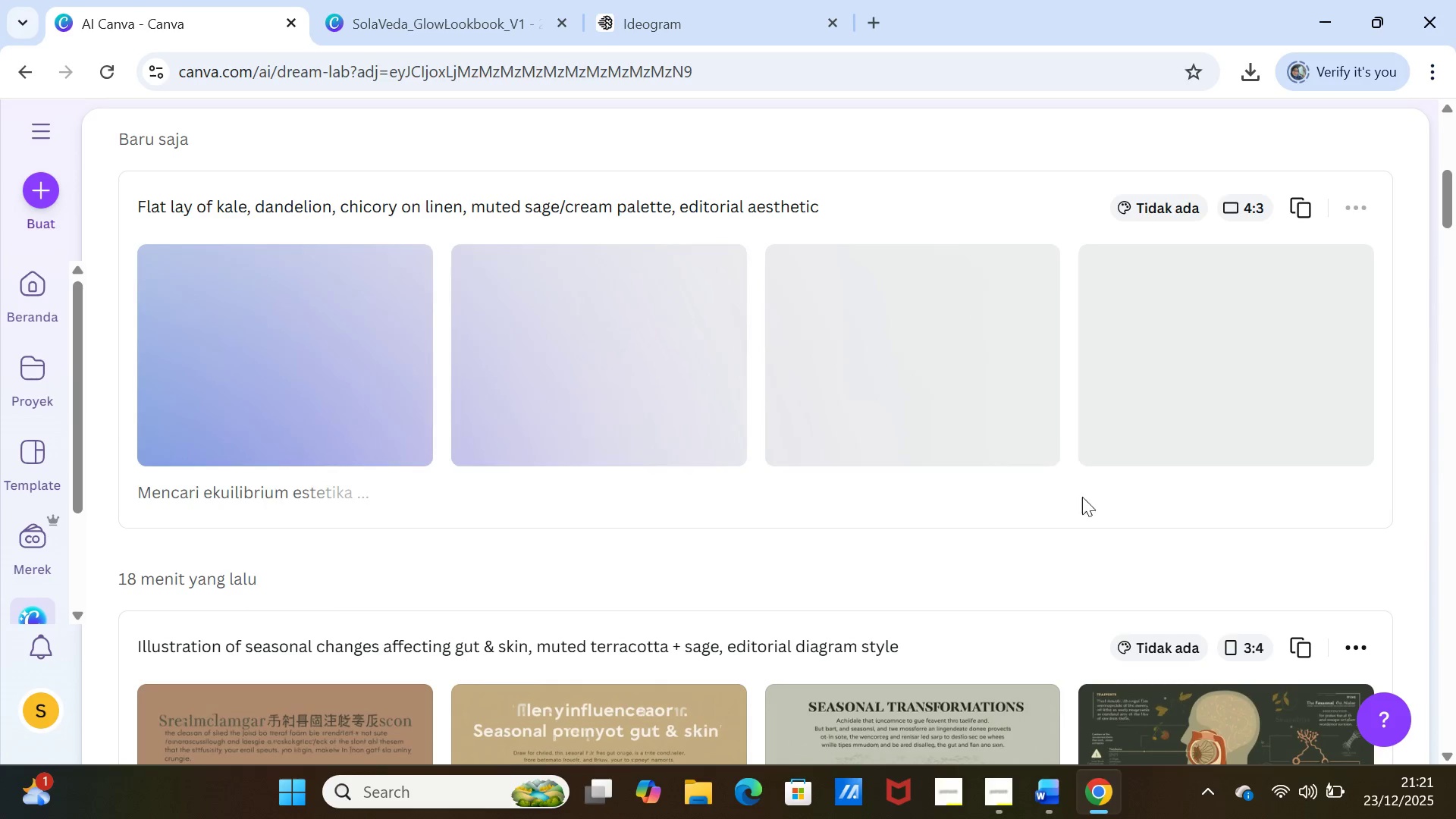 
left_click([477, 27])
 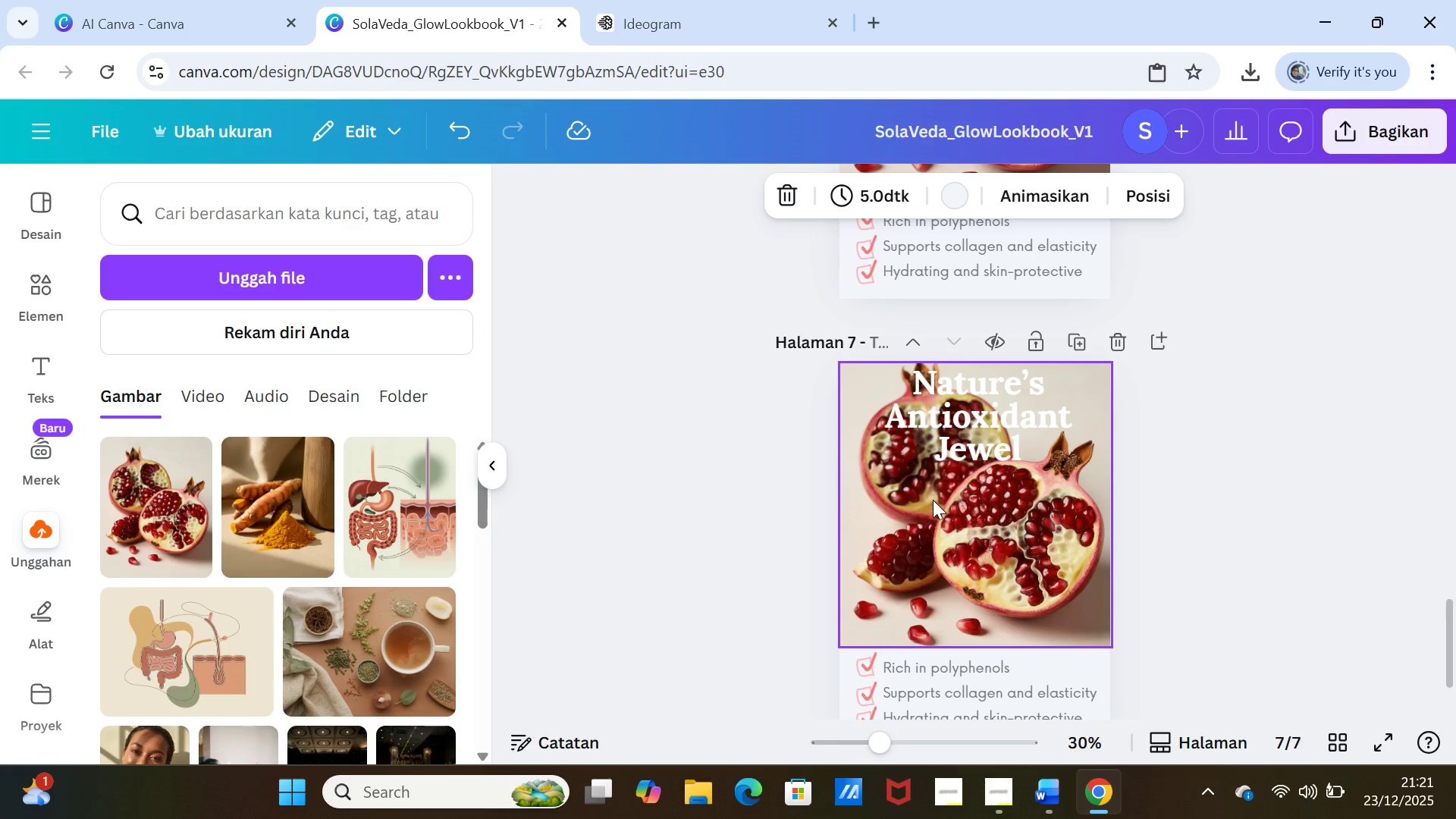 
left_click([933, 500])
 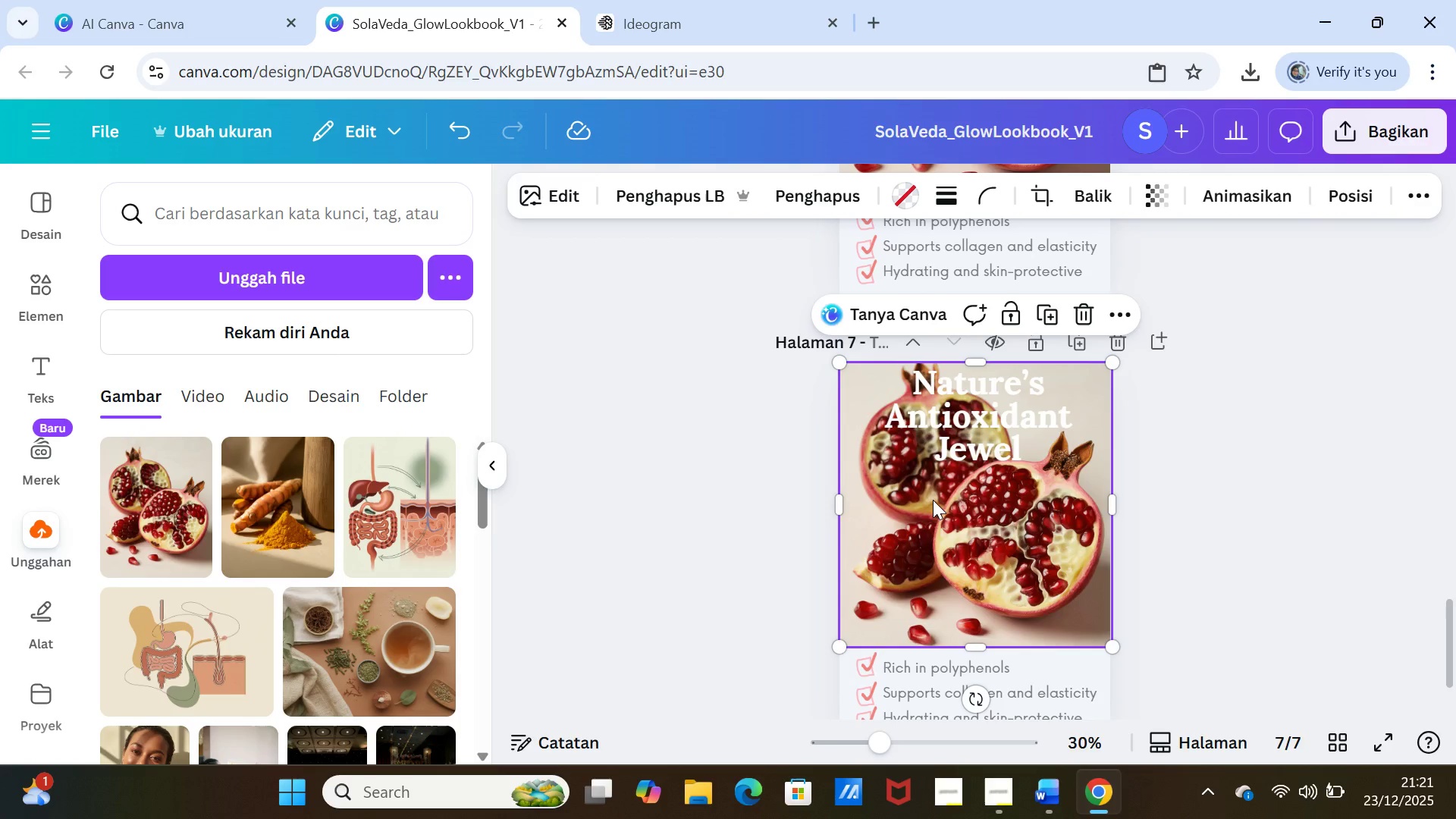 
key(Delete)
 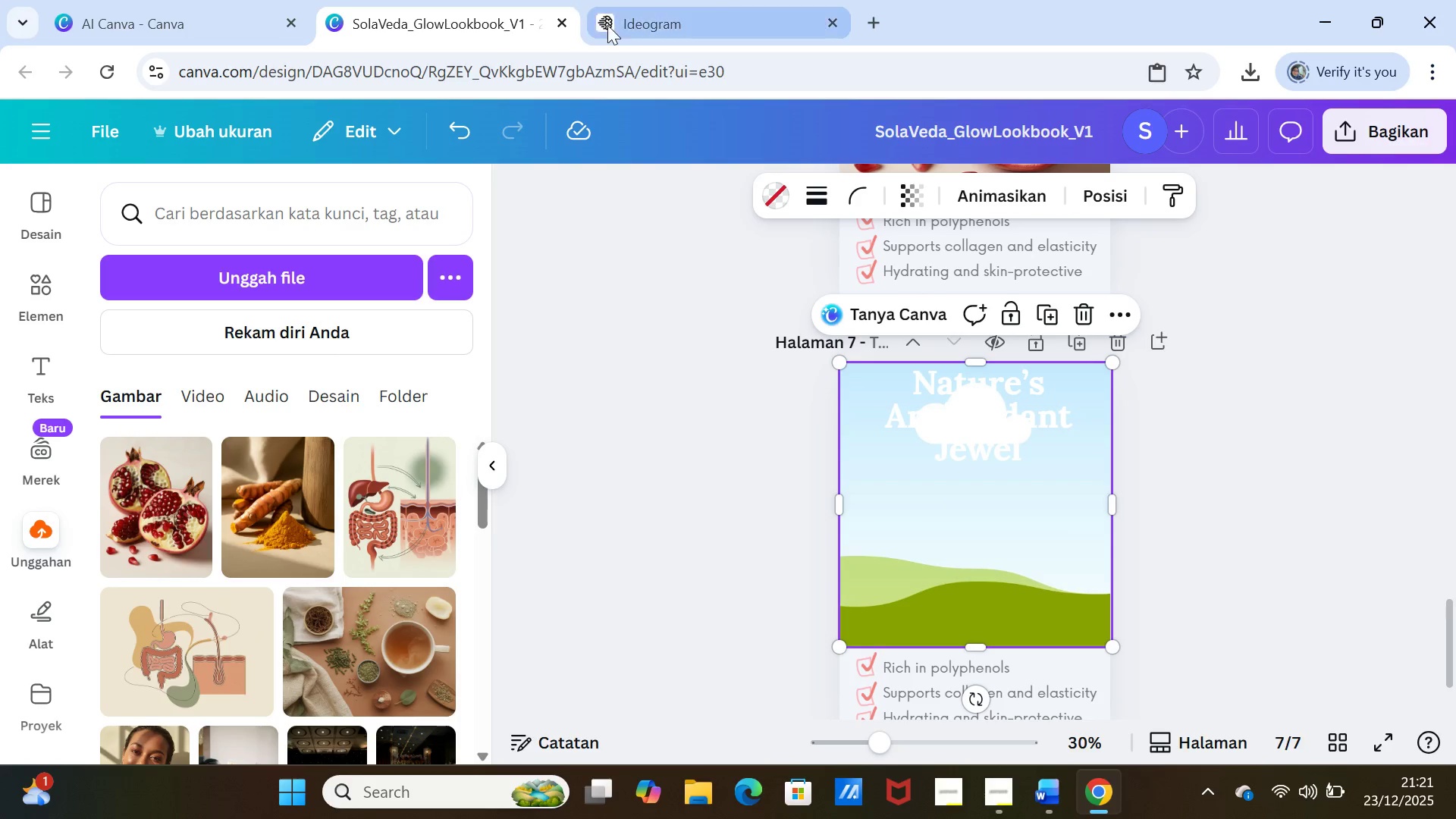 
left_click([620, 16])
 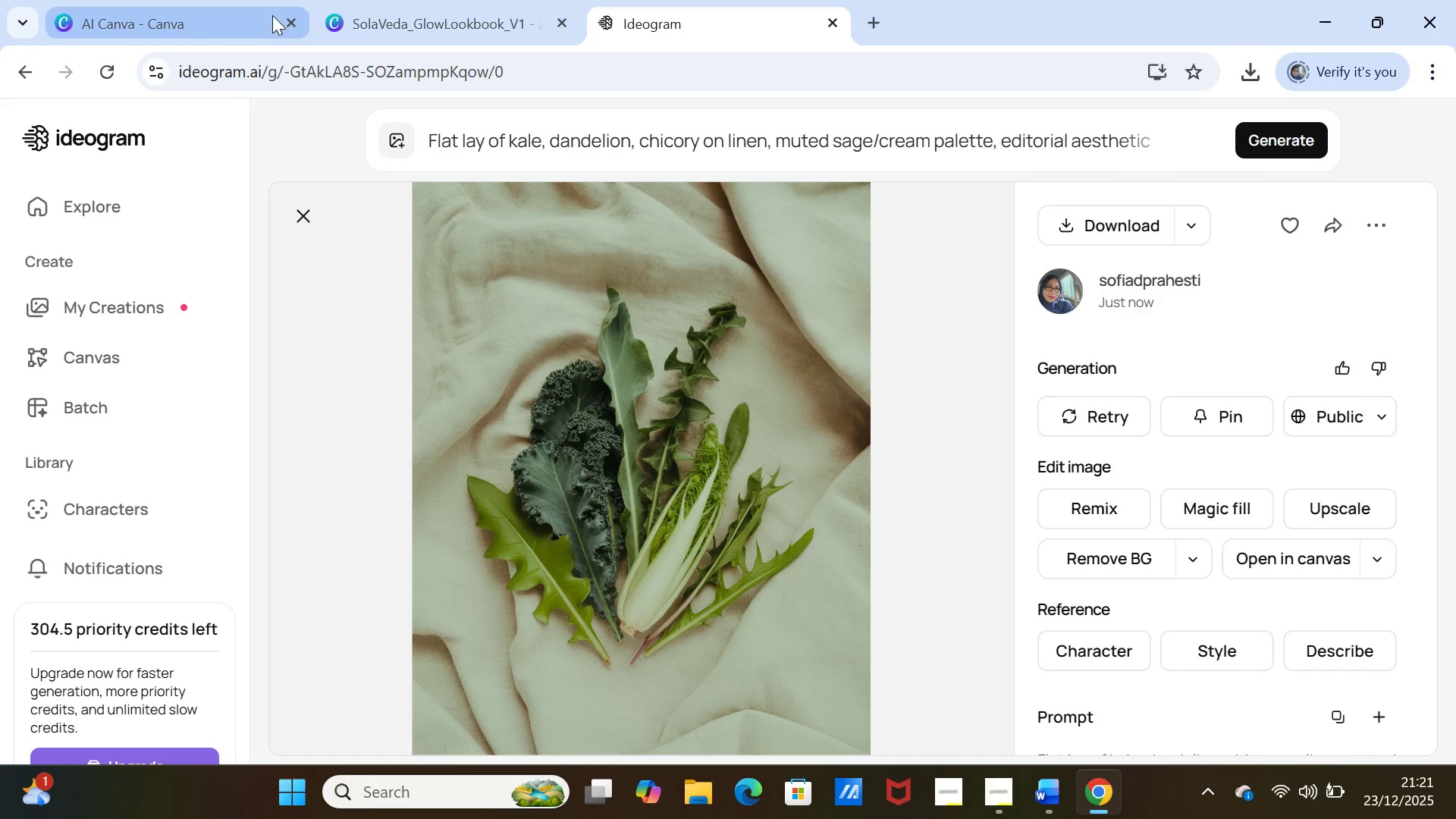 
left_click([231, 15])
 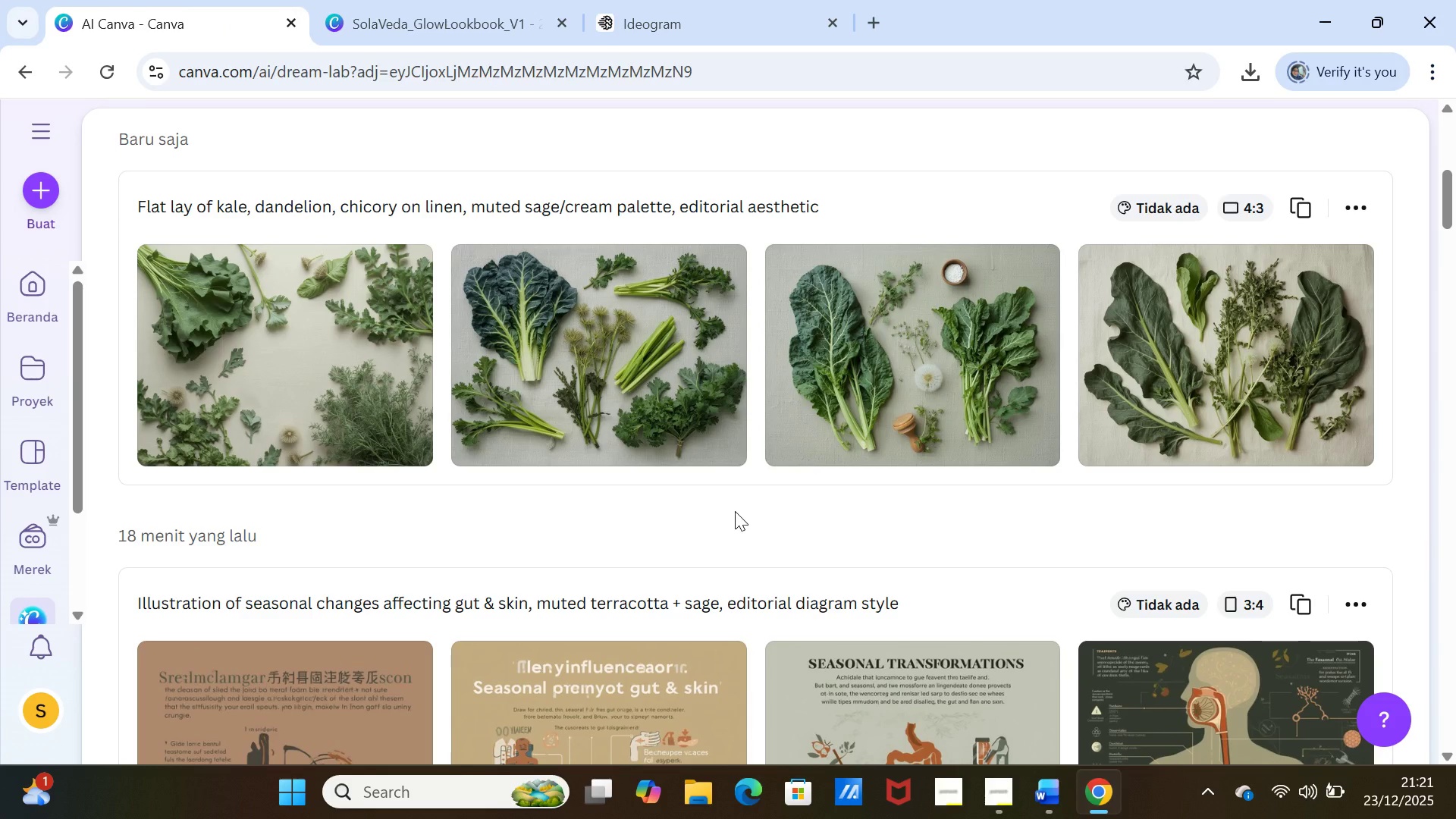 
wait(8.77)
 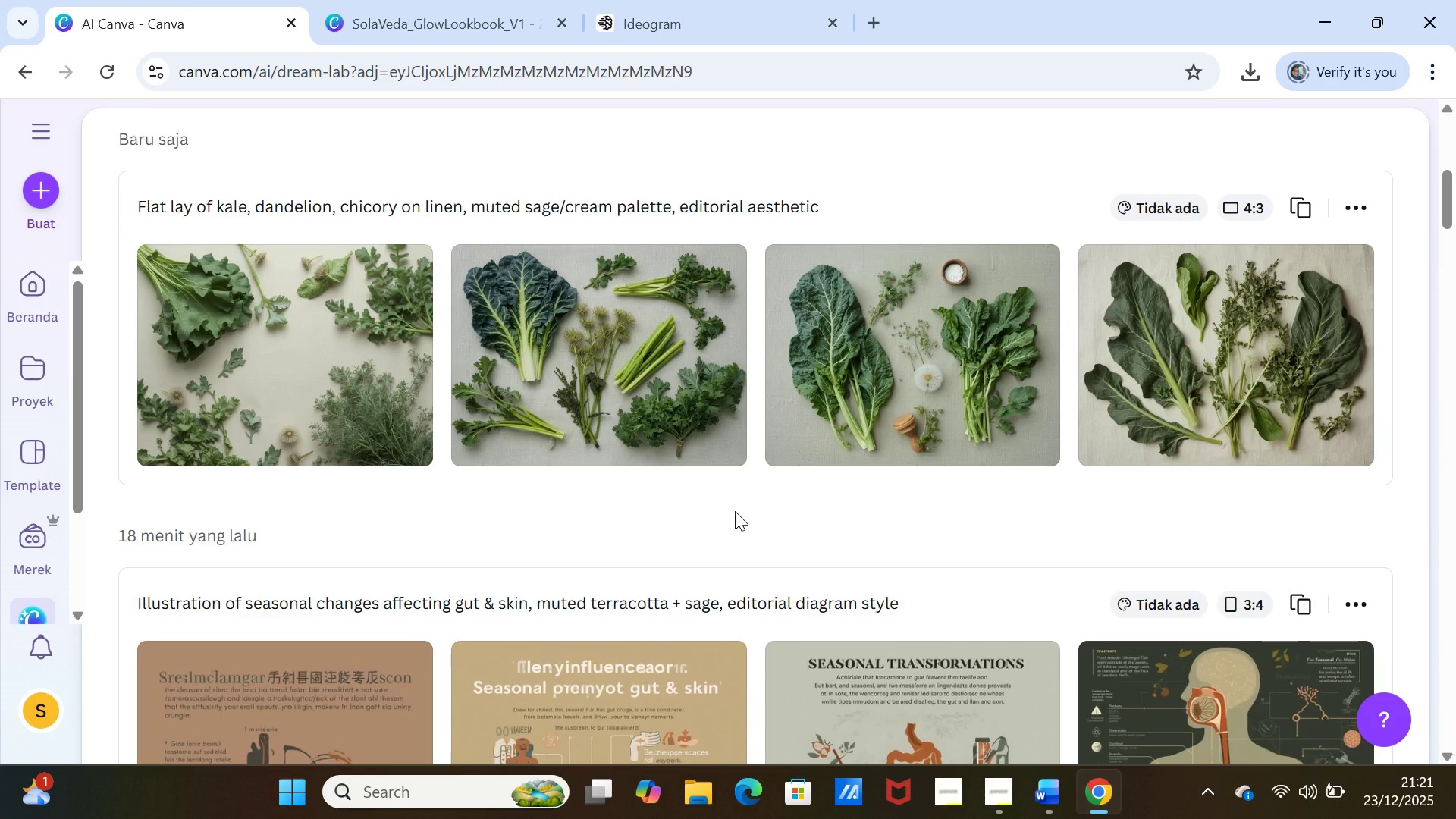 
left_click([581, 394])
 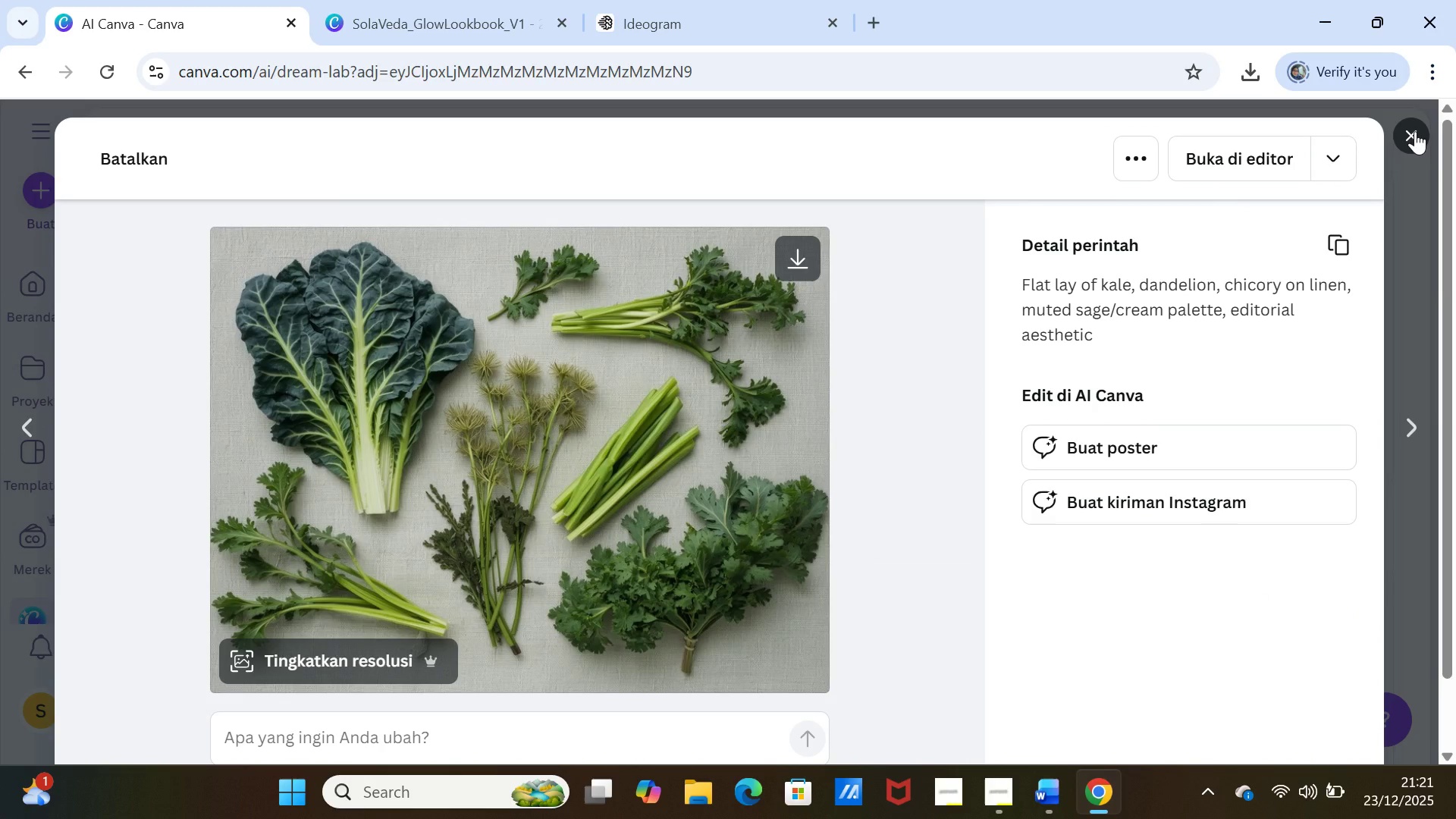 
left_click([1415, 131])
 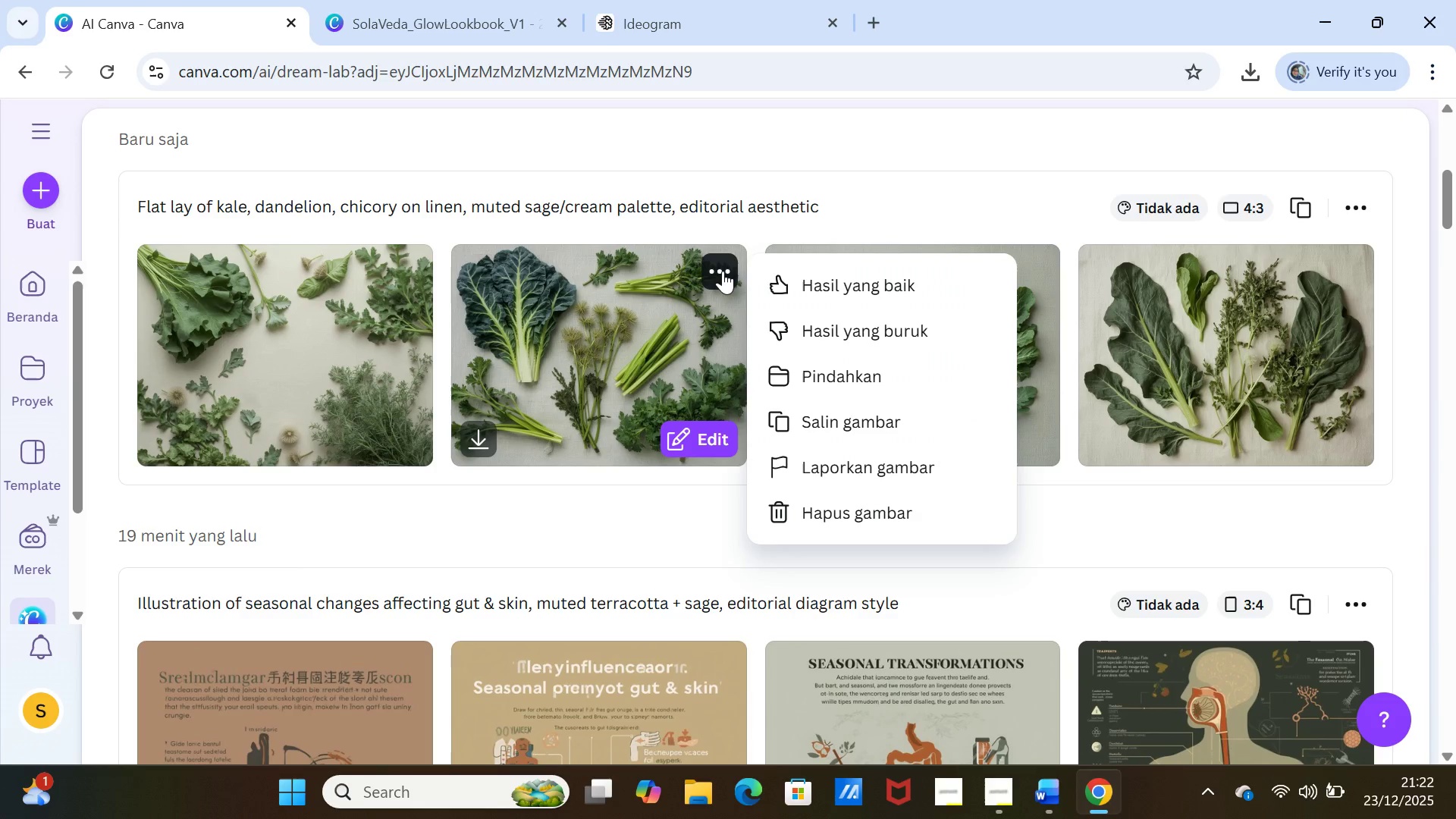 
wait(5.5)
 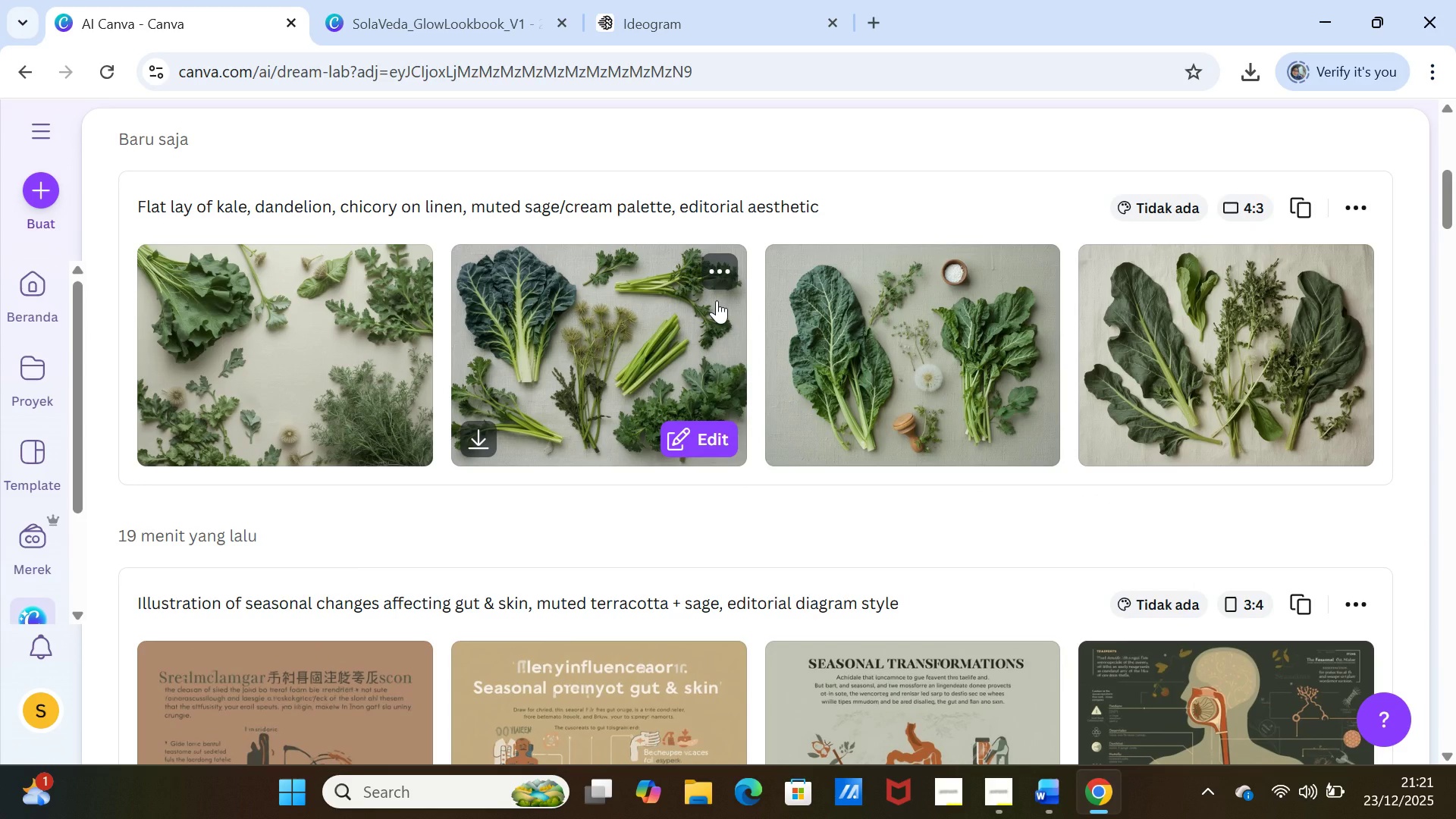 
left_click([855, 417])
 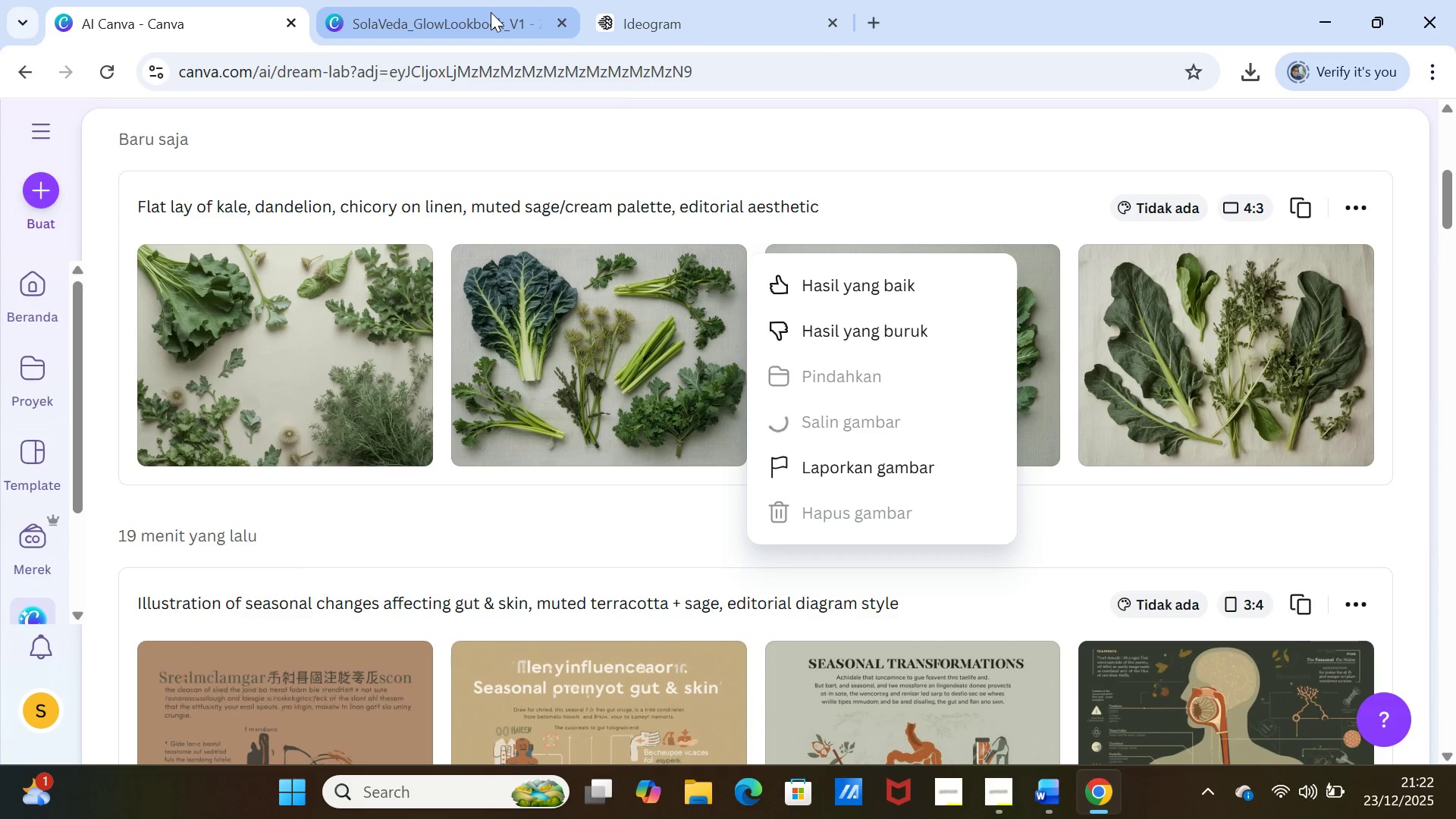 
left_click([491, 12])
 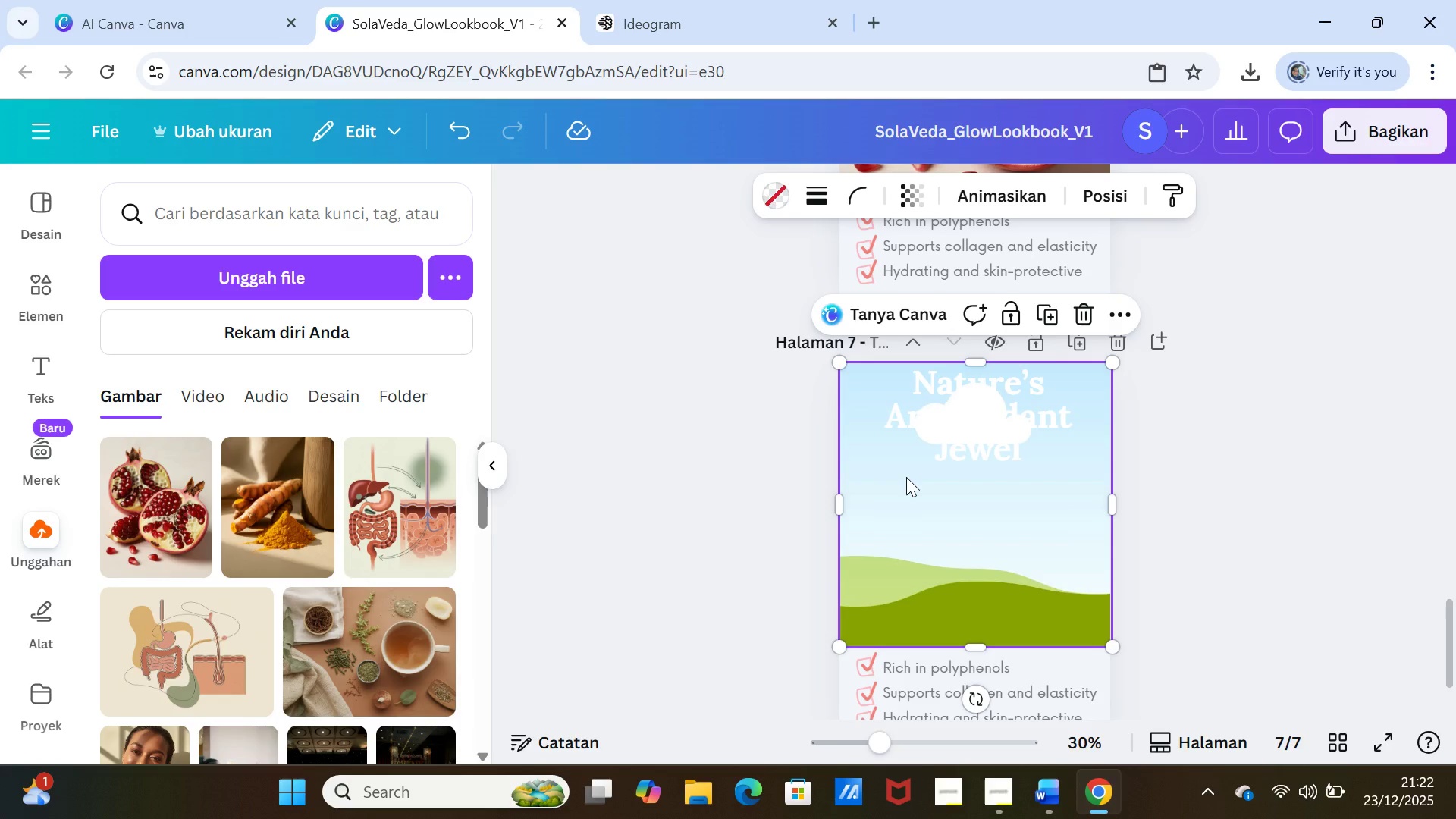 
right_click([906, 477])
 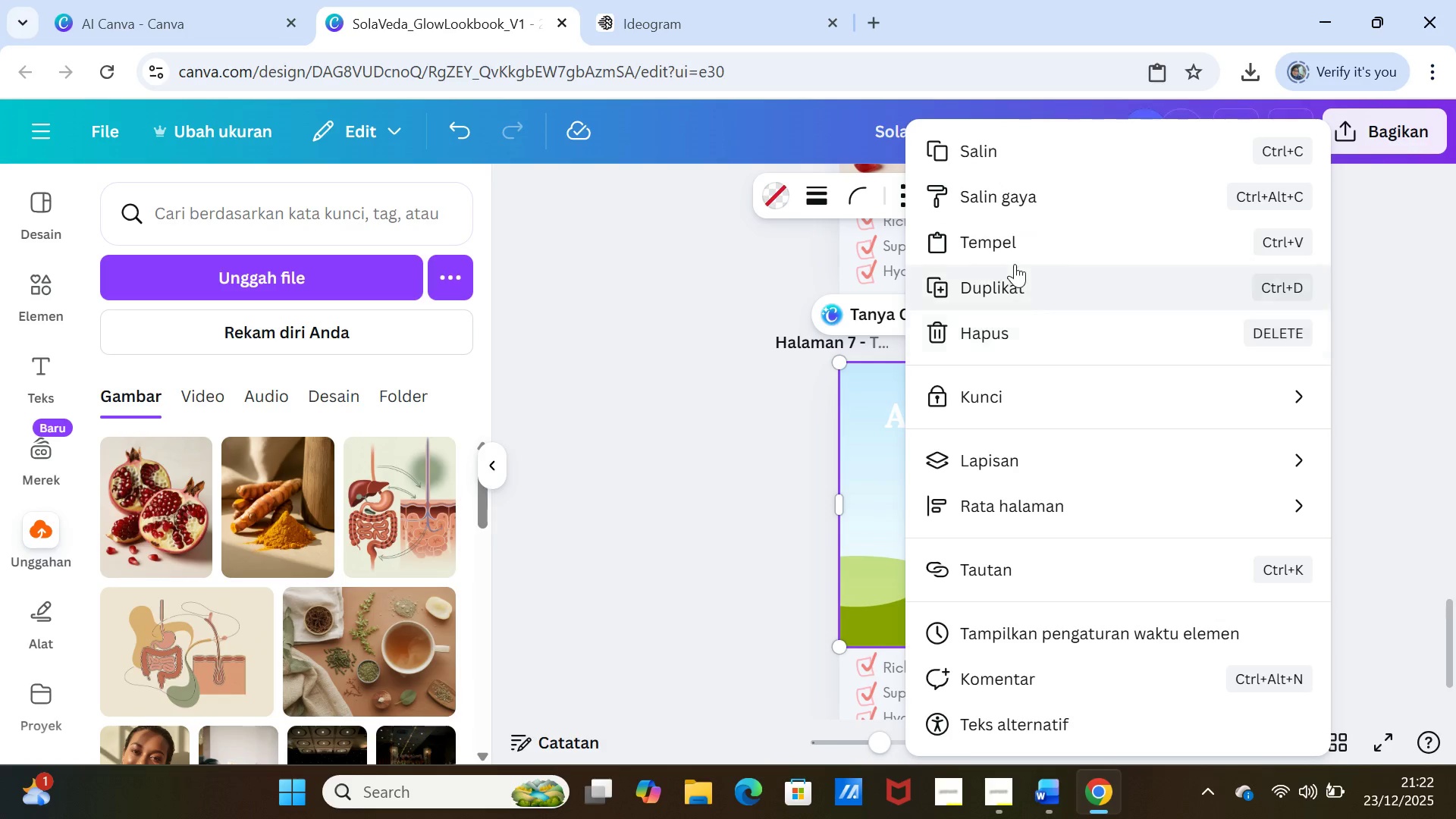 
left_click([1015, 243])
 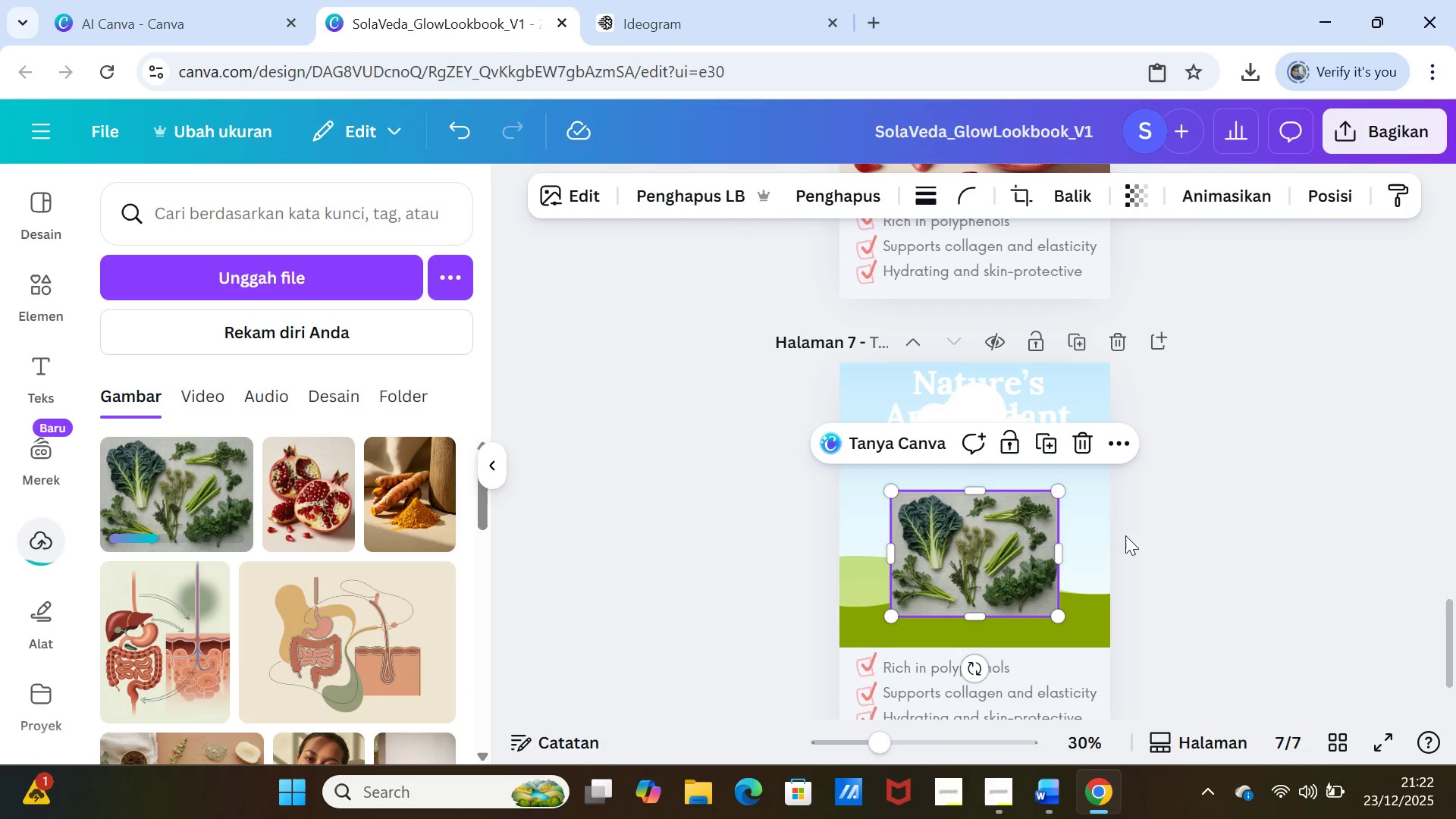 
left_click_drag(start_coordinate=[998, 539], to_coordinate=[997, 524])
 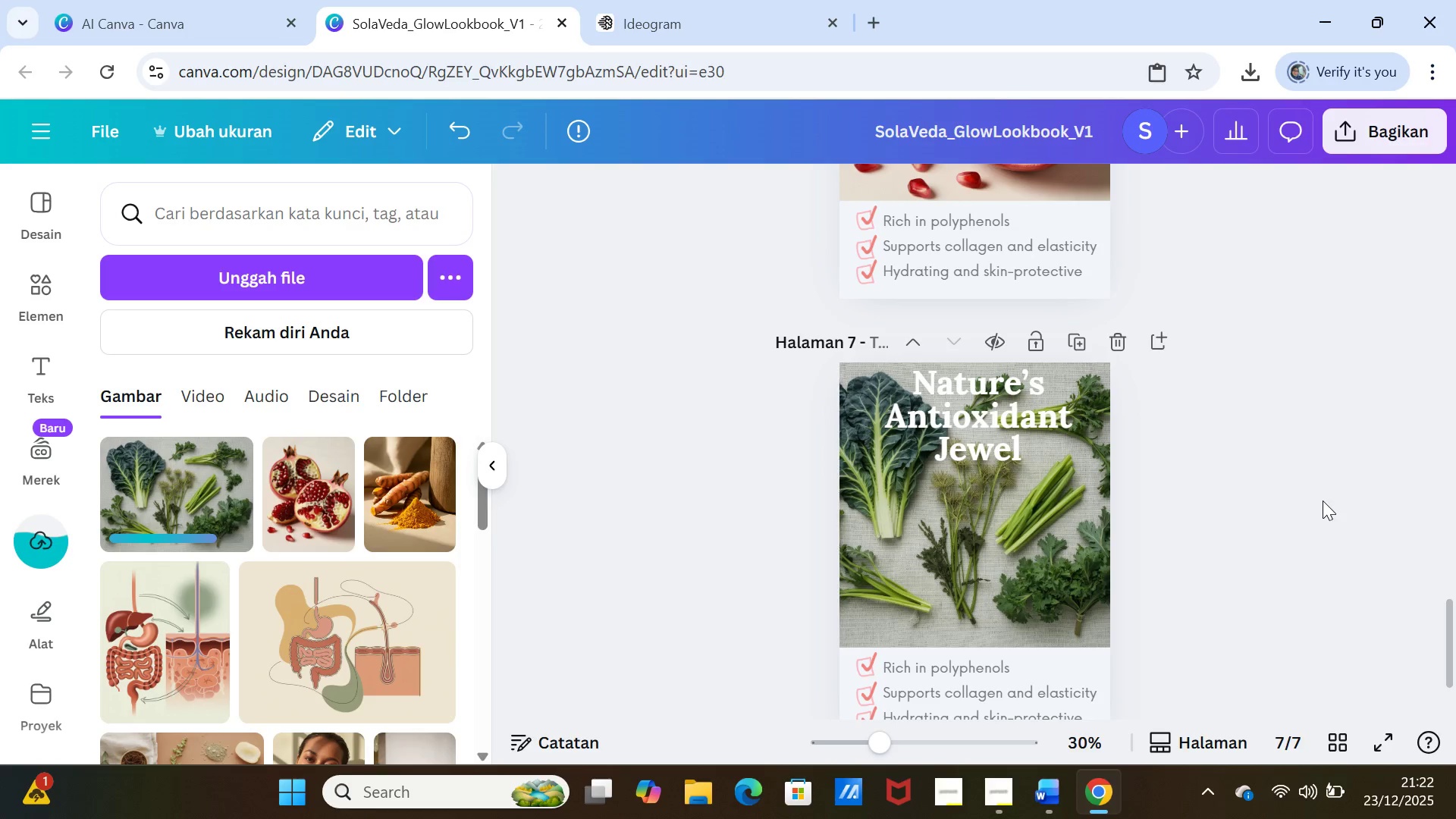 
left_click([1358, 490])
 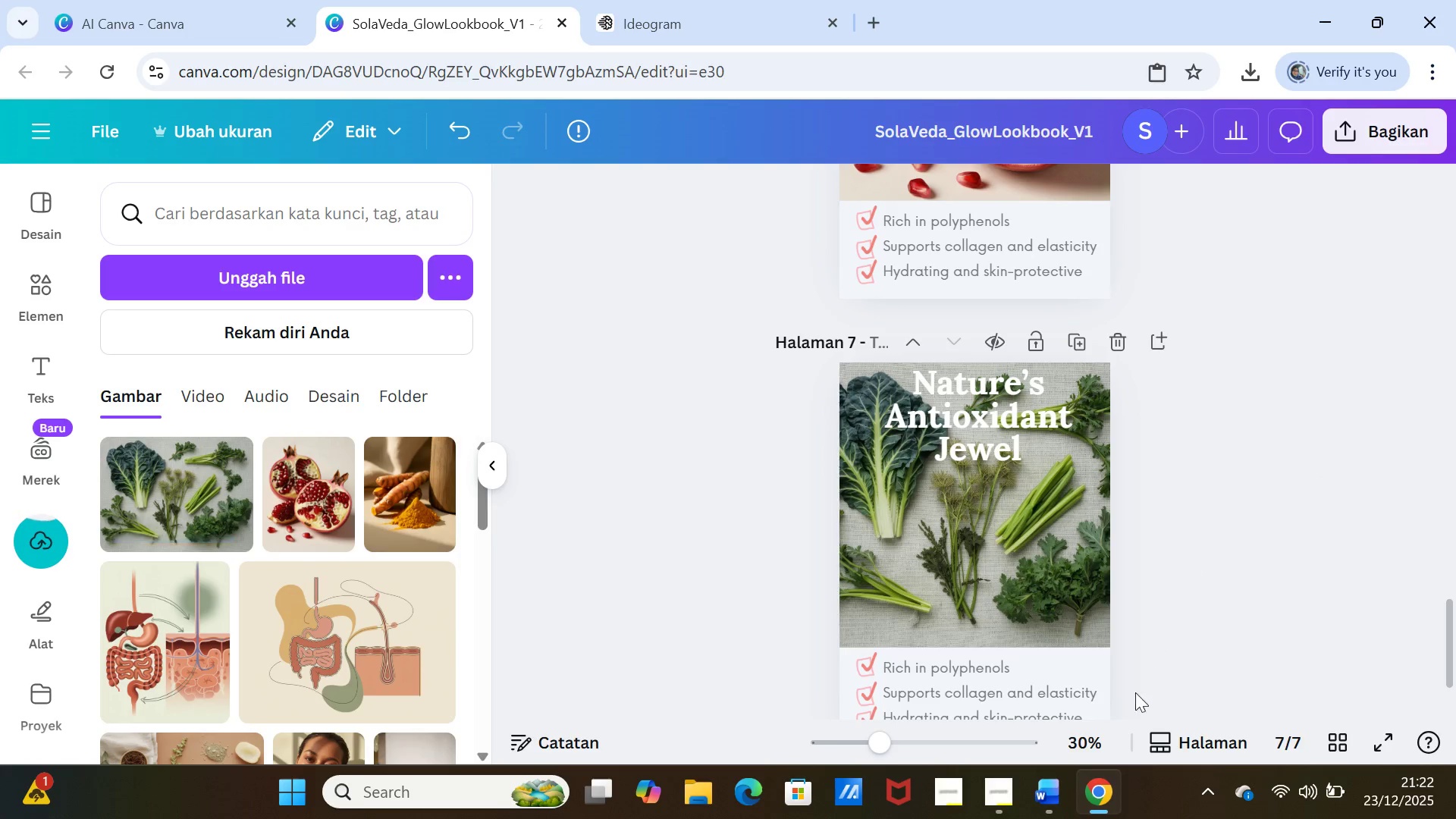 
left_click([1056, 785])
 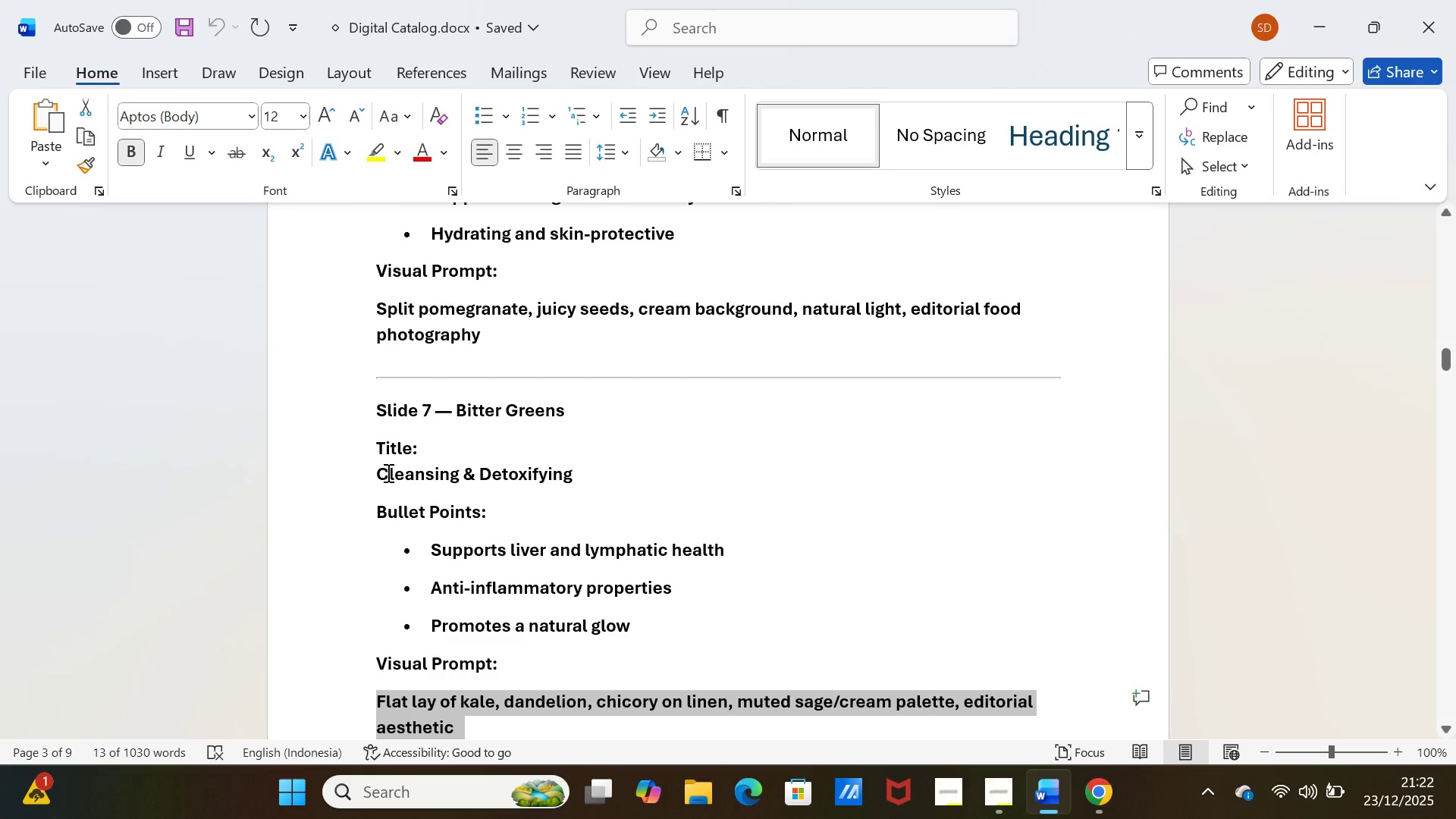 
left_click_drag(start_coordinate=[378, 475], to_coordinate=[568, 469])
 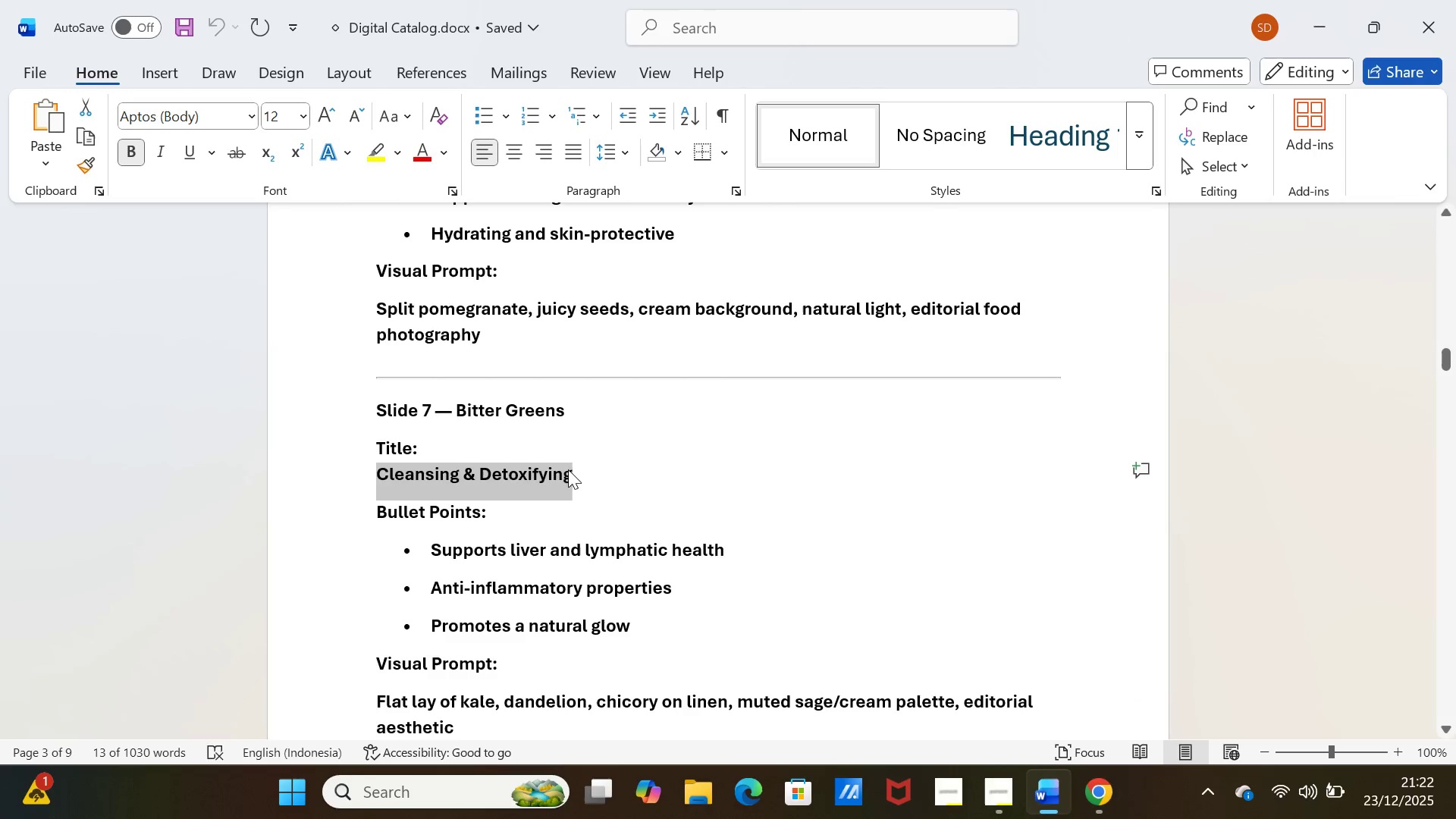 
key(Control+C)
 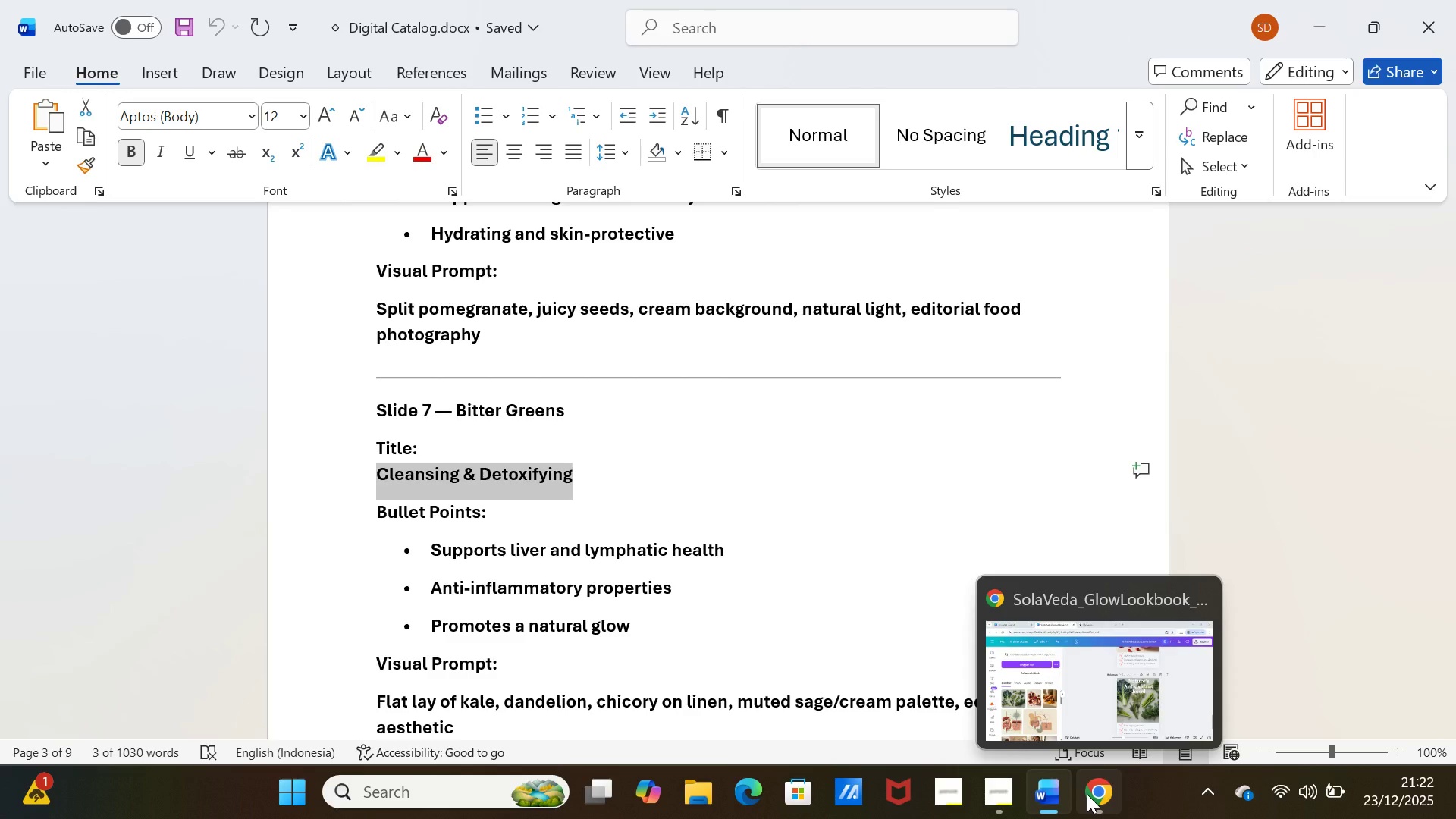 
left_click([1087, 794])
 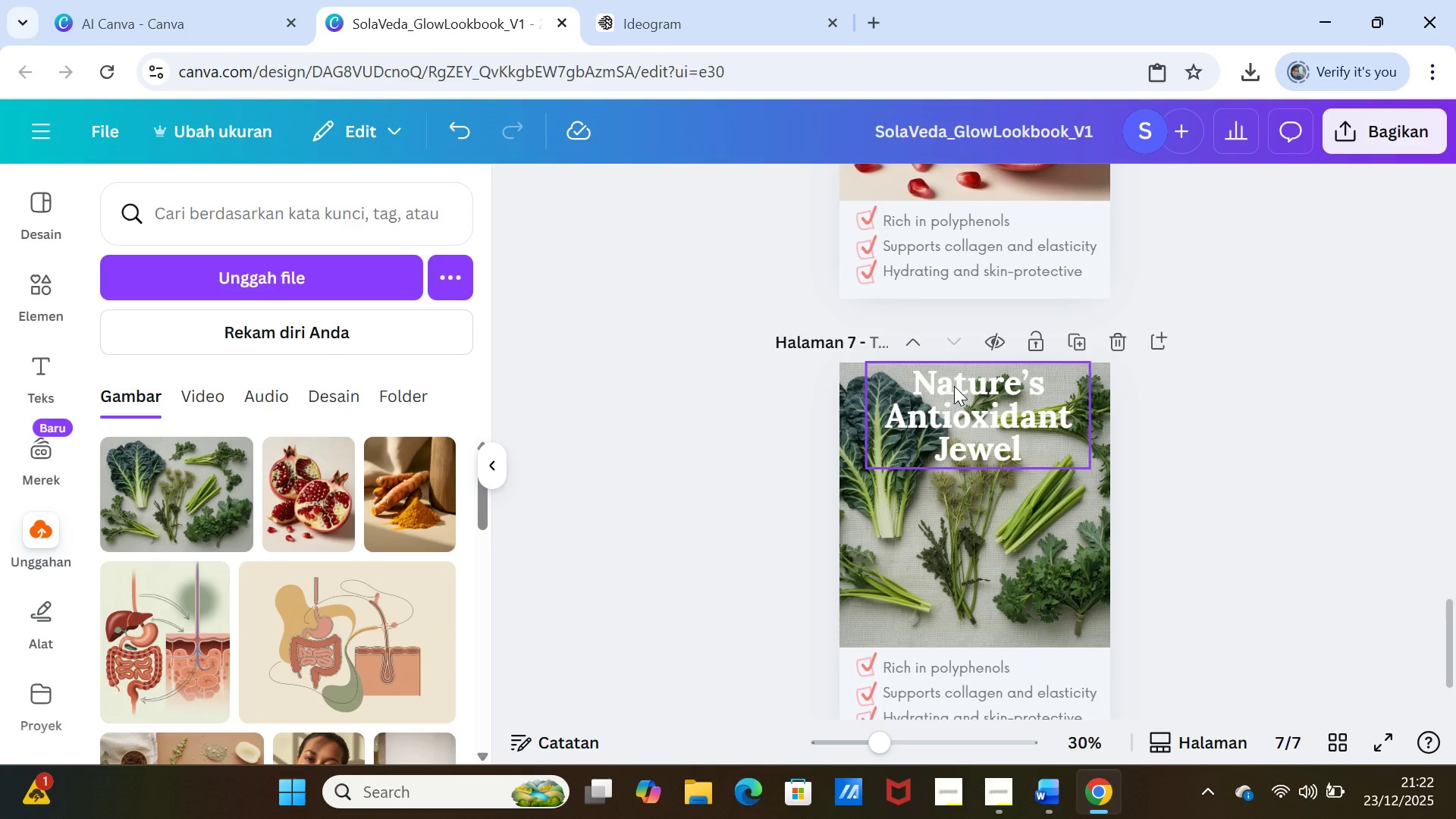 
double_click([956, 381])
 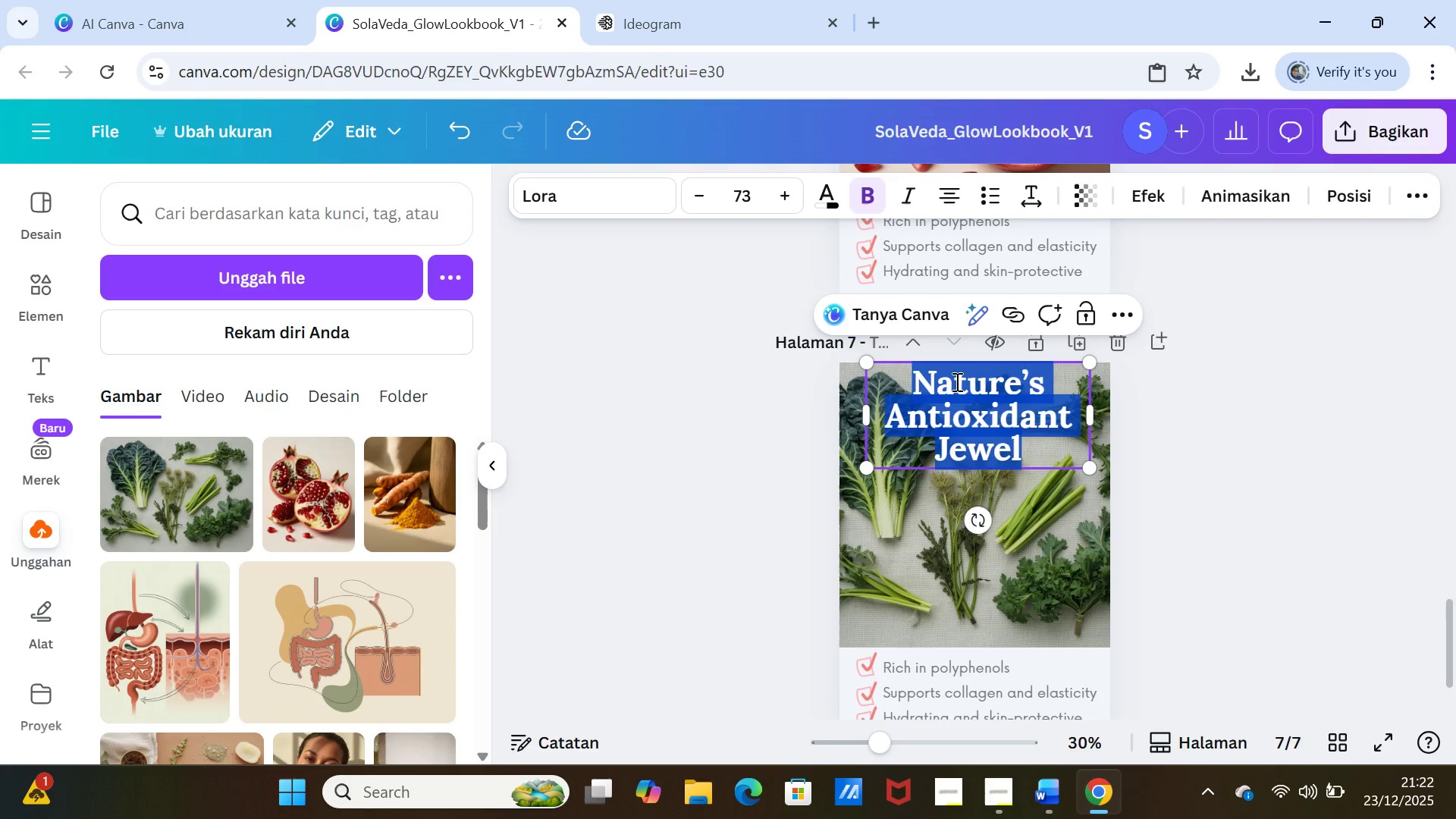 
key(Control+V)
 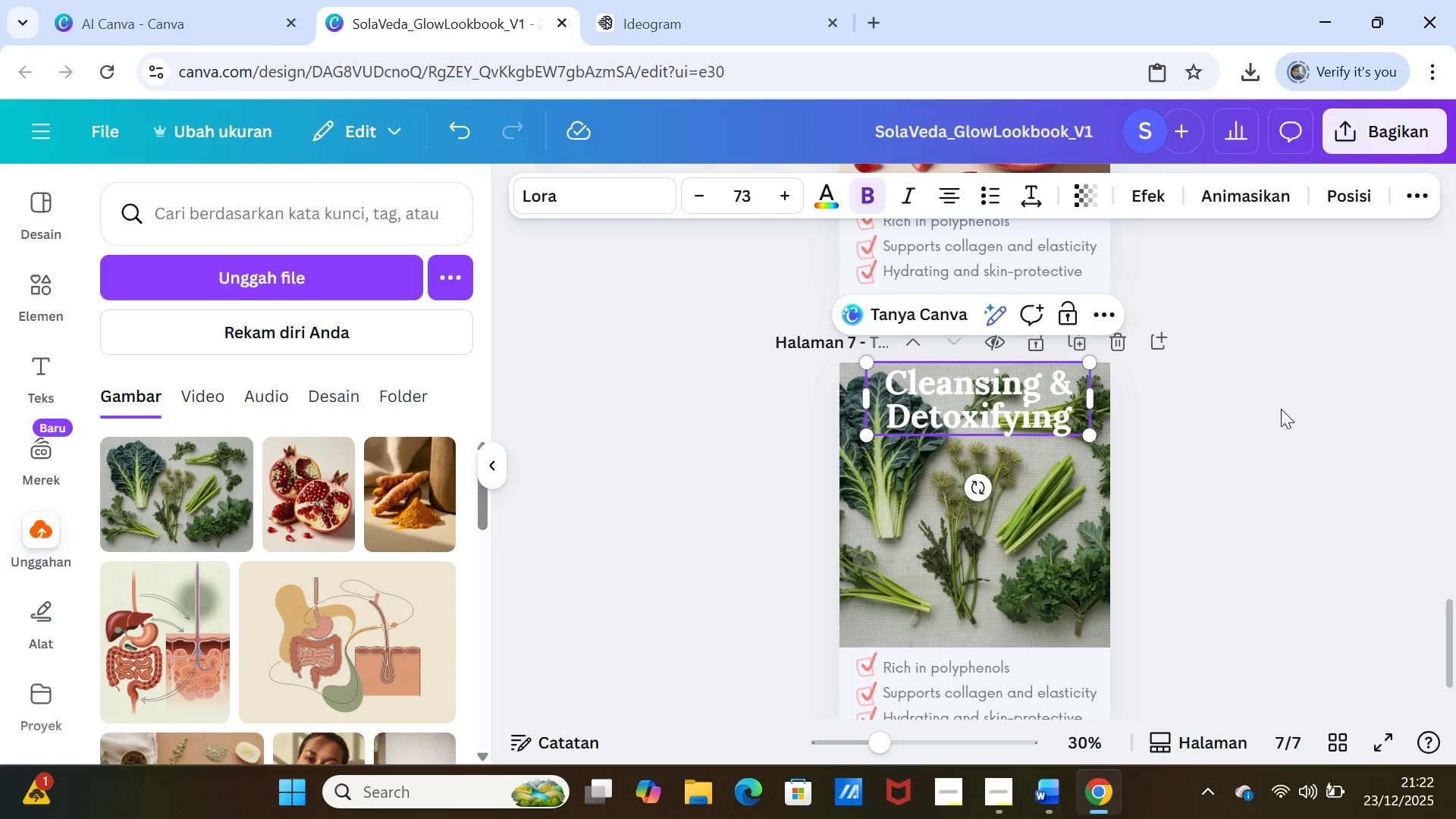 
left_click([1281, 409])
 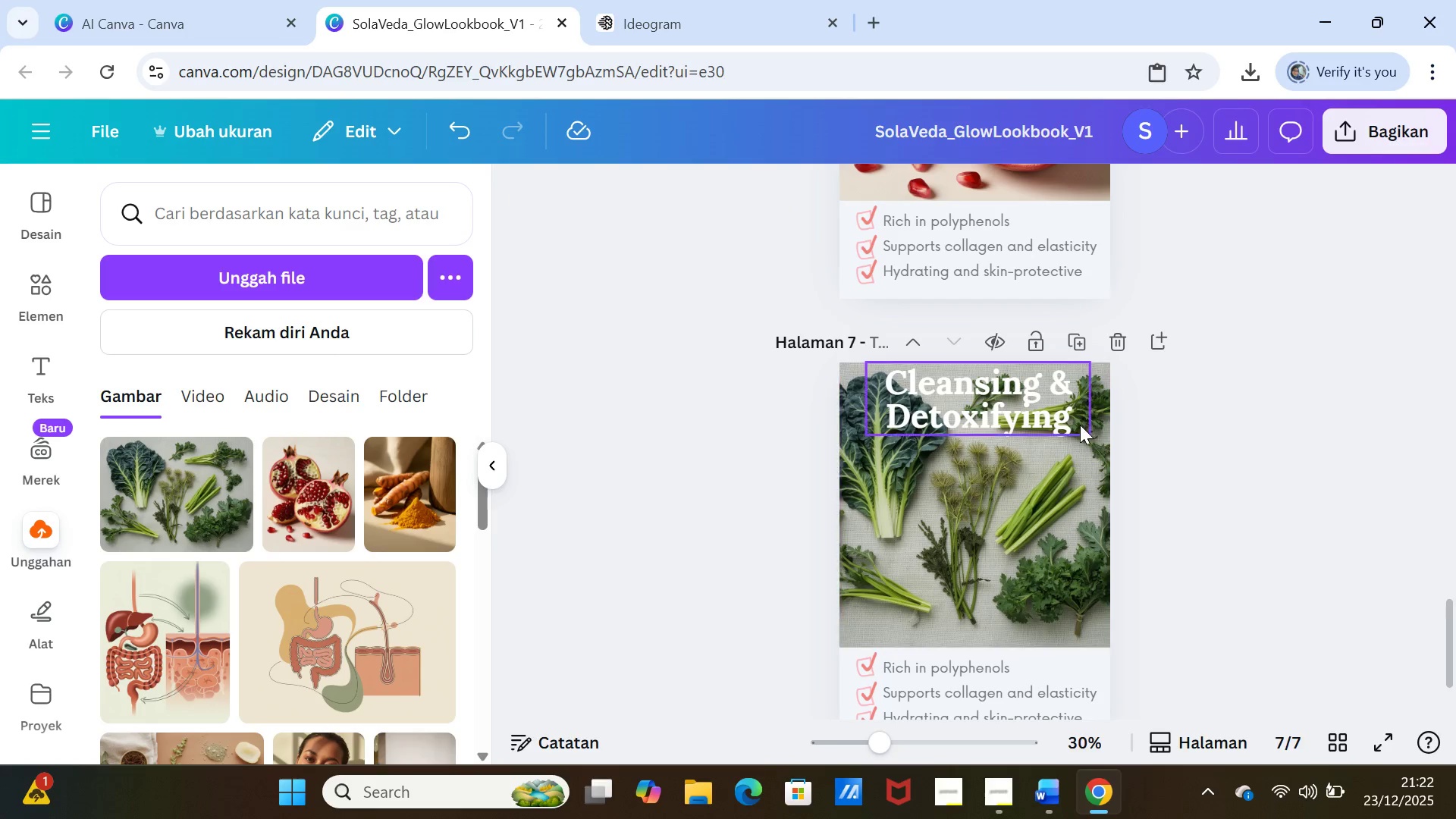 
left_click_drag(start_coordinate=[1061, 417], to_coordinate=[1061, 422])
 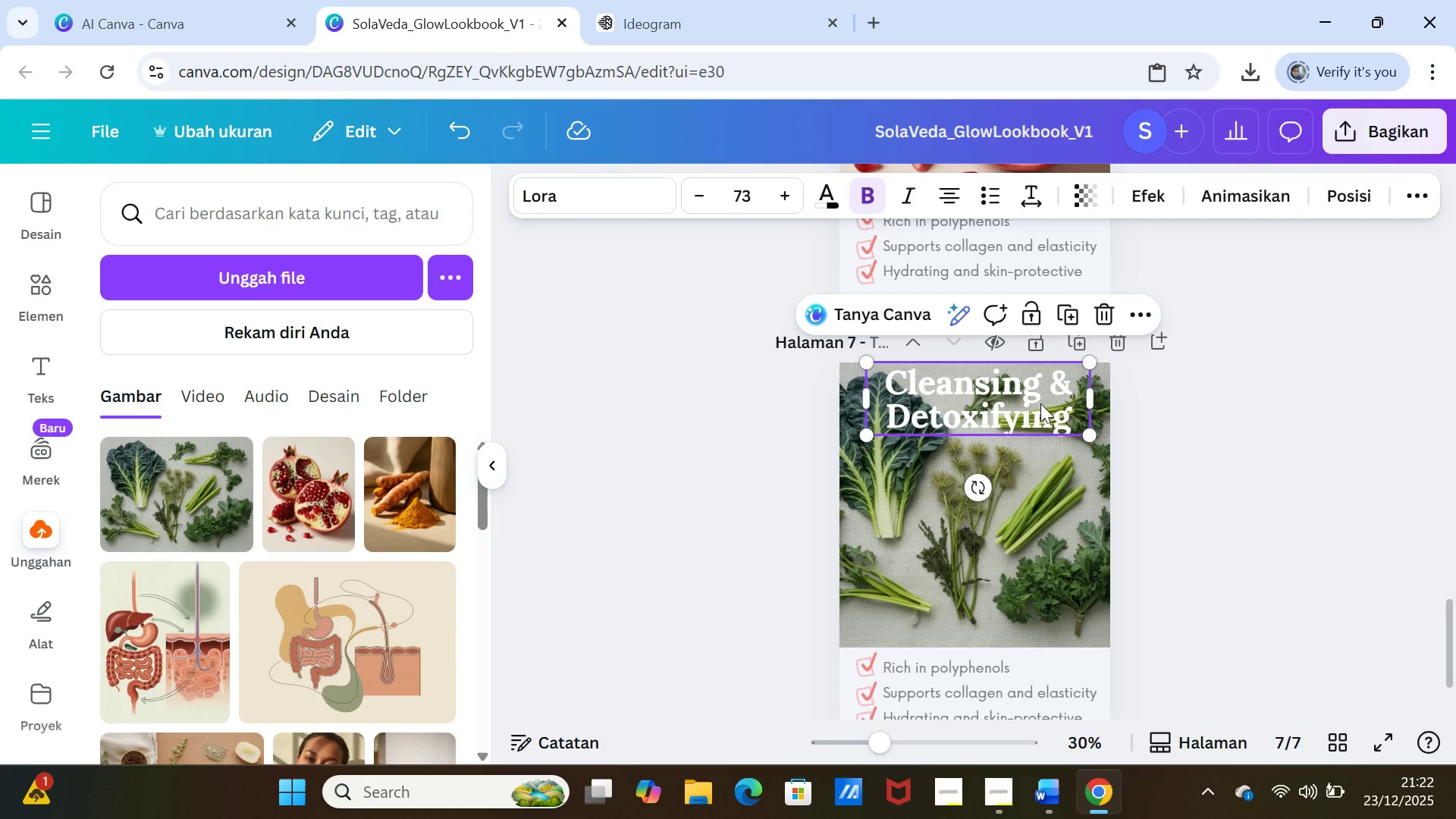 
left_click([1040, 403])
 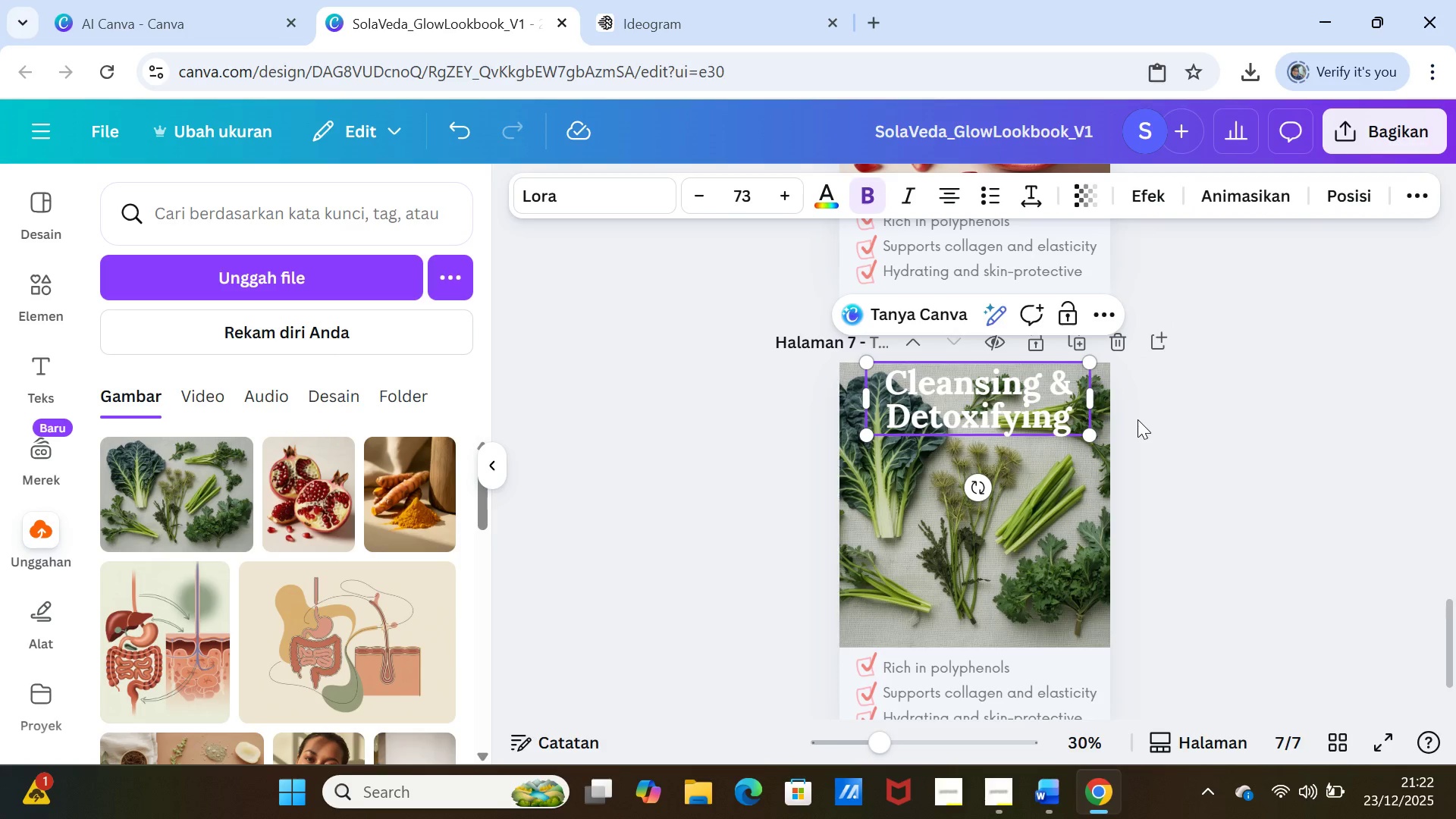 
left_click([1140, 419])
 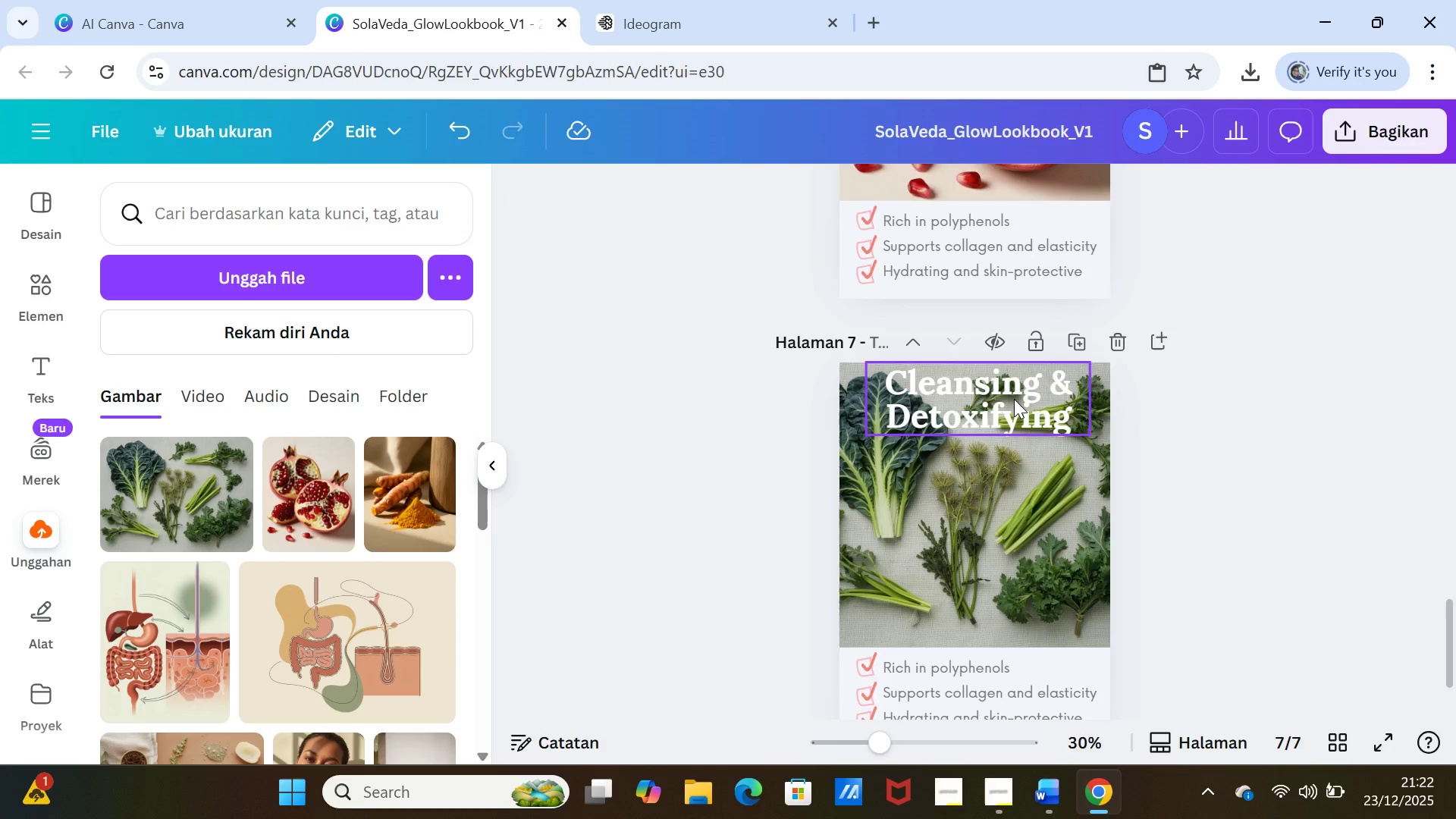 
left_click_drag(start_coordinate=[1014, 399], to_coordinate=[1015, 408])
 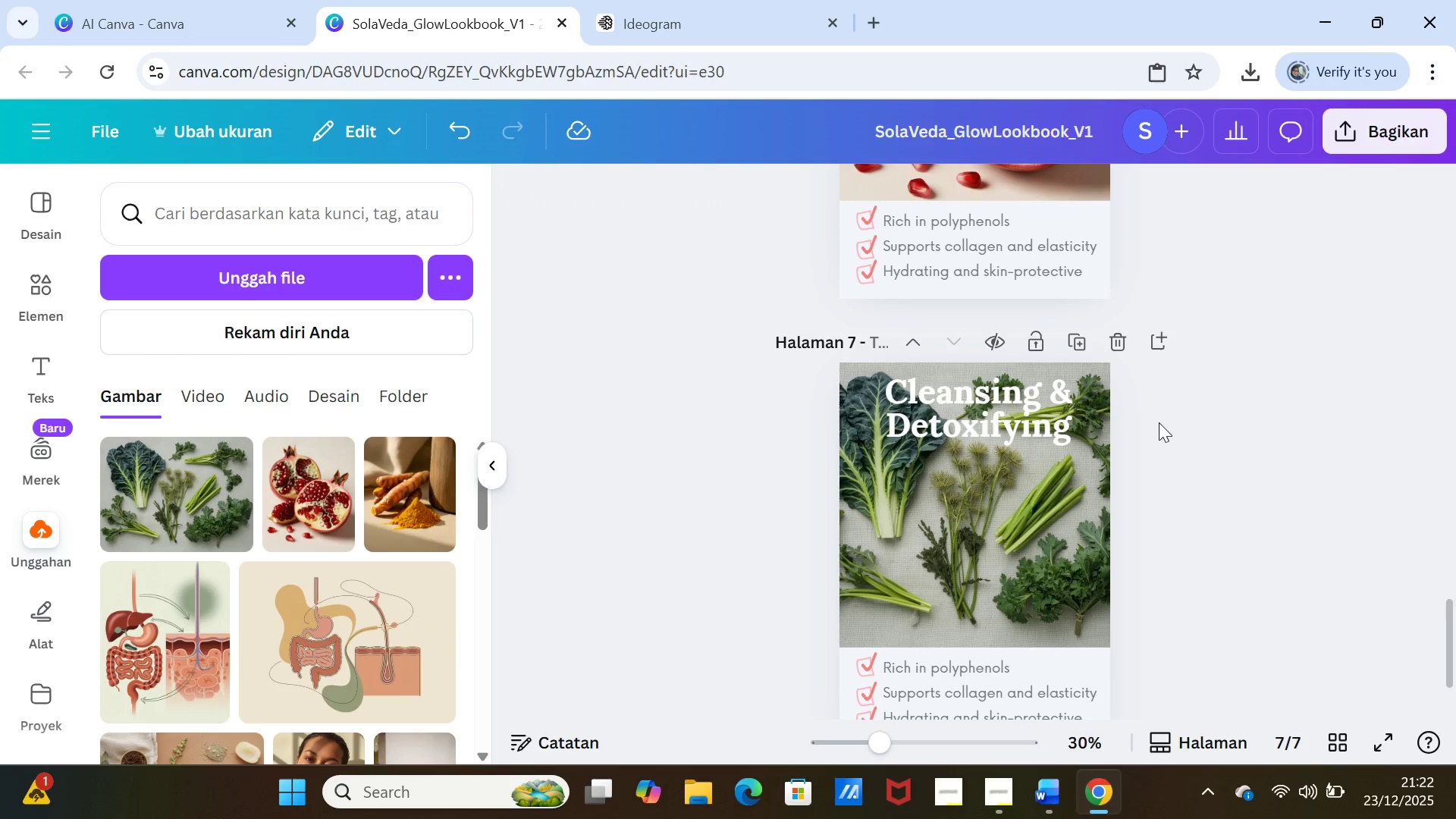 
scroll: coordinate [1157, 425], scroll_direction: up, amount: 4.0
 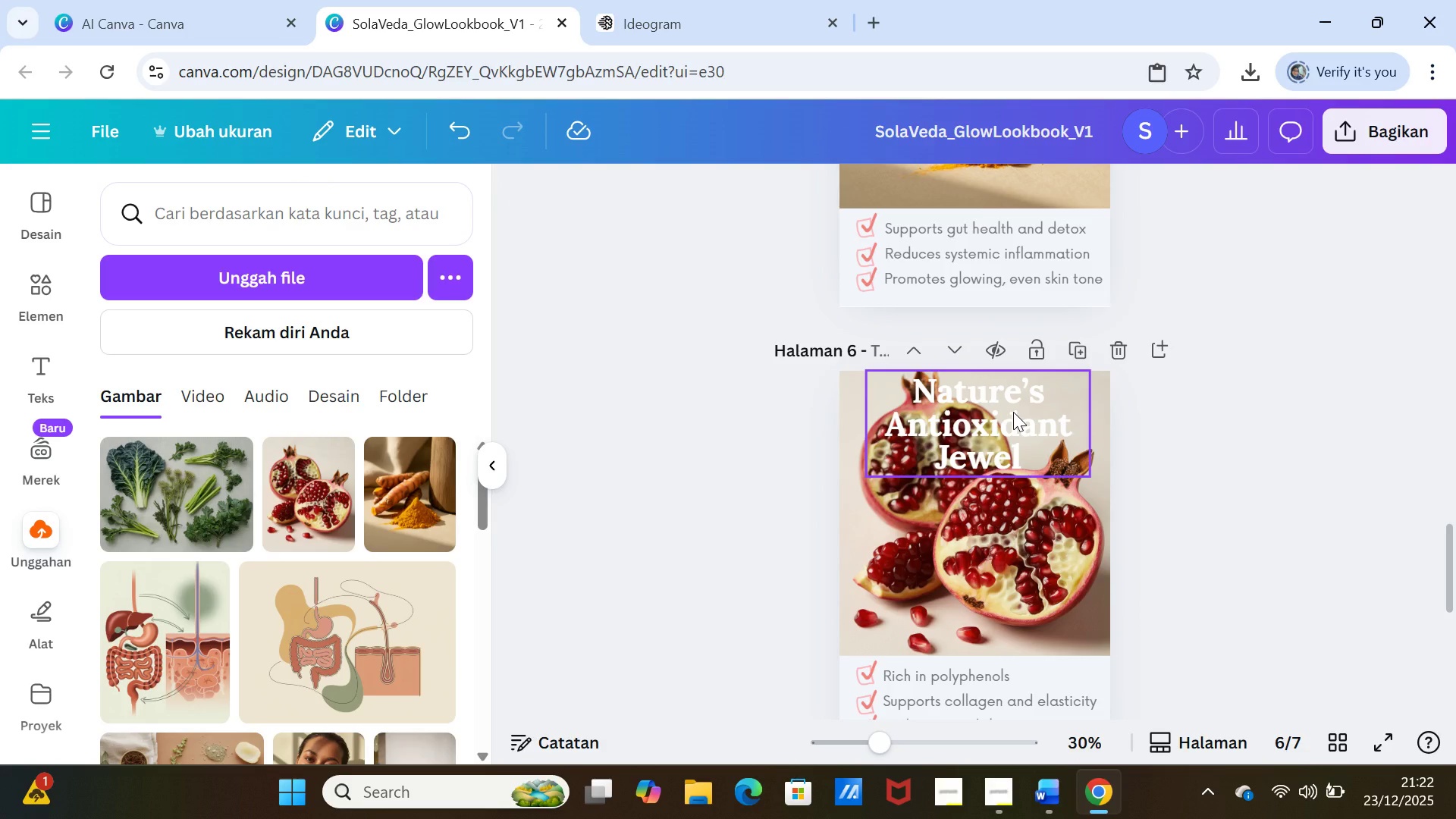 
left_click_drag(start_coordinate=[1013, 412], to_coordinate=[1015, 416])
 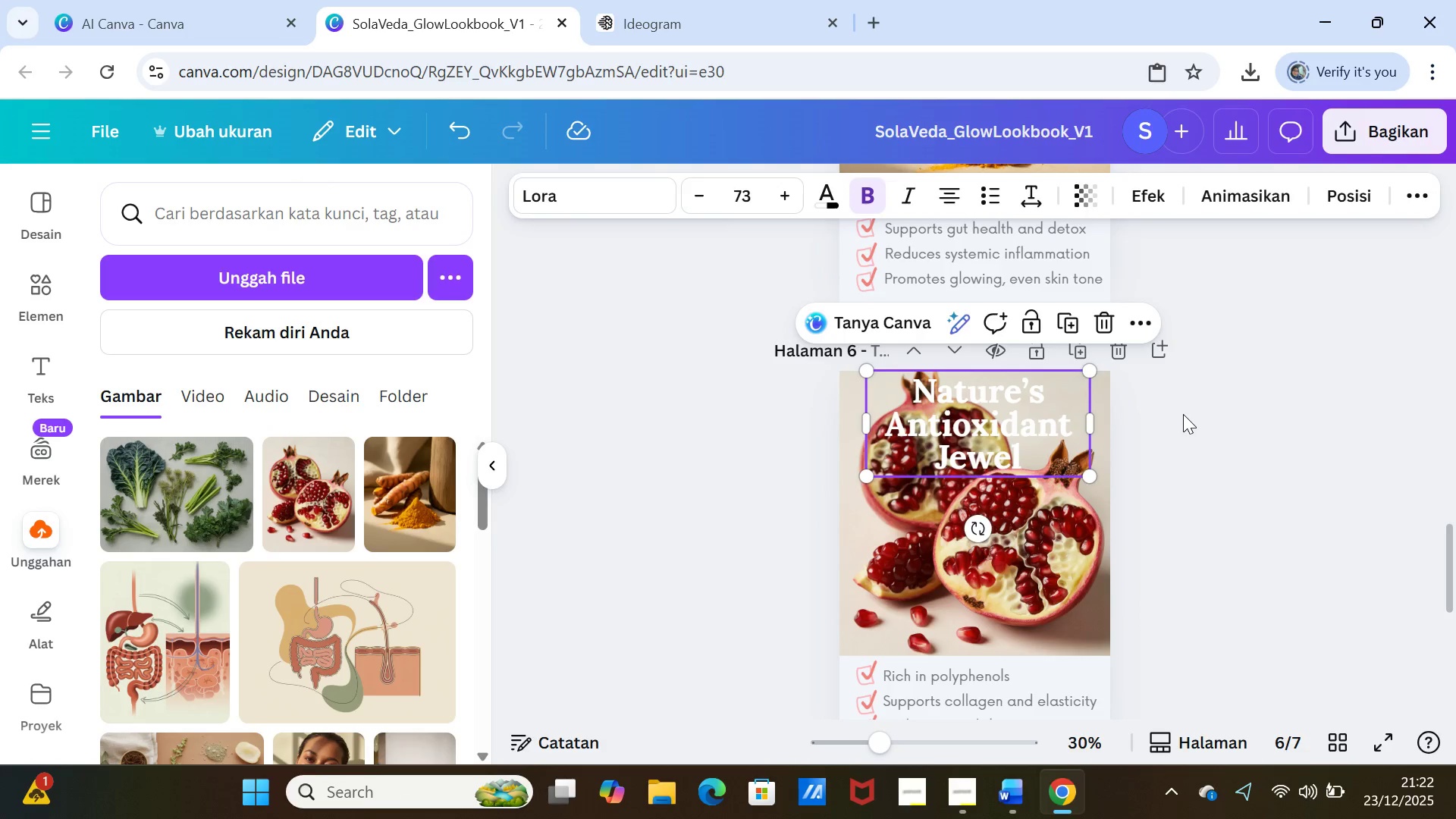 
left_click([1183, 414])
 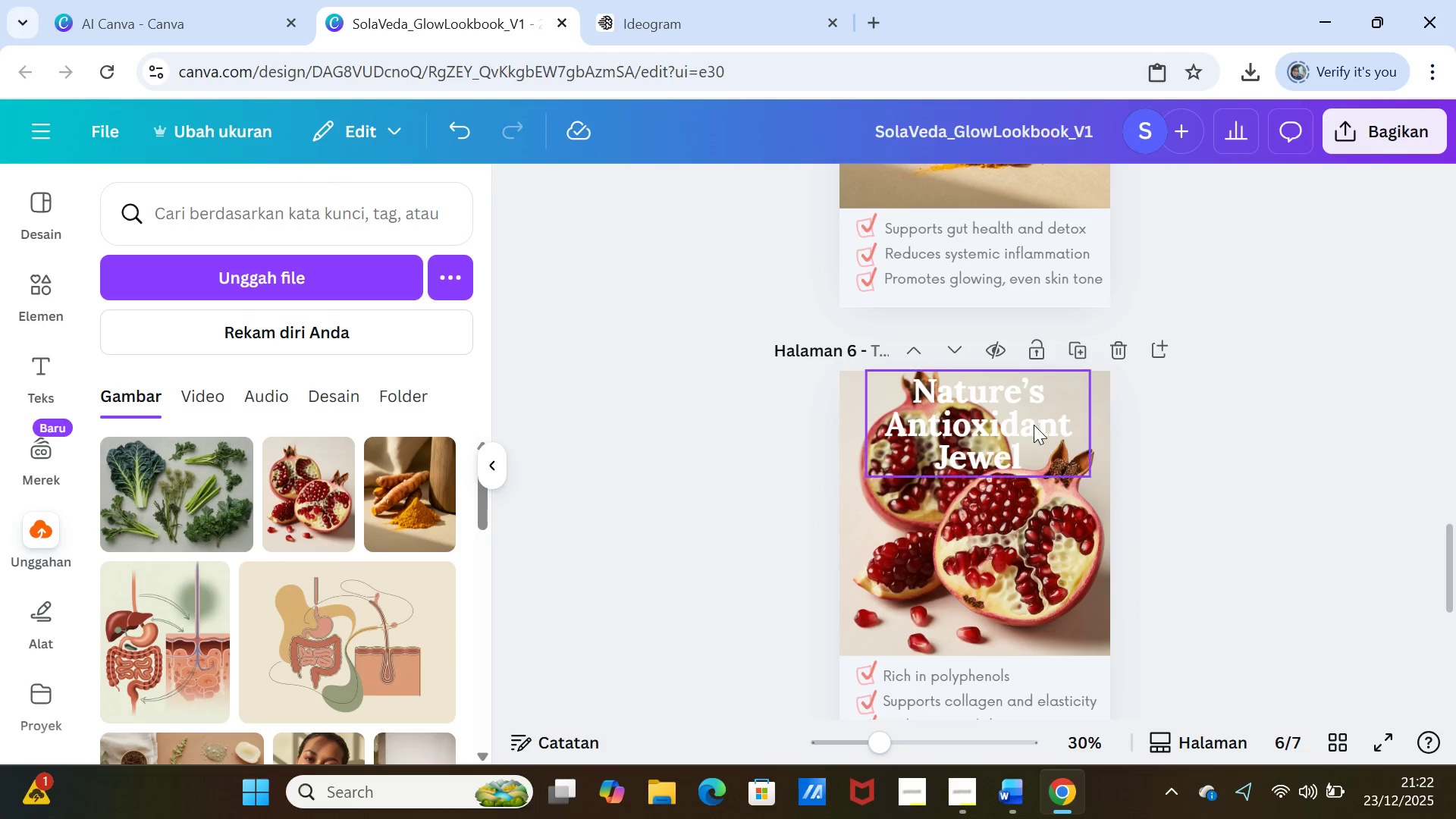 
left_click_drag(start_coordinate=[1034, 425], to_coordinate=[1034, 431])
 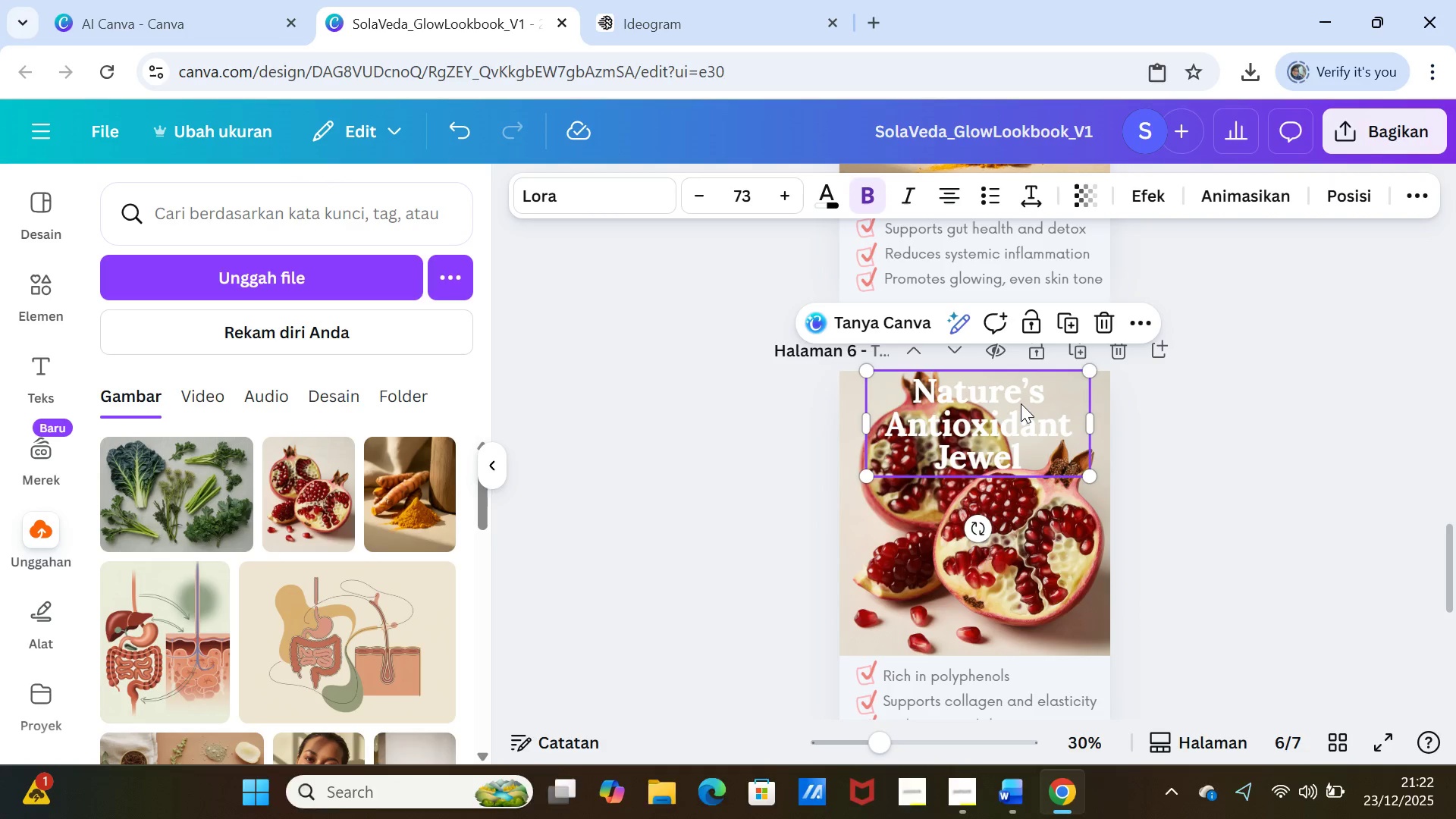 
left_click([1021, 403])
 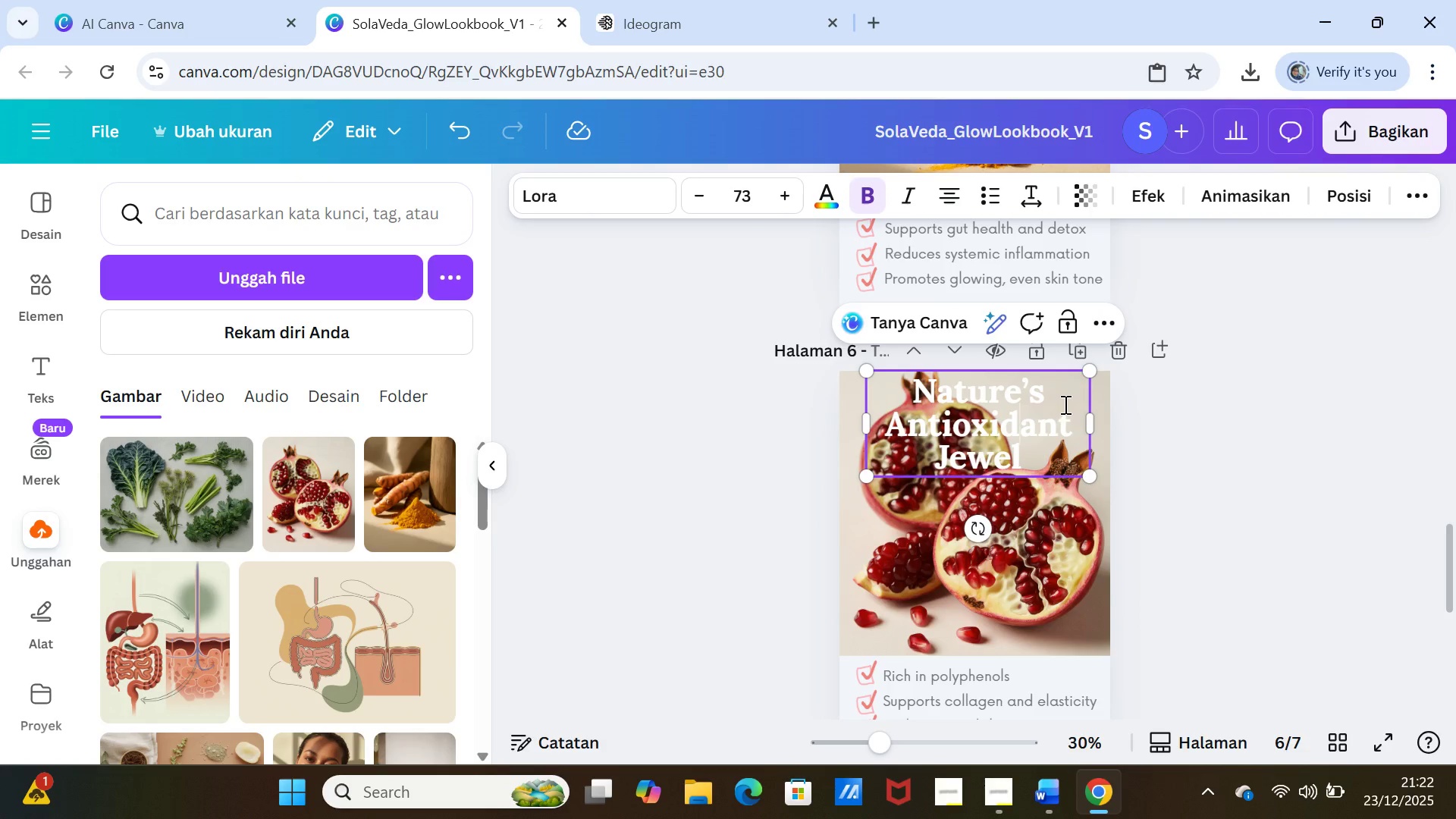 
left_click([1188, 410])
 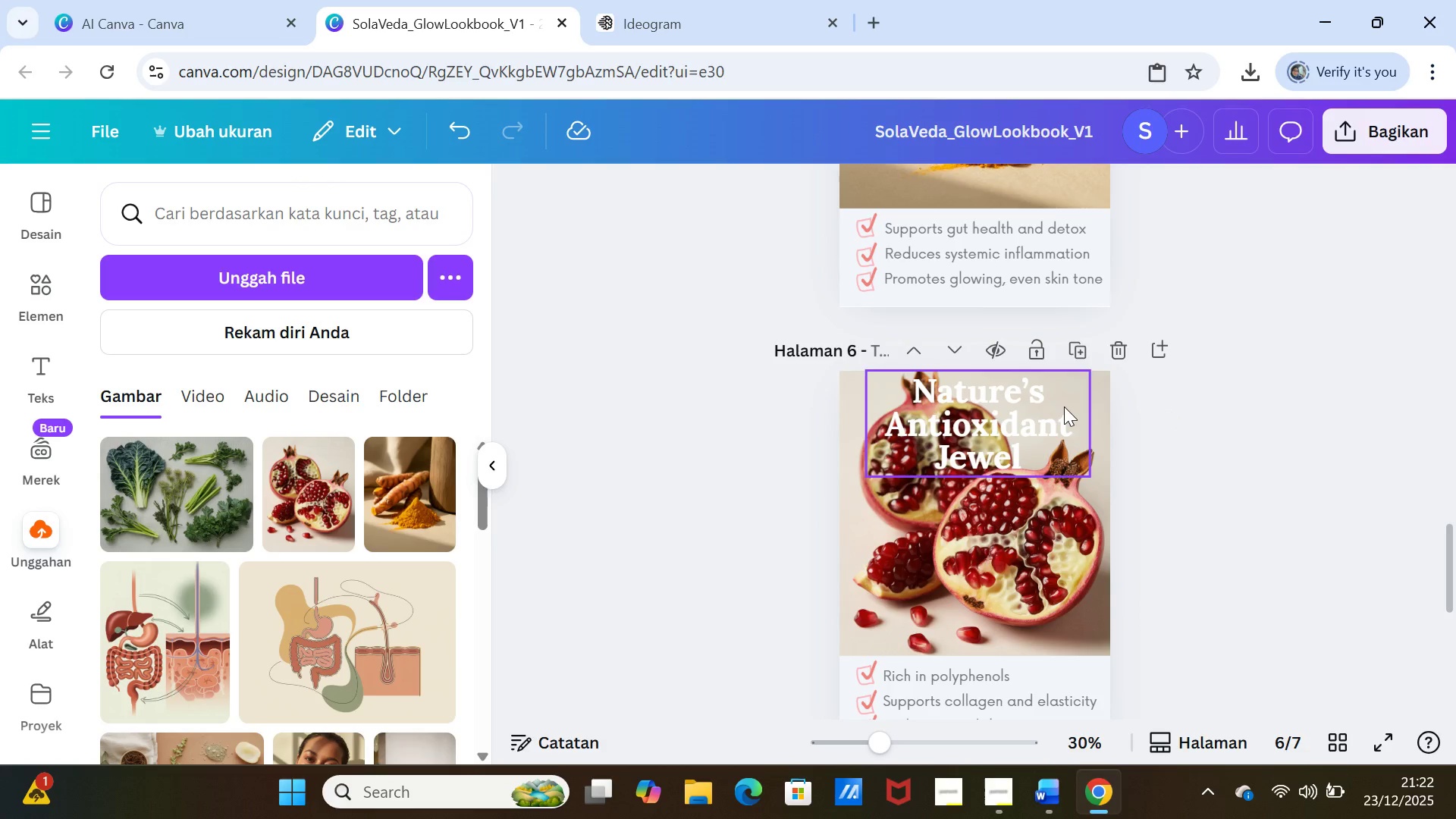 
left_click_drag(start_coordinate=[1064, 406], to_coordinate=[1064, 413])
 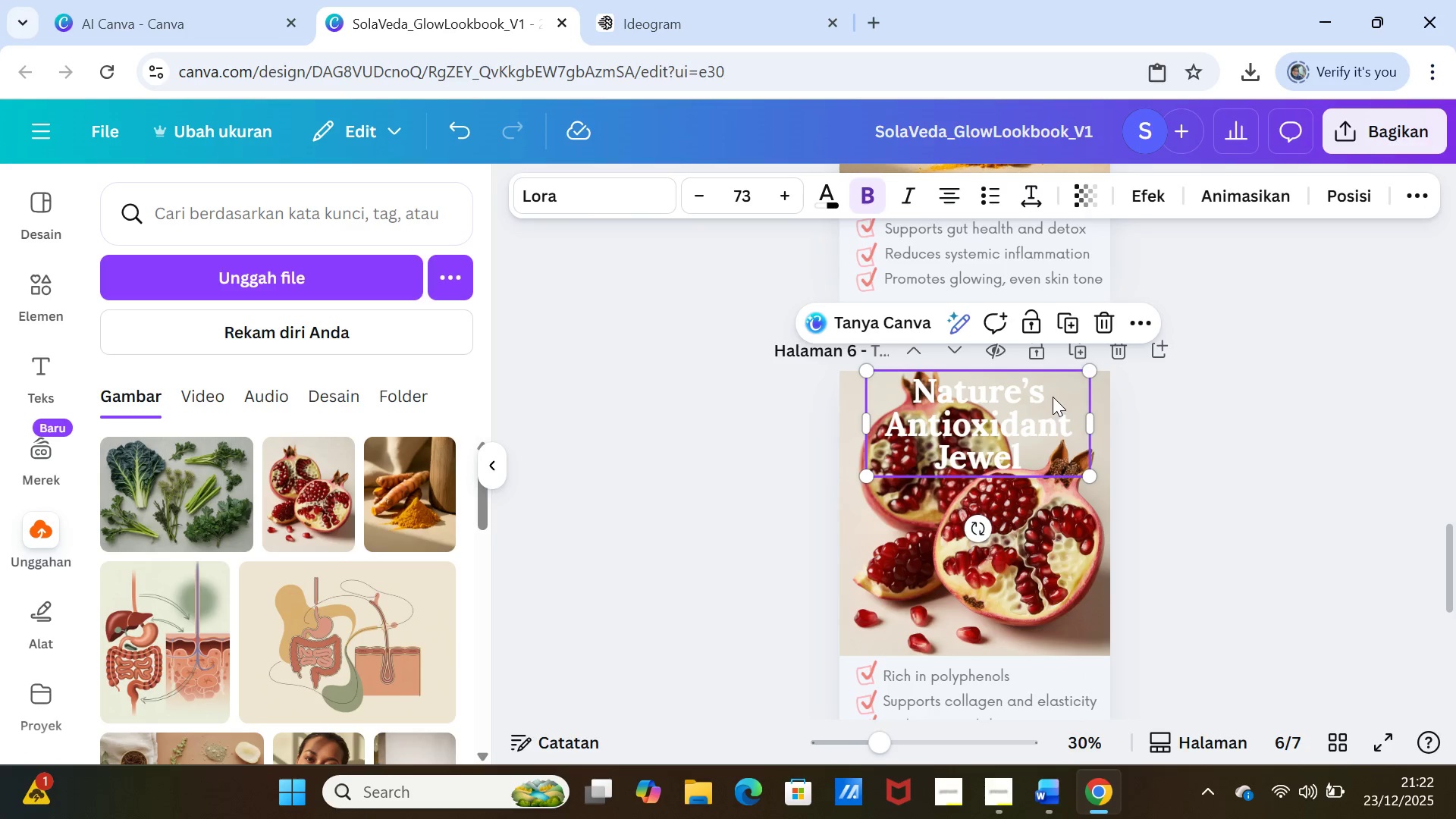 
left_click([1053, 397])
 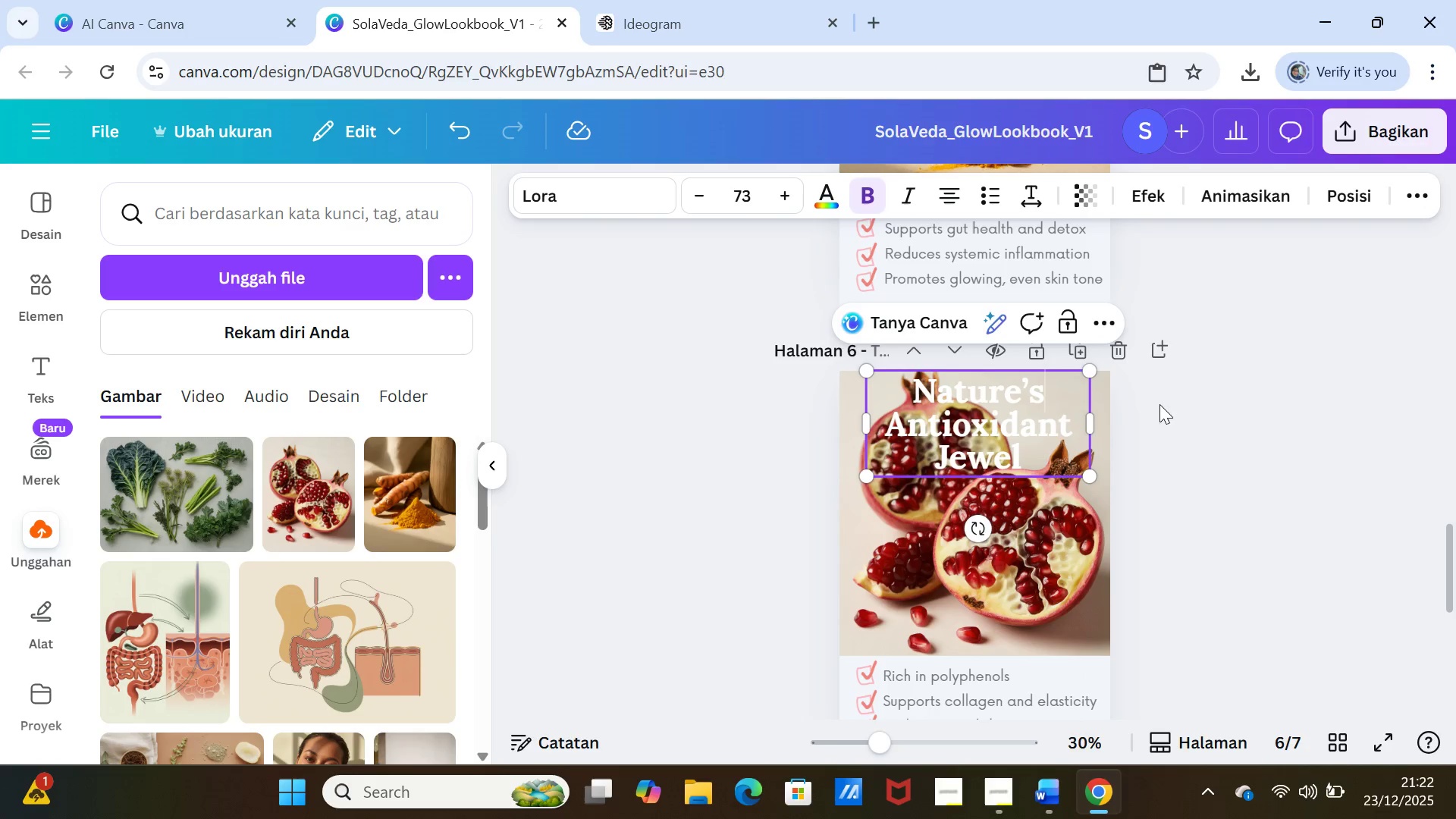 
left_click([1191, 404])
 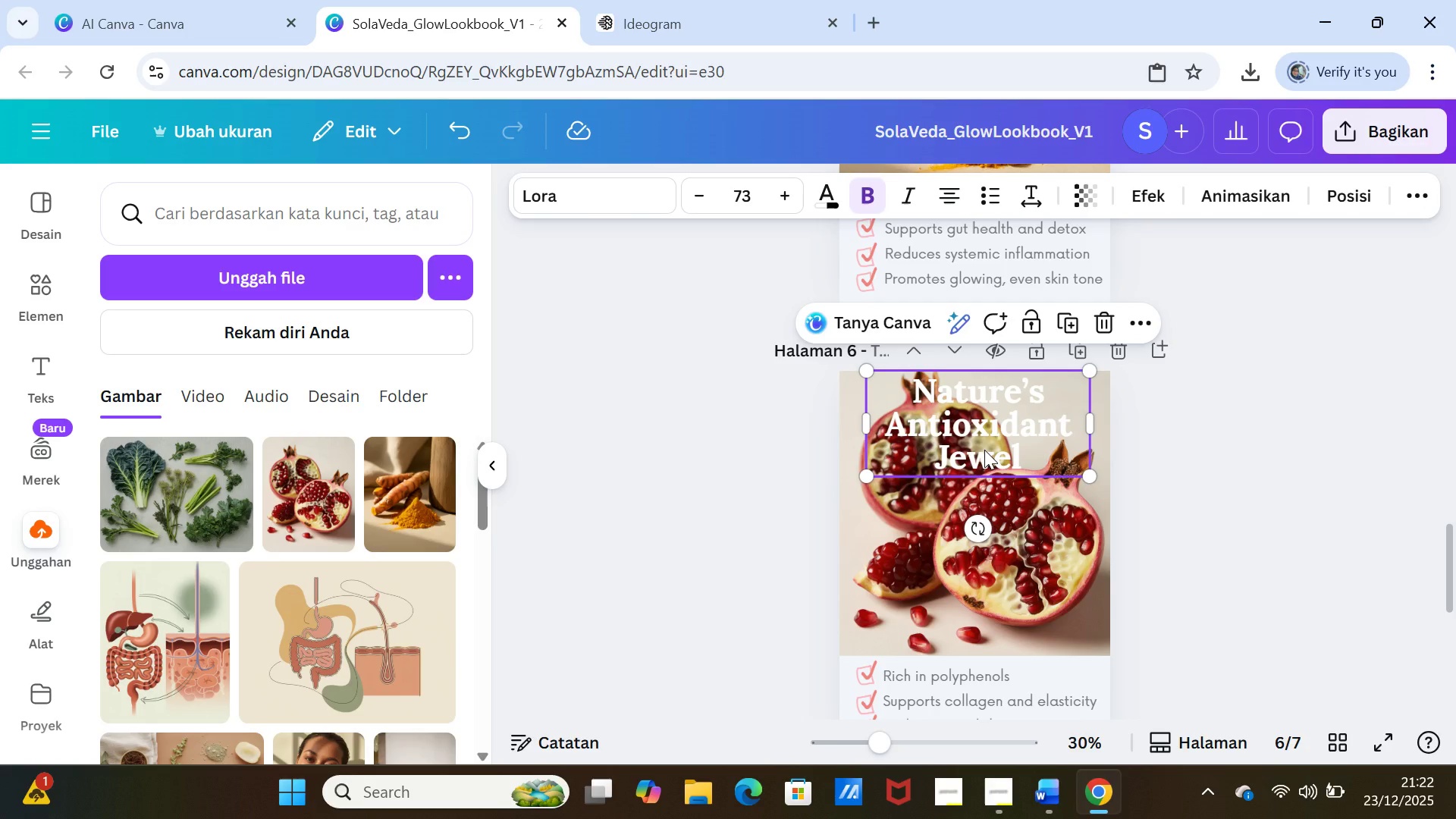 
double_click([985, 450])
 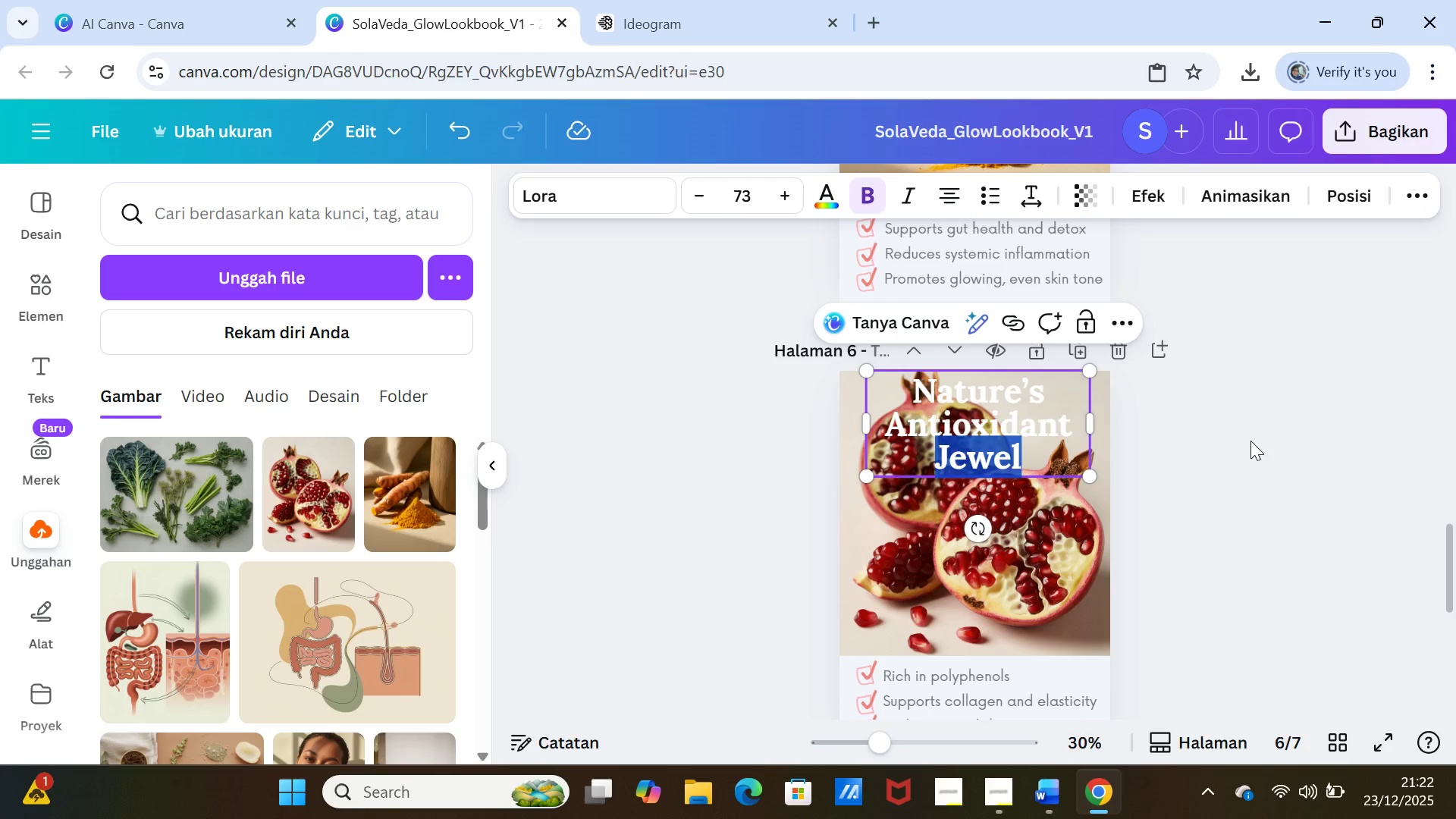 
left_click([1250, 441])
 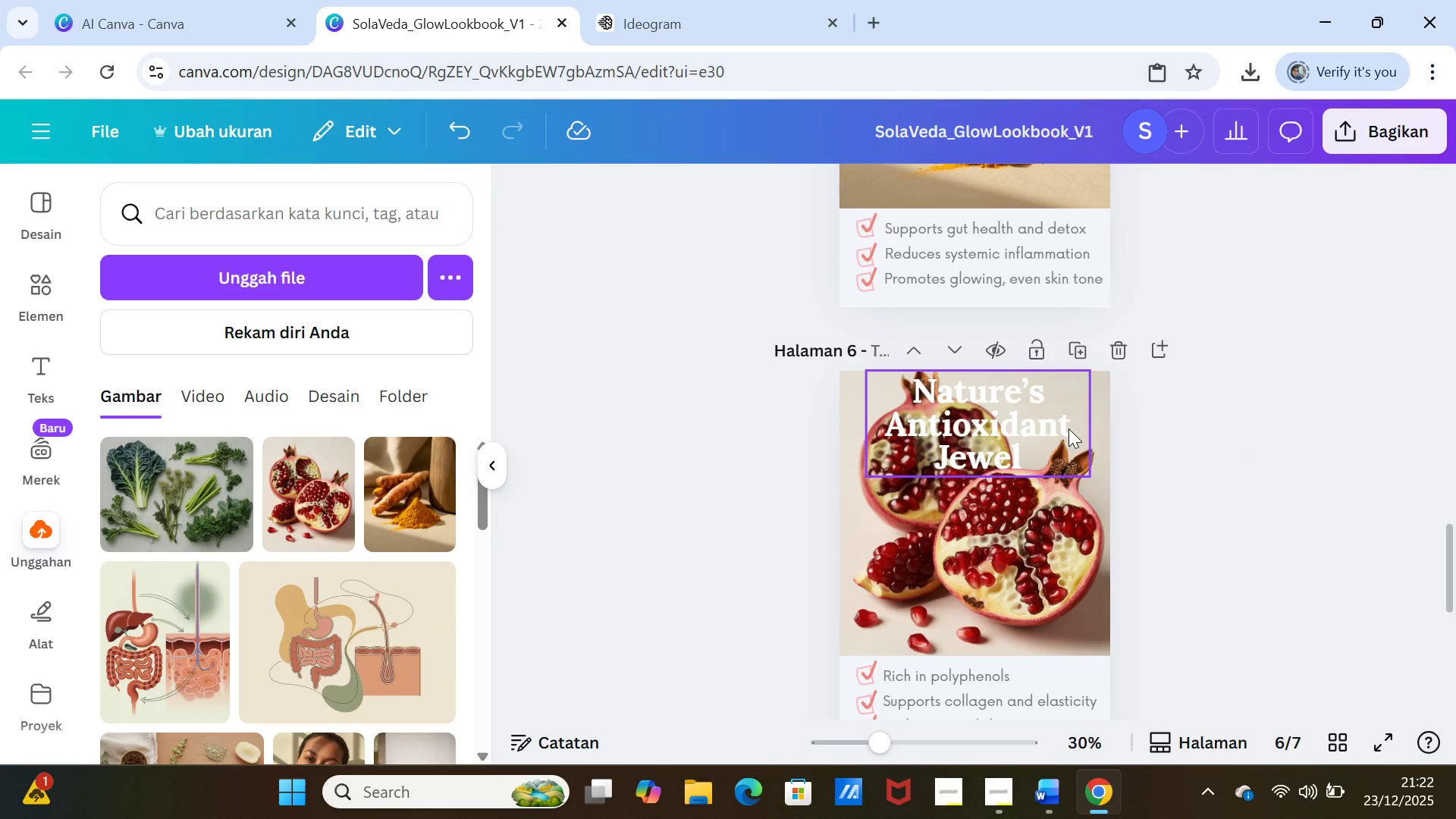 
left_click([1068, 428])
 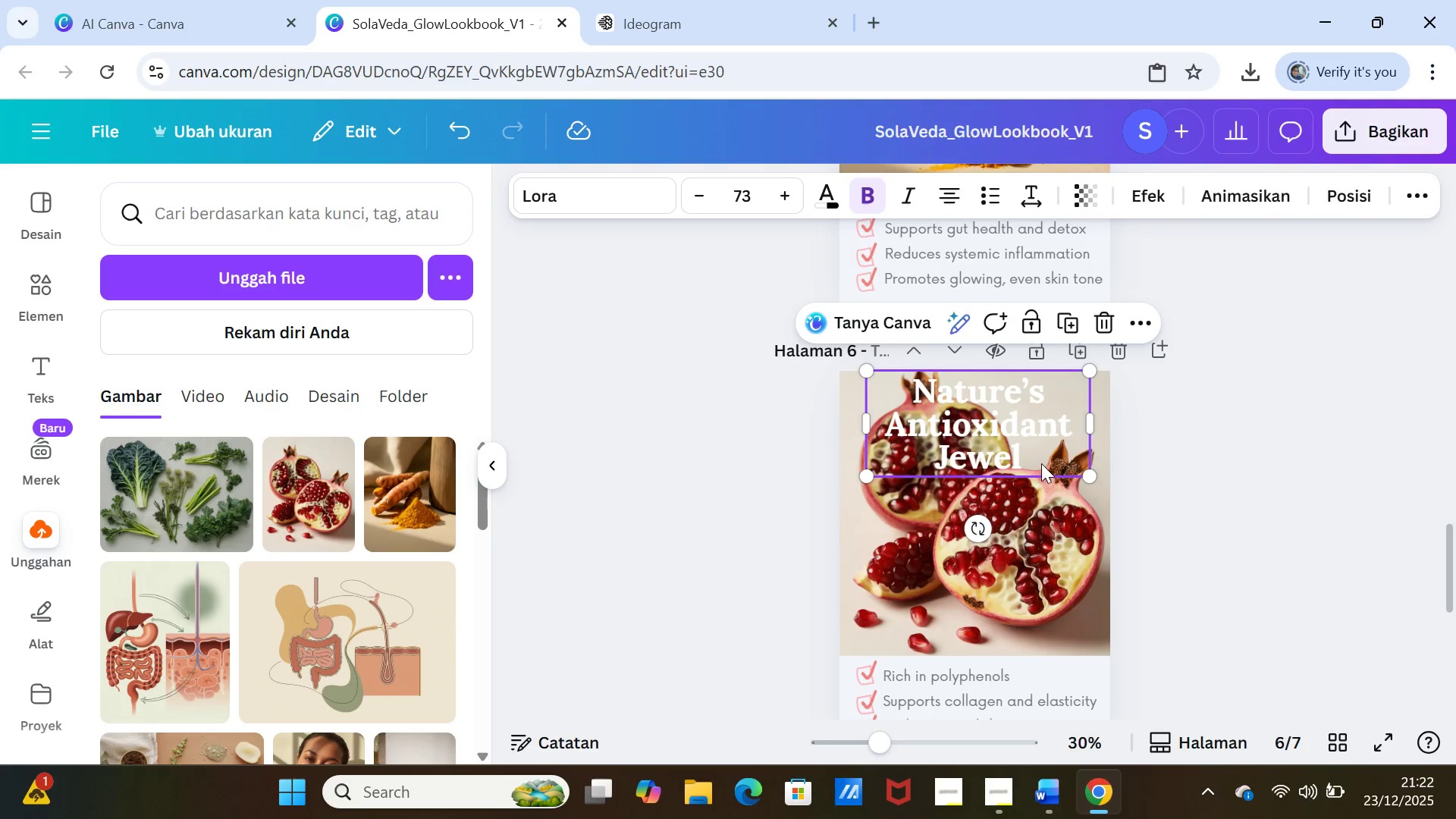 
left_click_drag(start_coordinate=[1047, 457], to_coordinate=[1050, 466])
 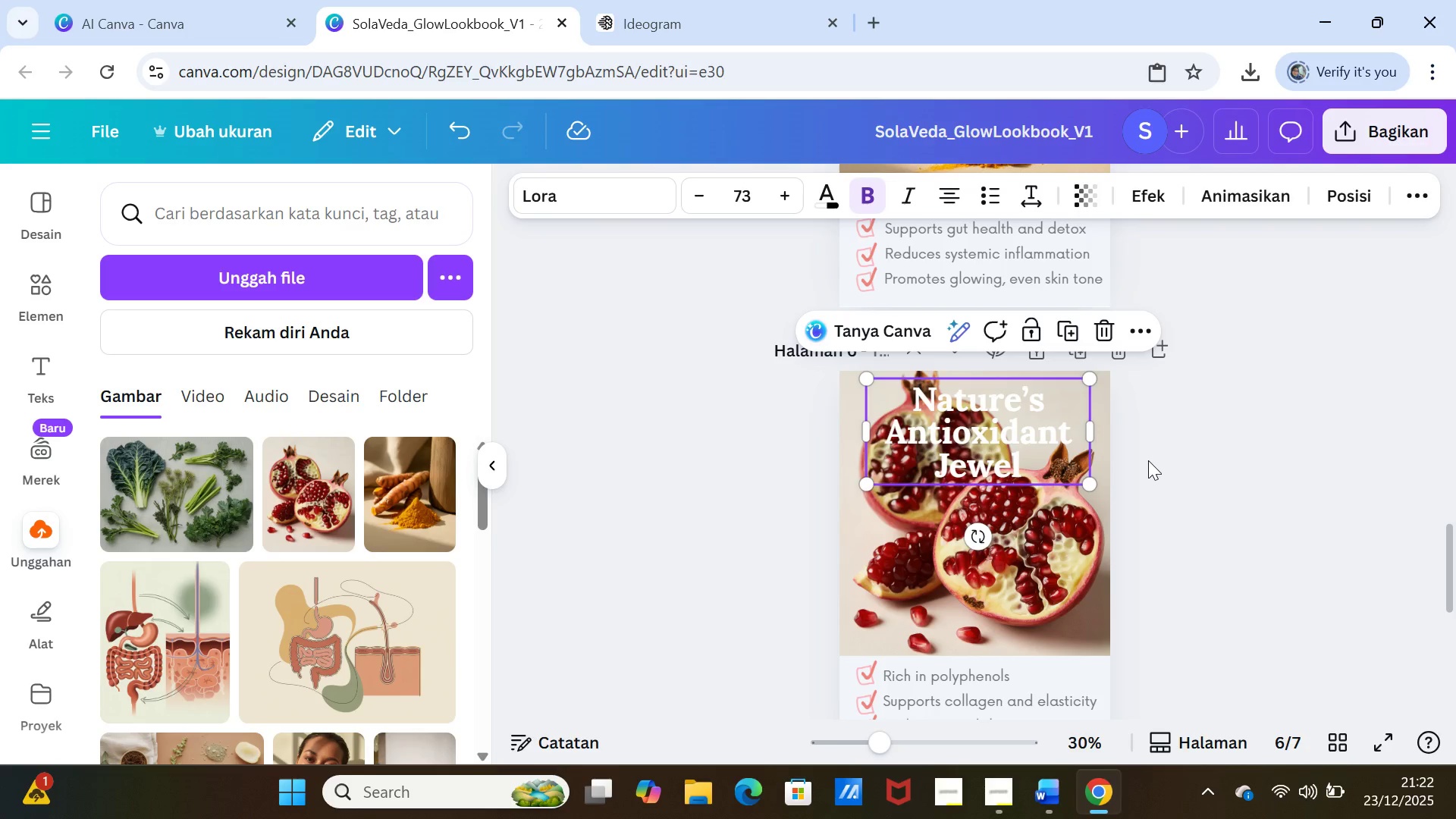 
left_click([1148, 460])
 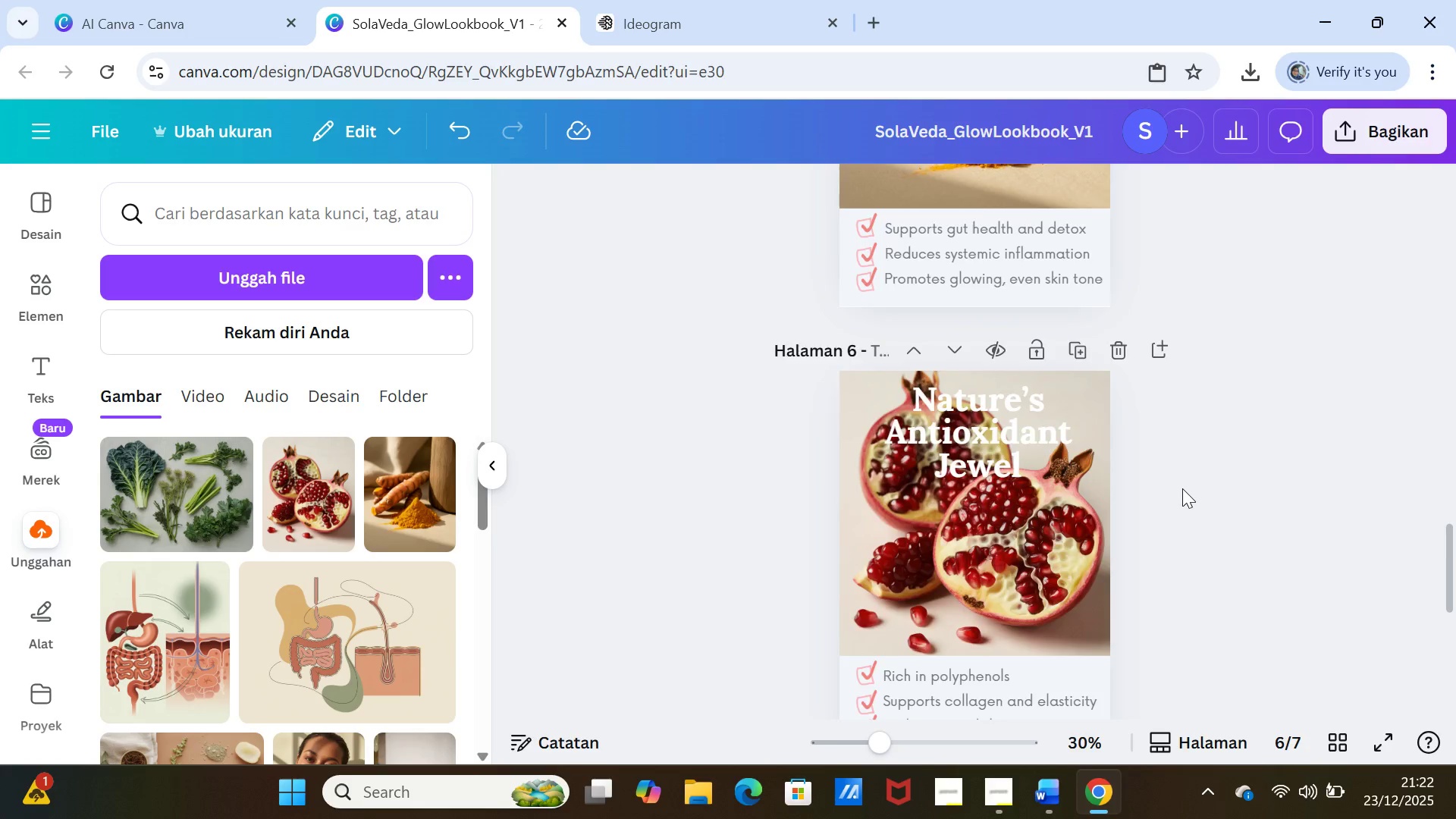 
scroll: coordinate [1182, 488], scroll_direction: up, amount: 4.0
 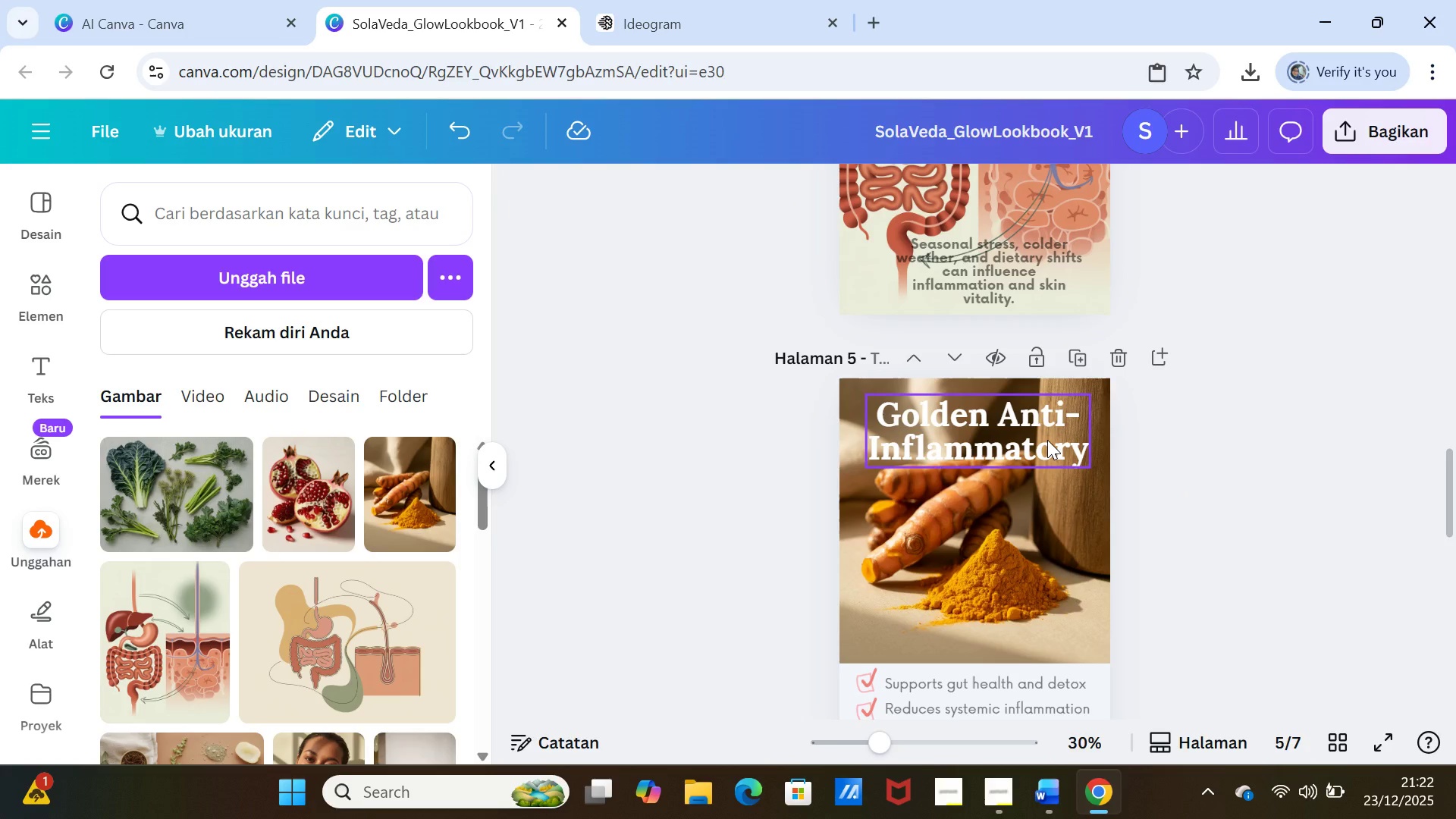 
left_click_drag(start_coordinate=[1047, 440], to_coordinate=[1047, 454])
 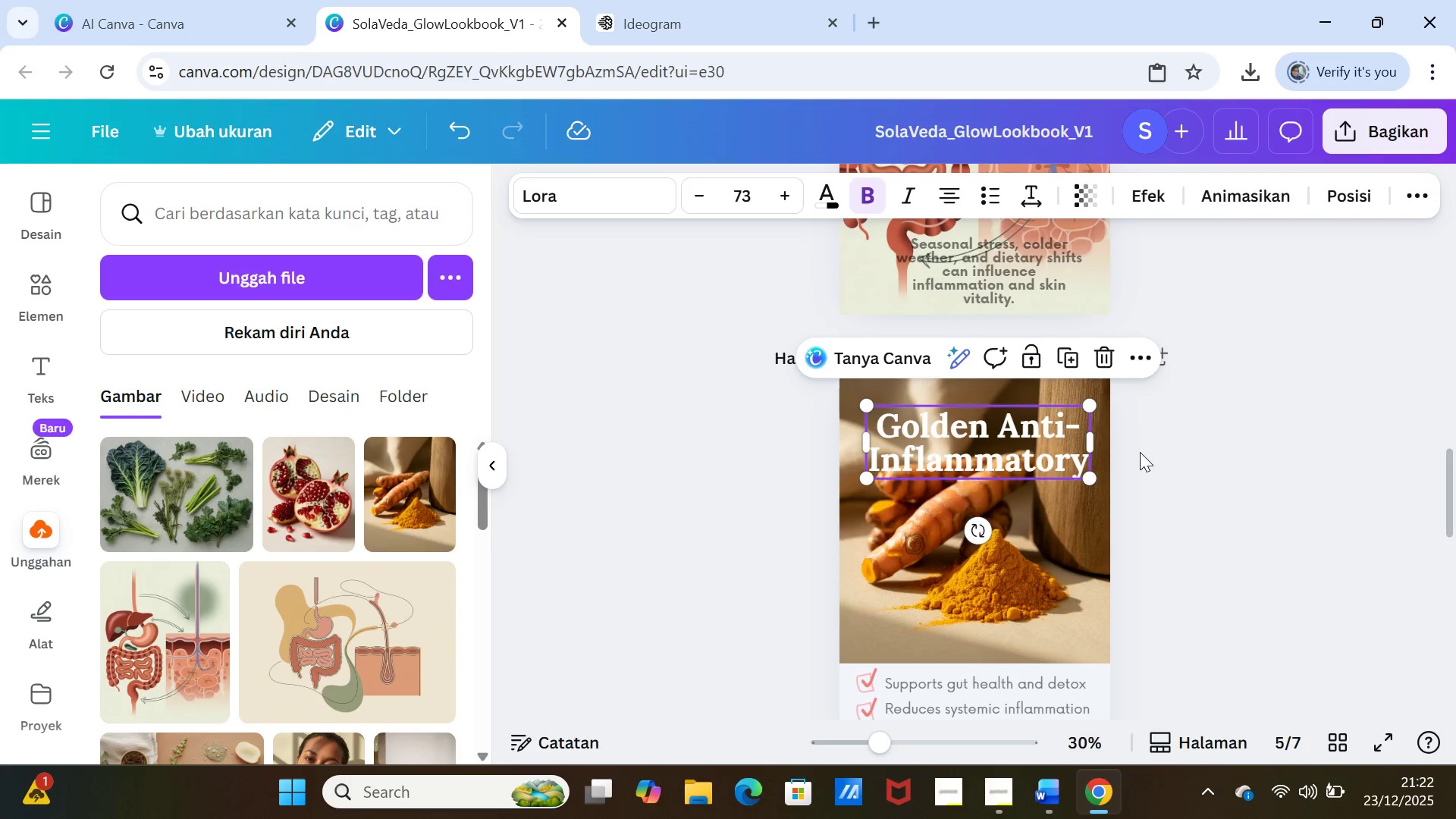 
left_click([1140, 452])
 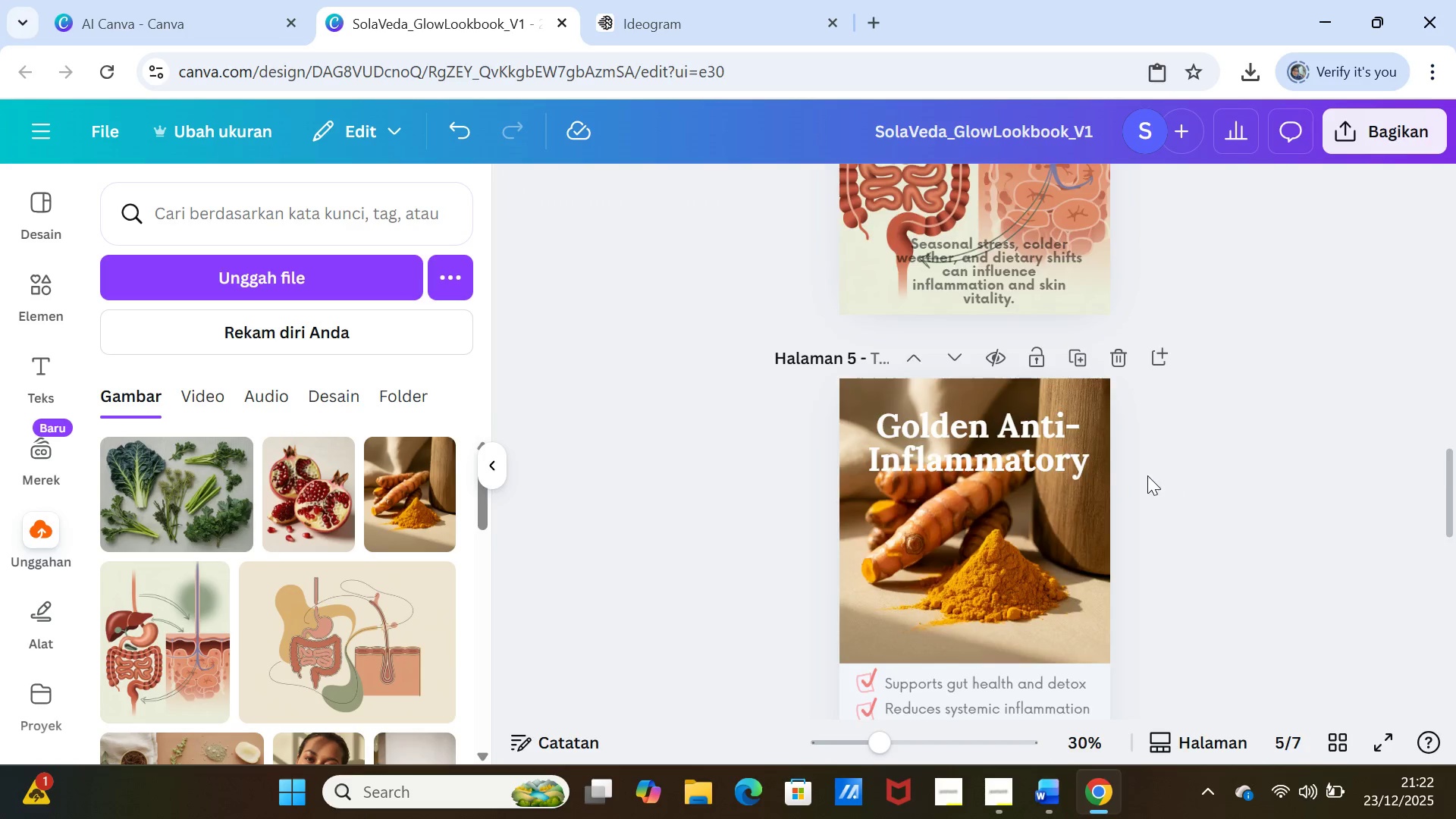 
scroll: coordinate [1150, 483], scroll_direction: down, amount: 3.0
 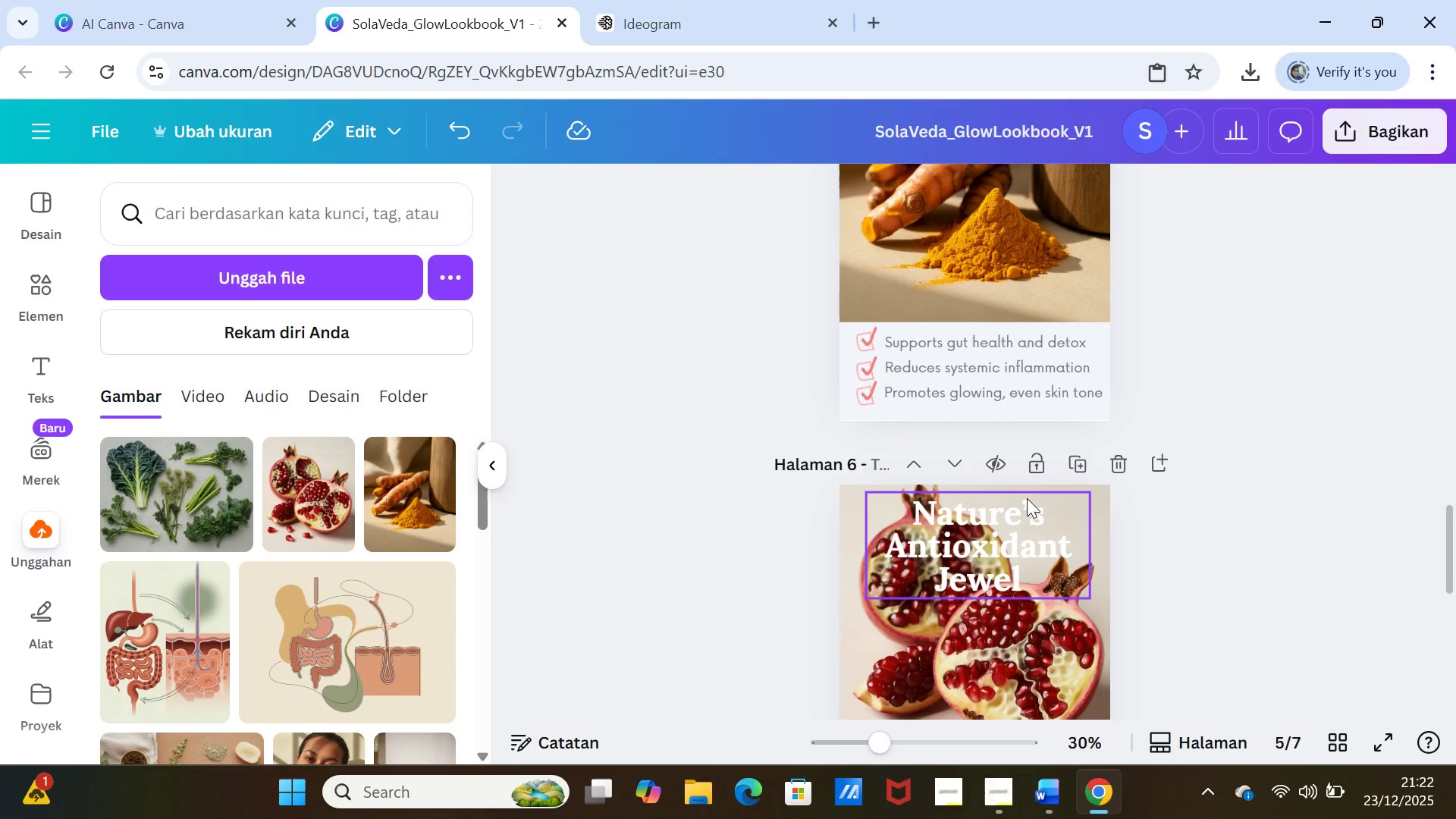 
scroll: coordinate [1025, 491], scroll_direction: up, amount: 2.0
 